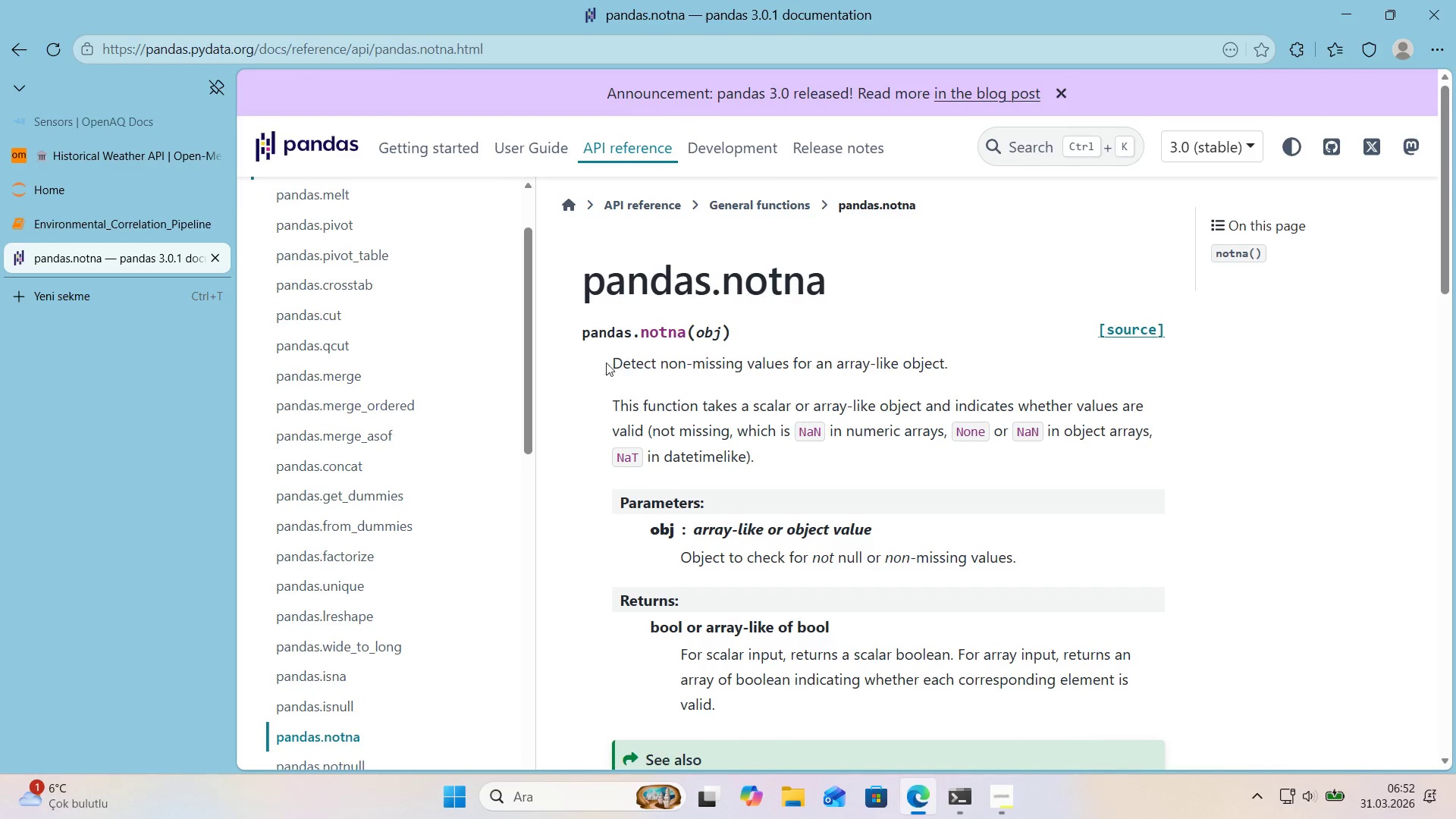 
left_click_drag(start_coordinate=[616, 364], to_coordinate=[955, 356])
 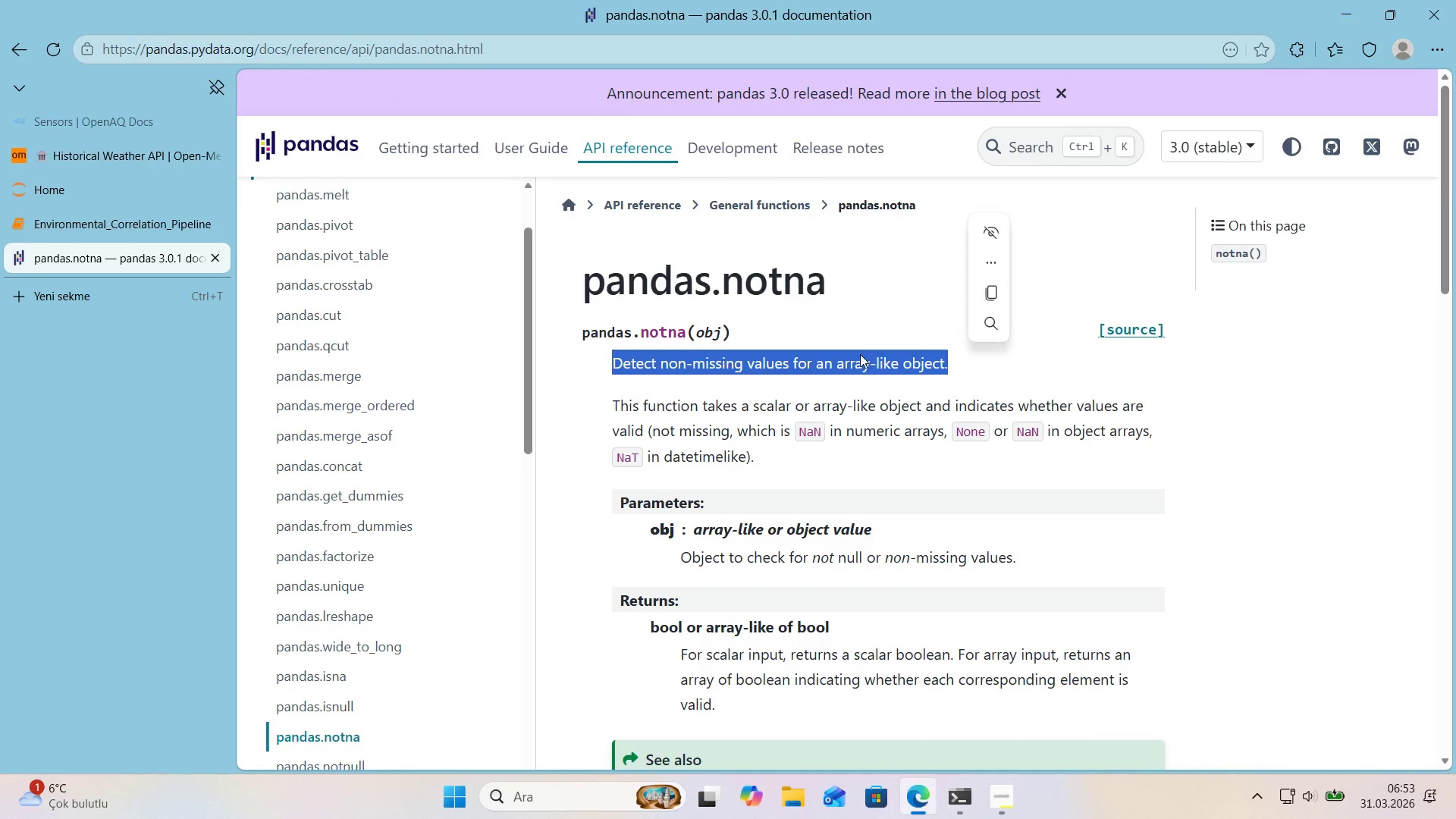 
left_click([860, 354])
 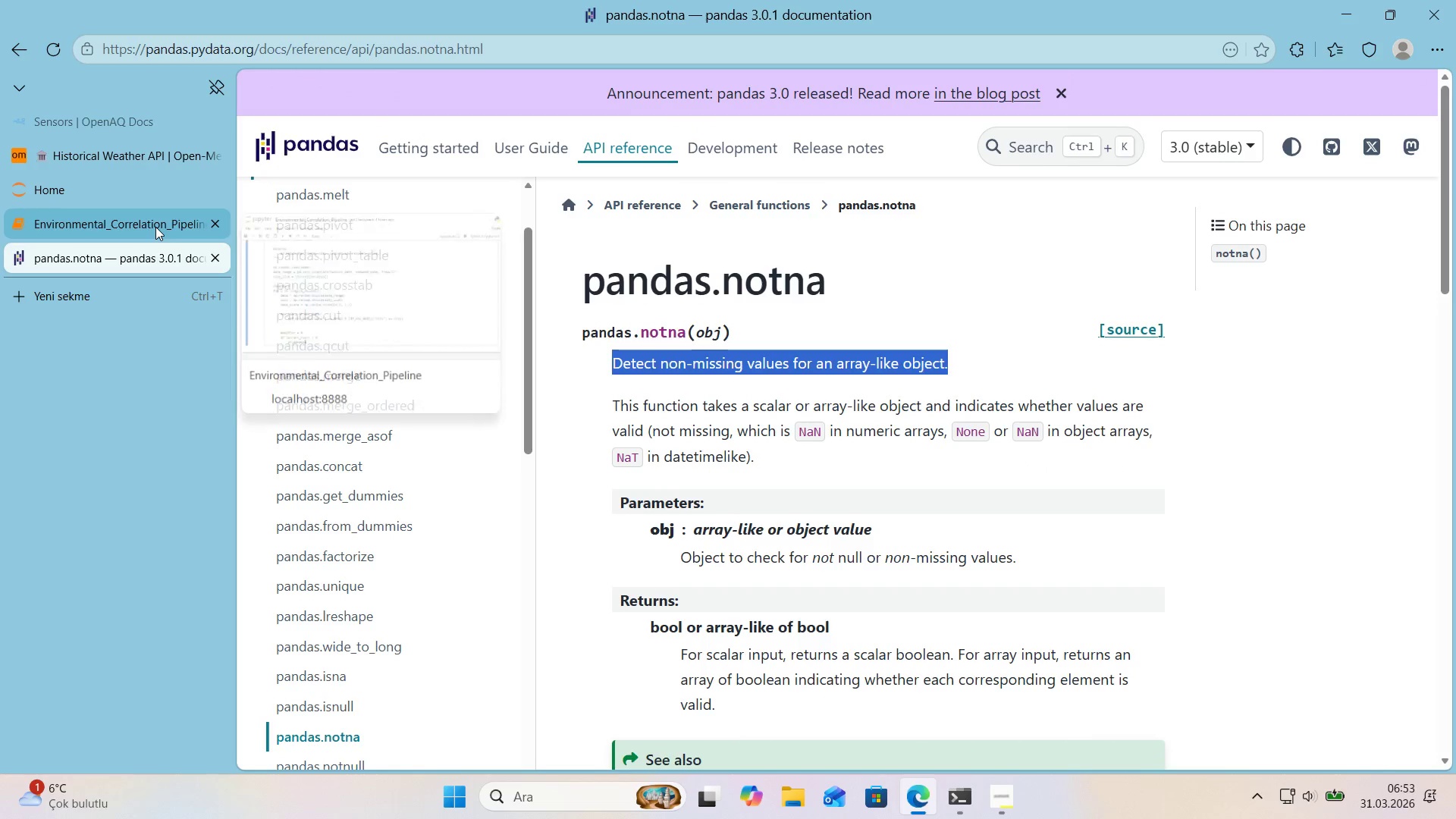 
left_click([155, 227])
 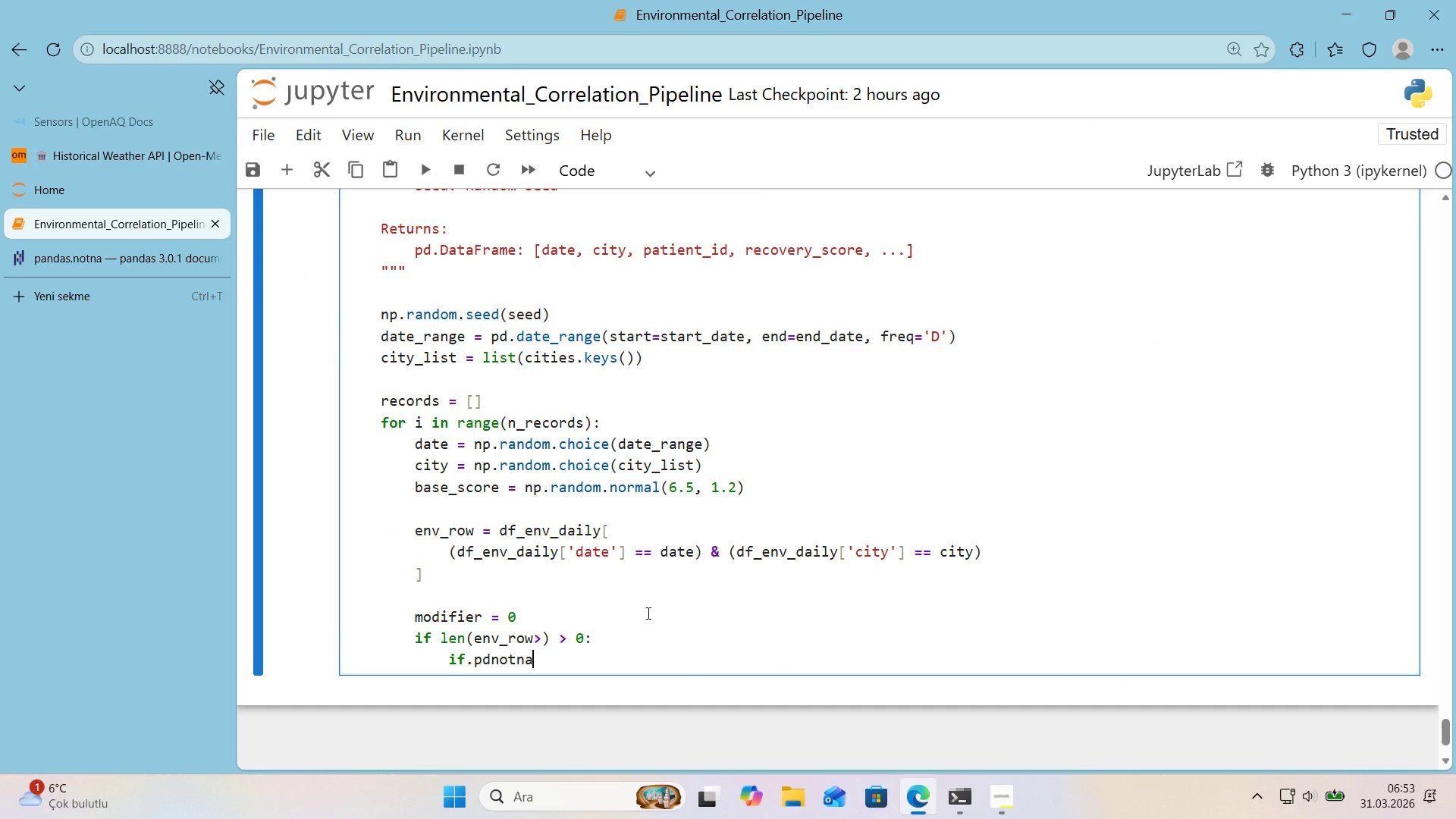 
type(*()
 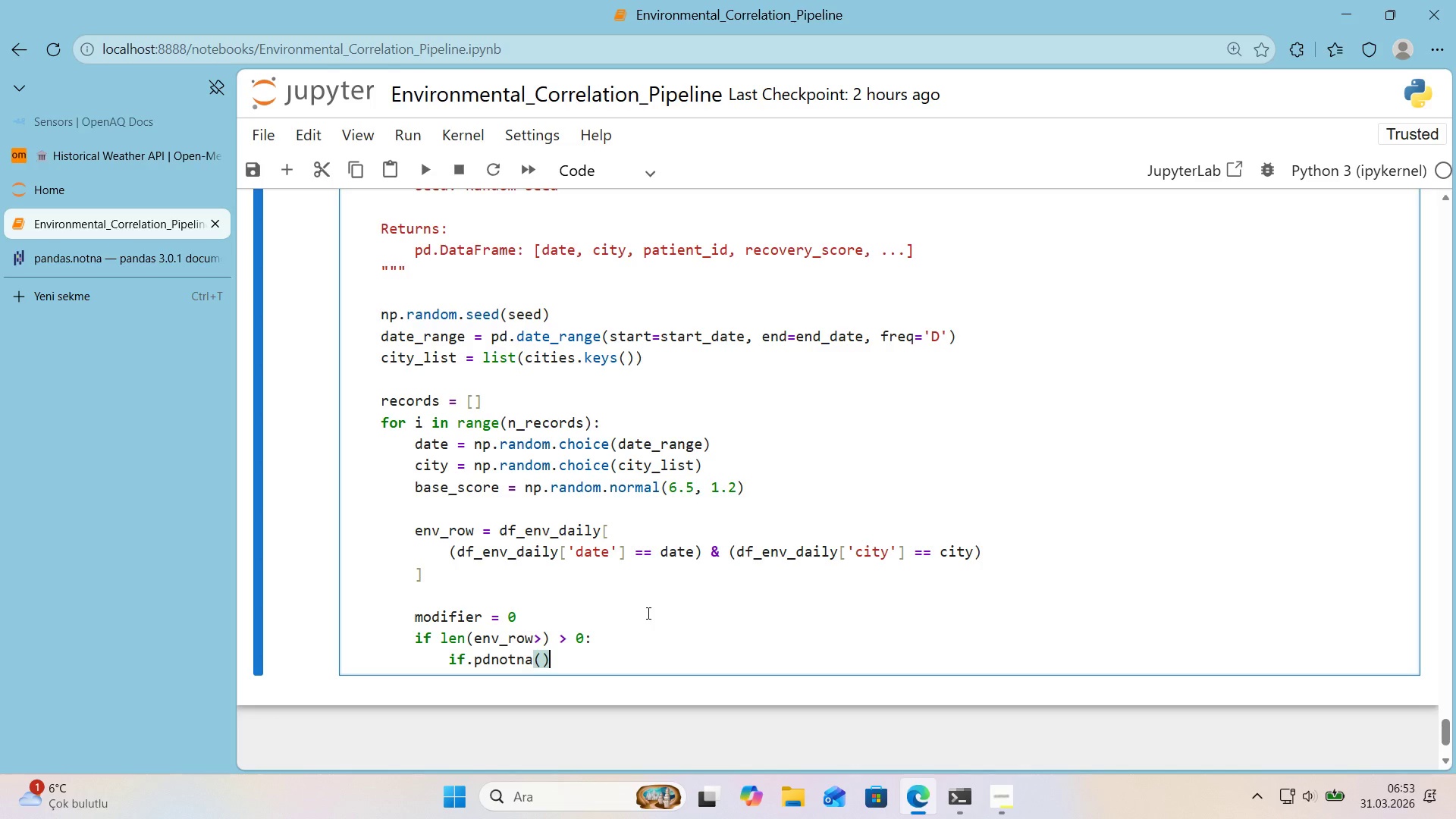 
key(ArrowLeft)
 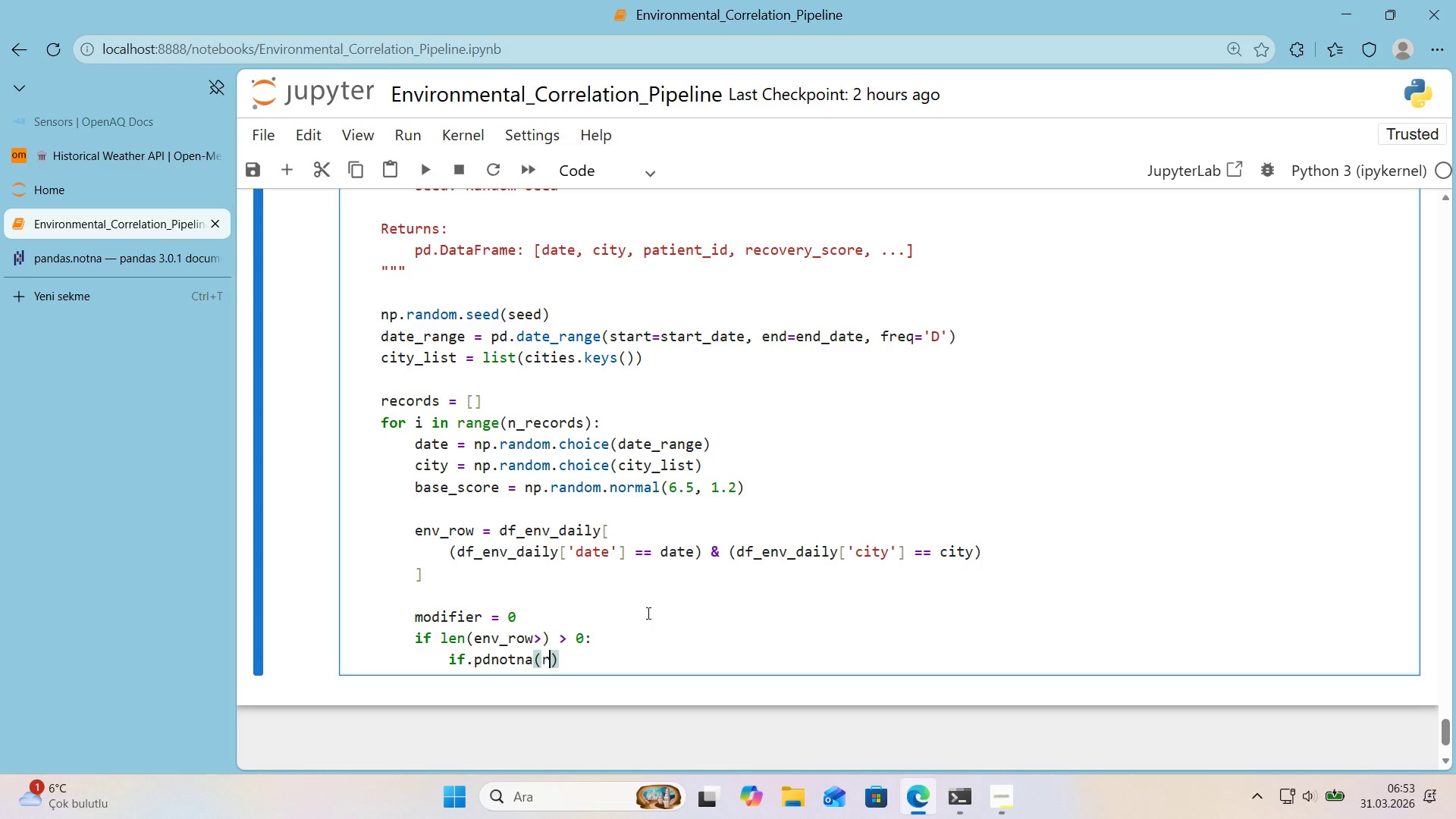 
type(row.get*()
 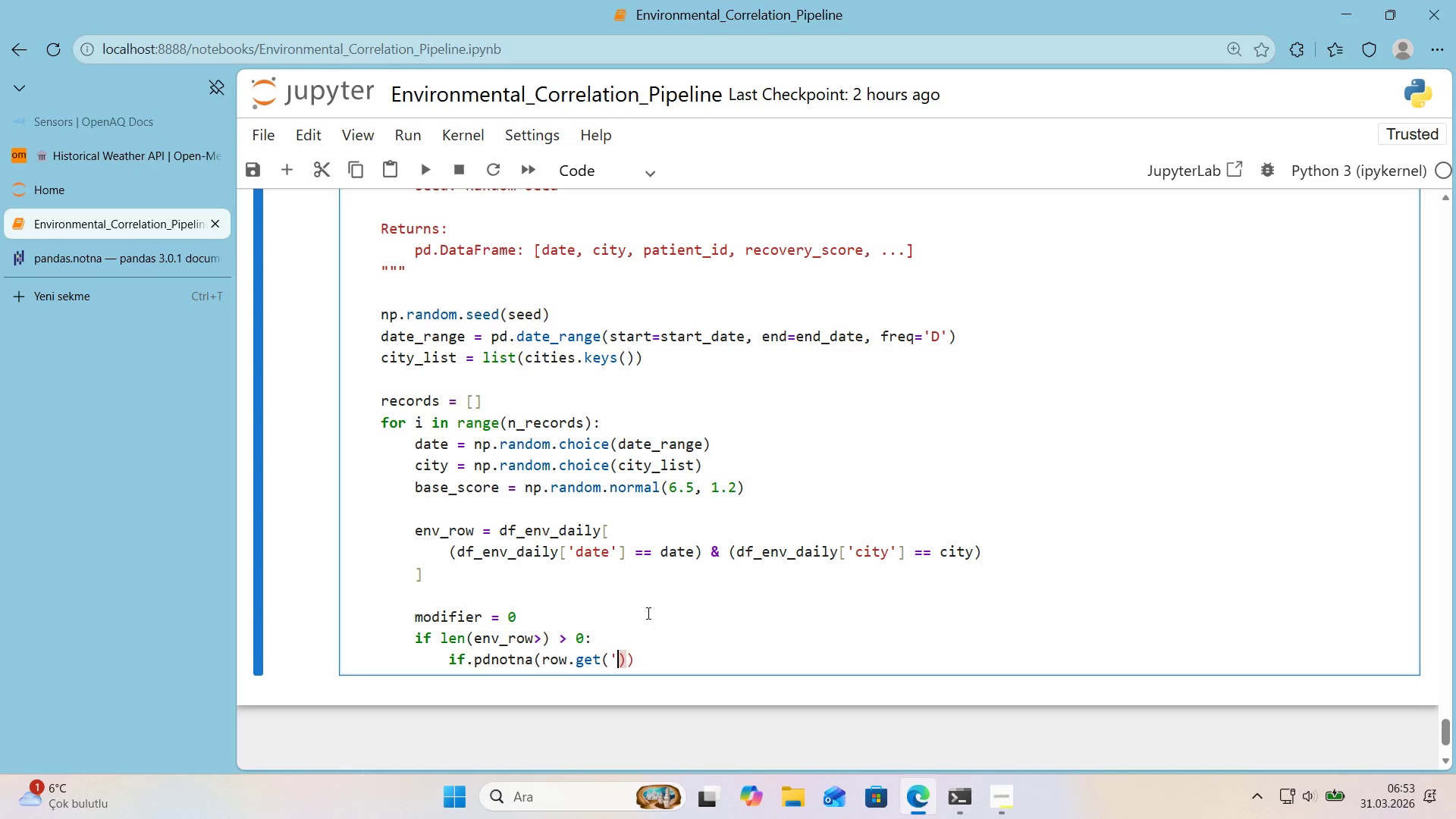 
 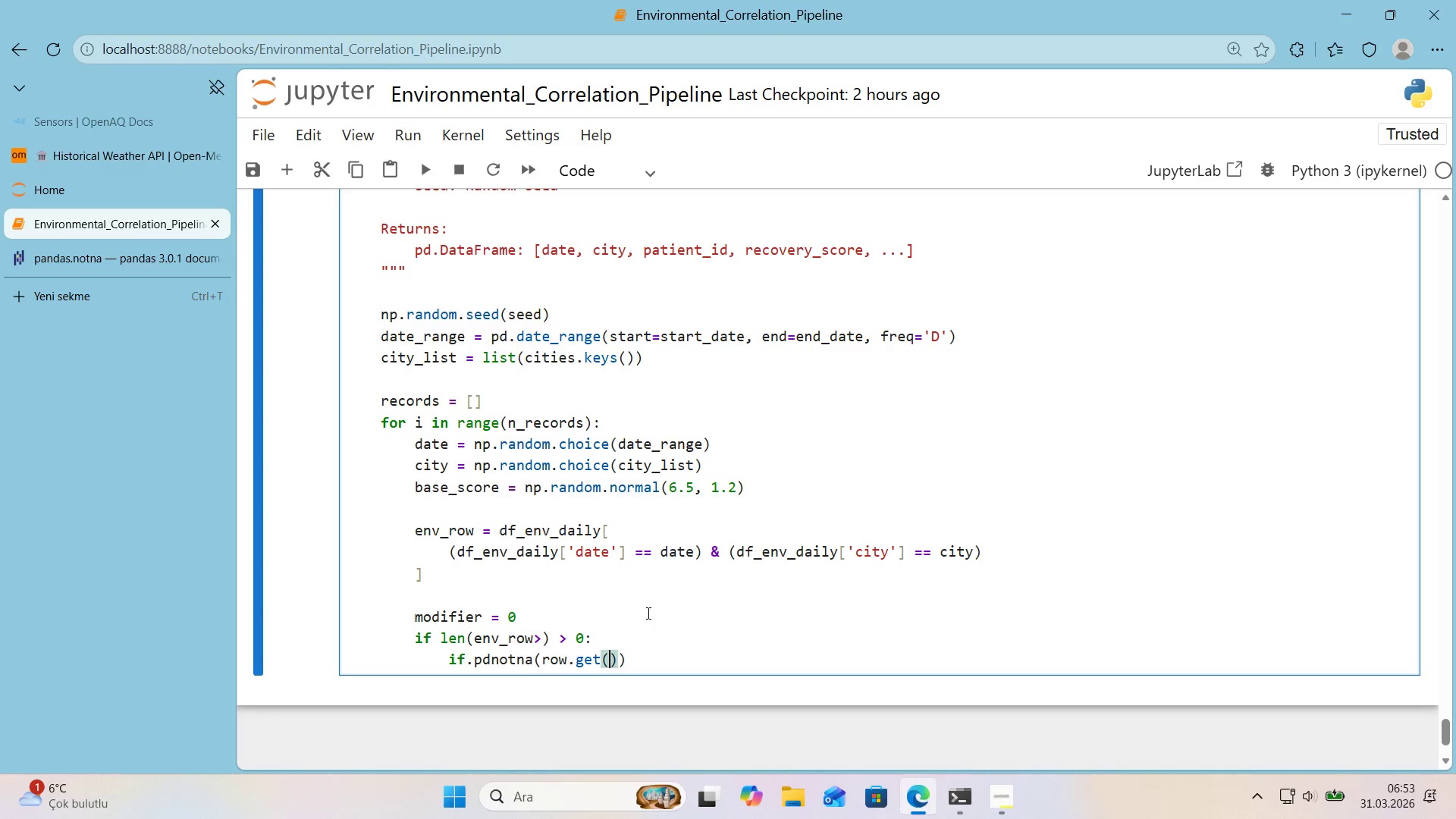 
key(ArrowLeft)
 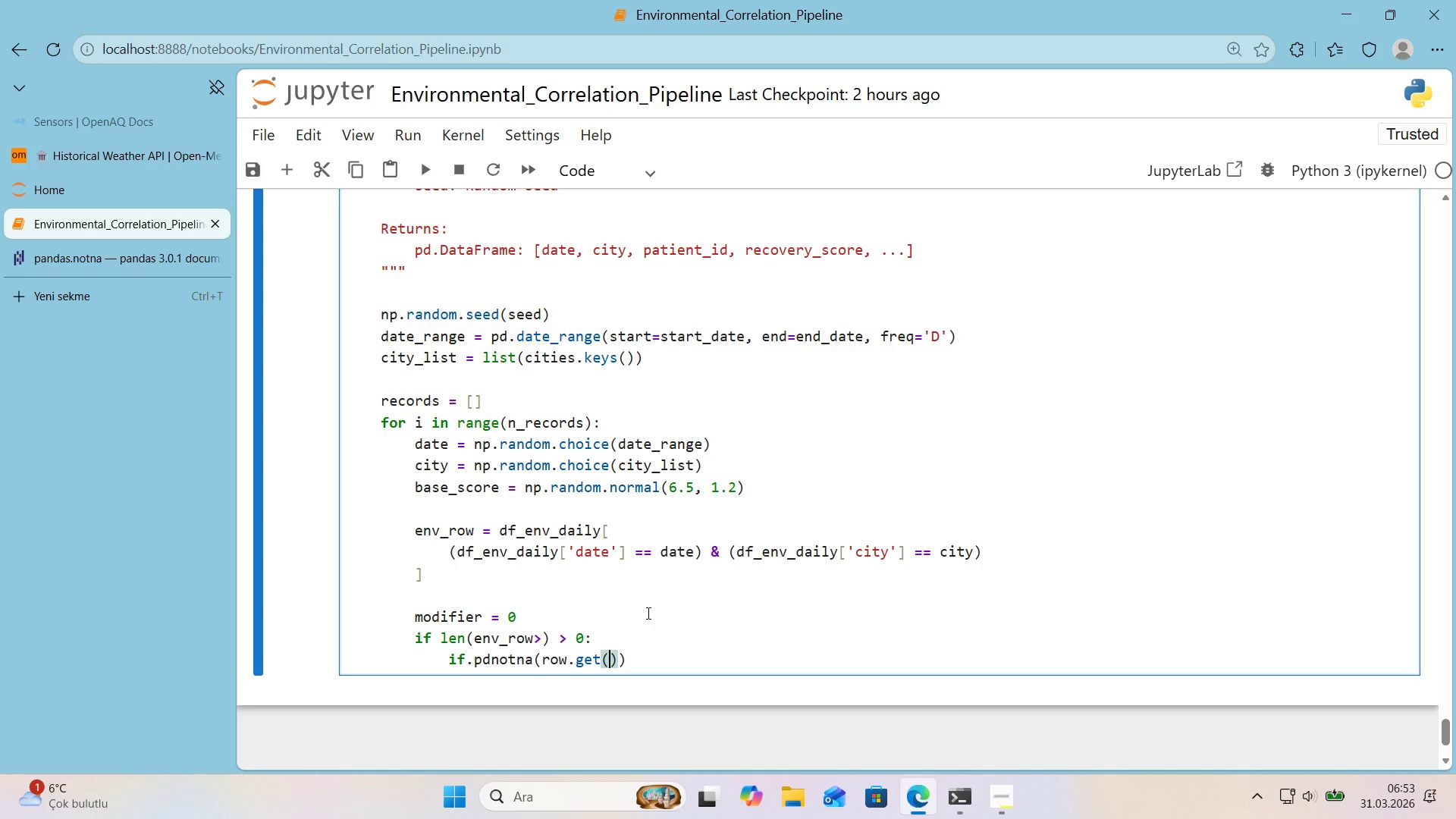 
type(@@)
 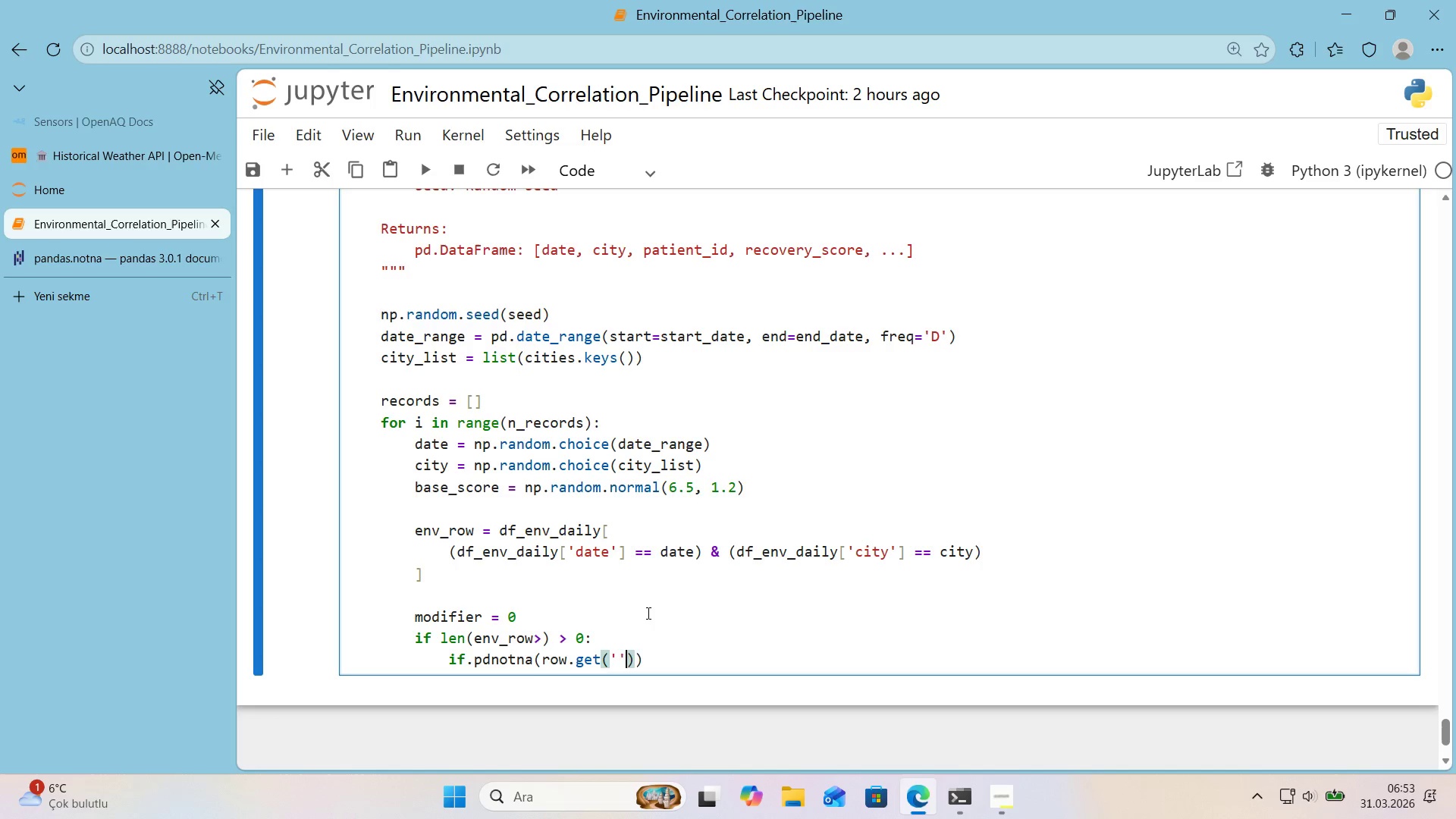 
key(ArrowLeft)
 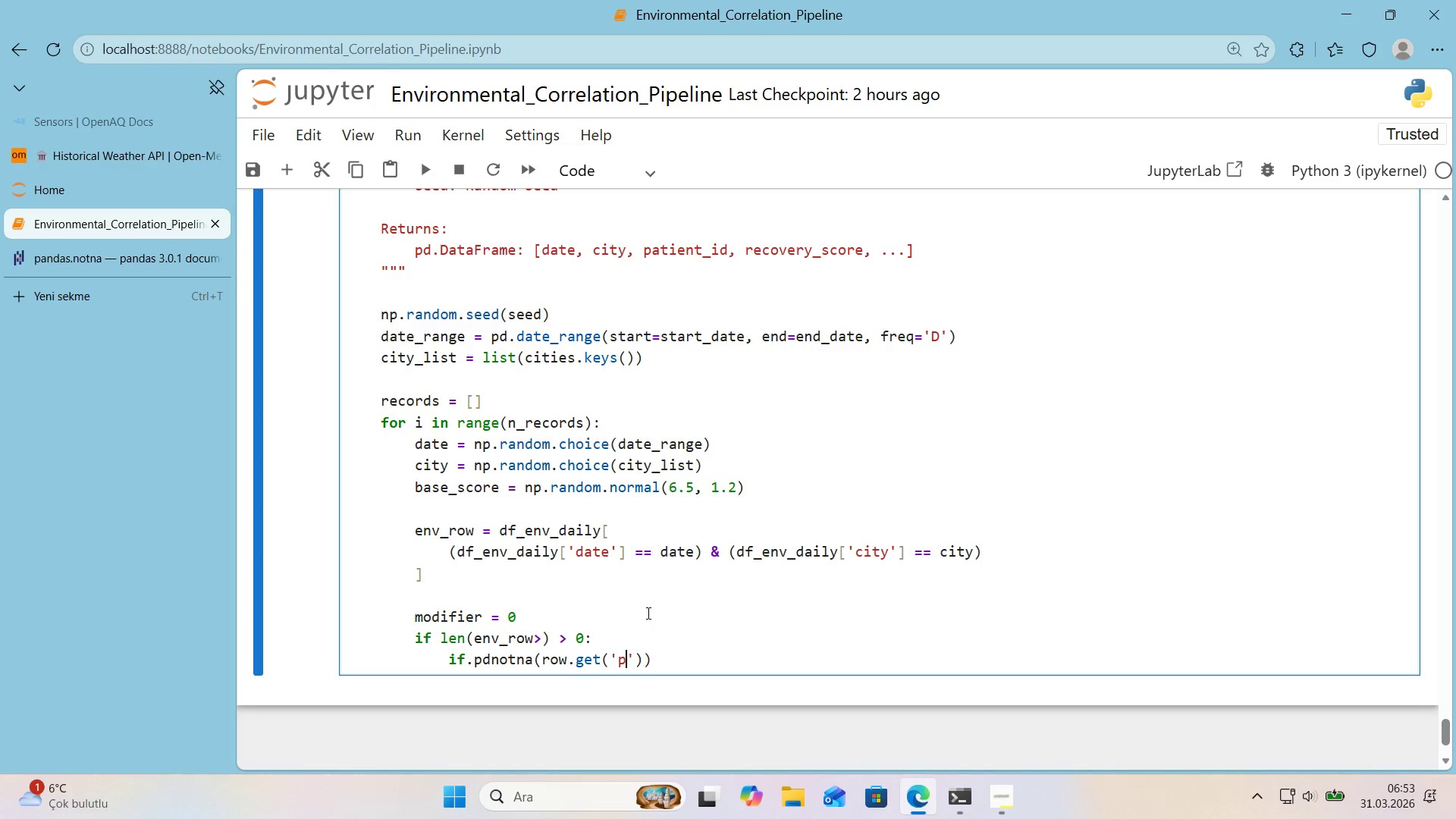 
type(pm25_da'ly)
 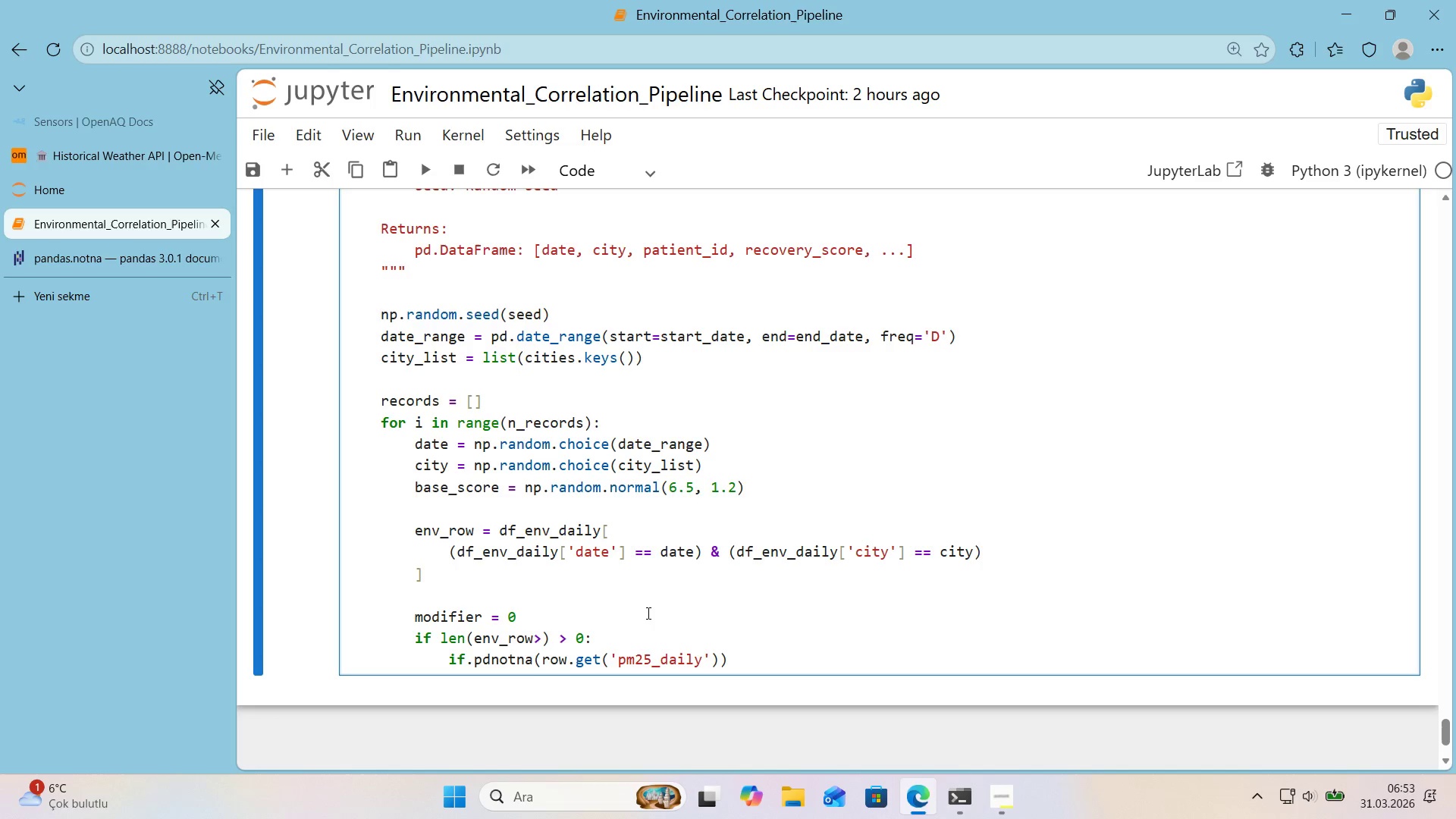 
key(ArrowRight)
 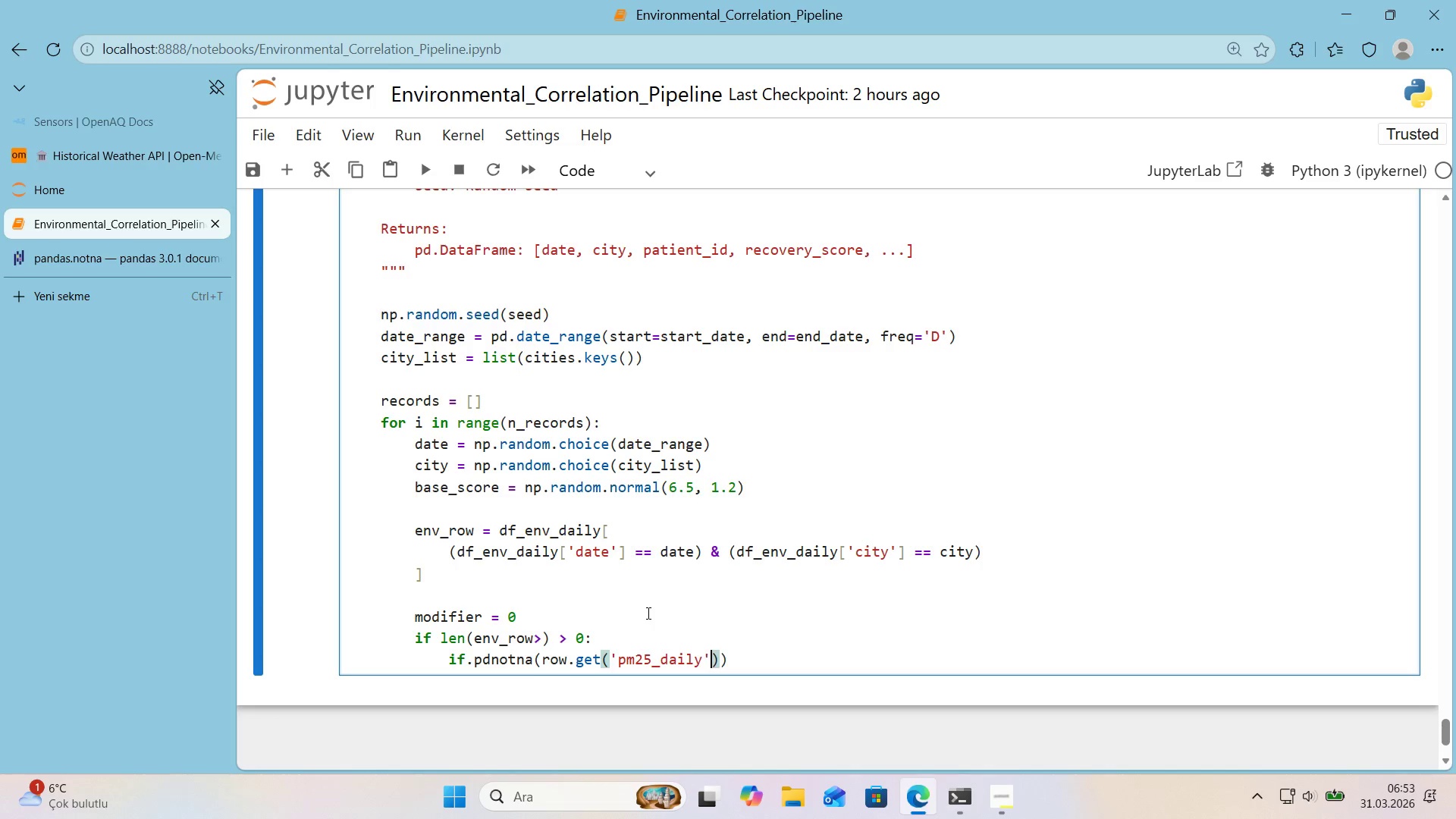 
key(ArrowRight)
 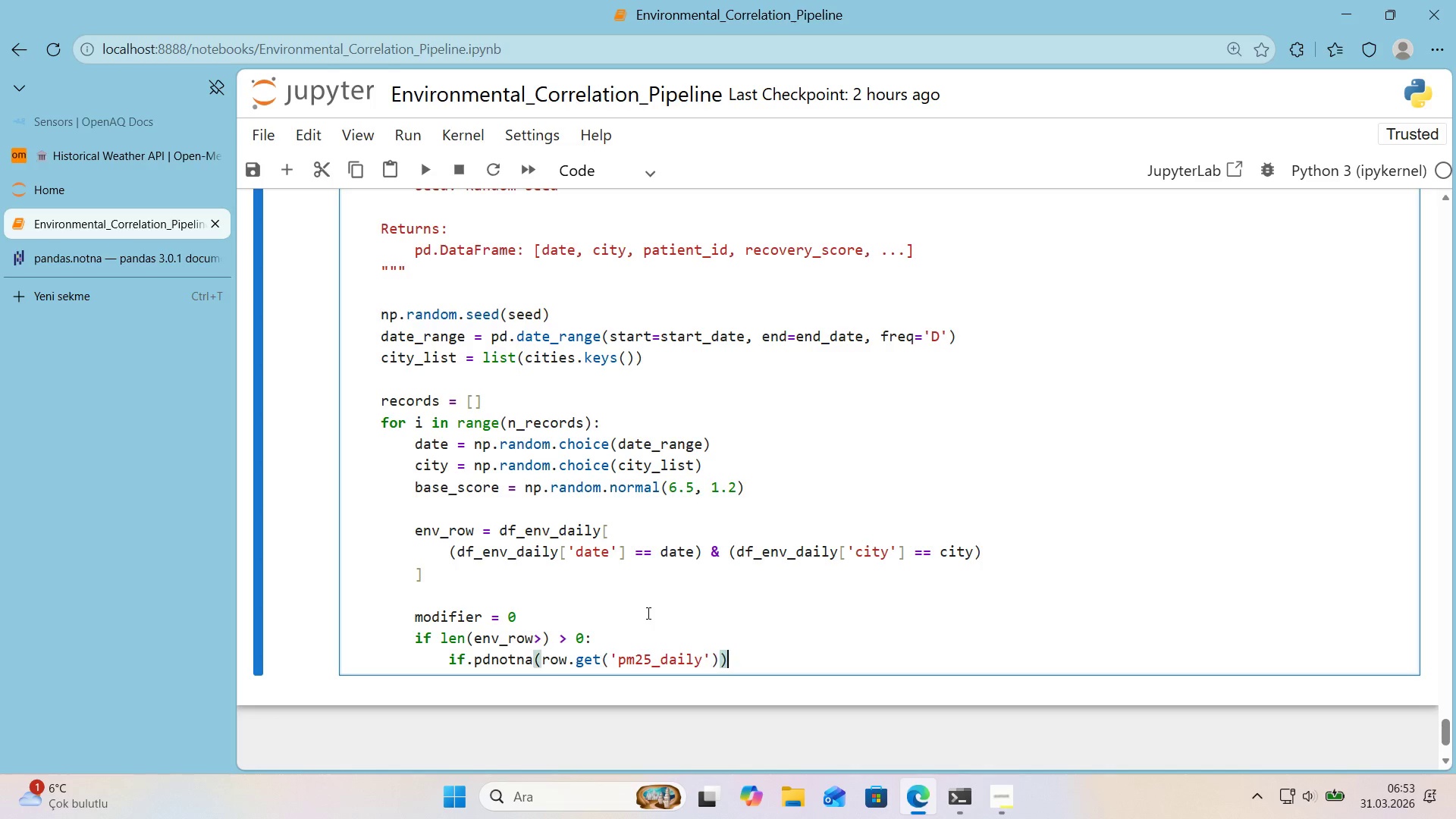 
key(ArrowRight)
 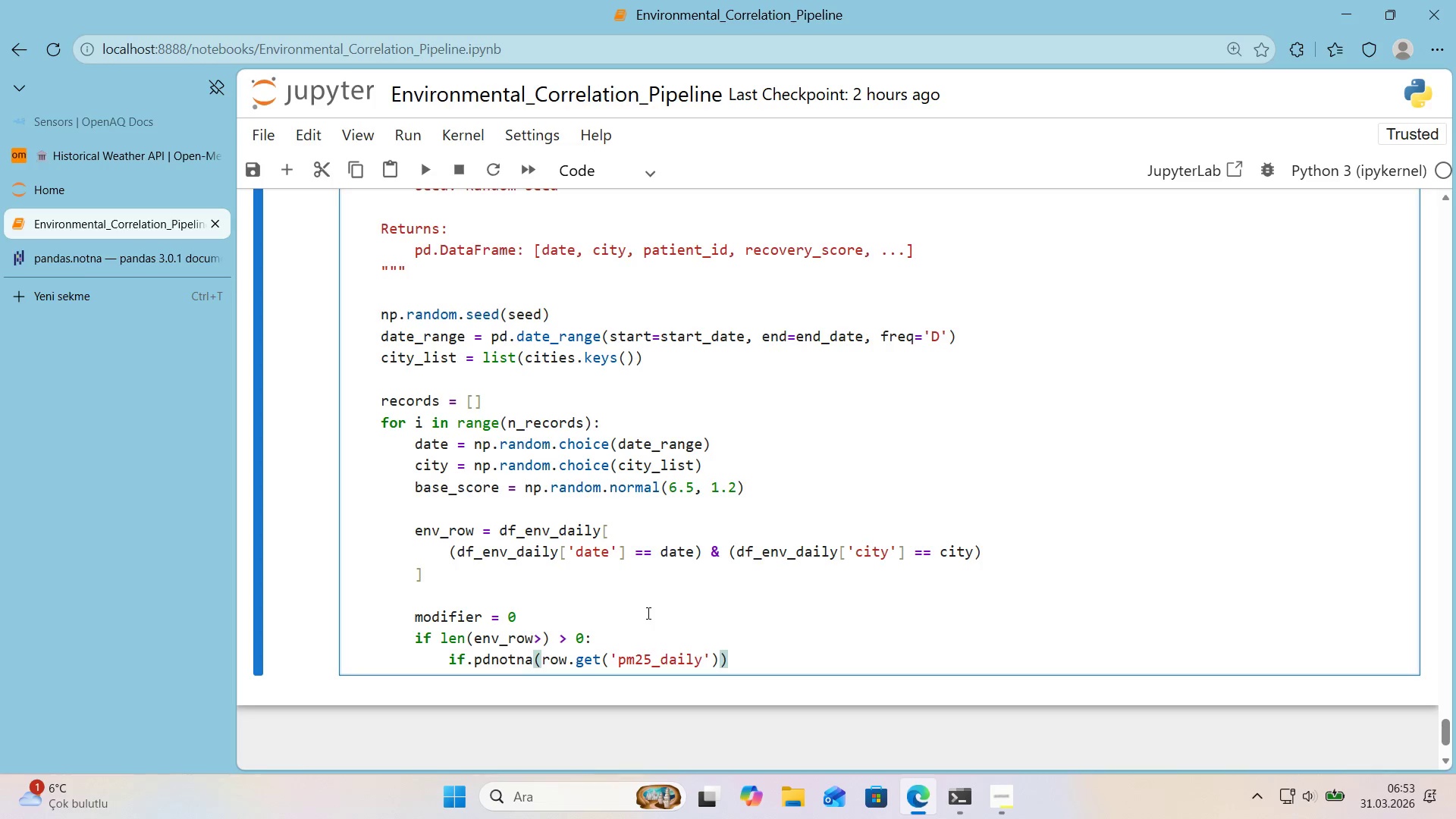 
type( and row)
 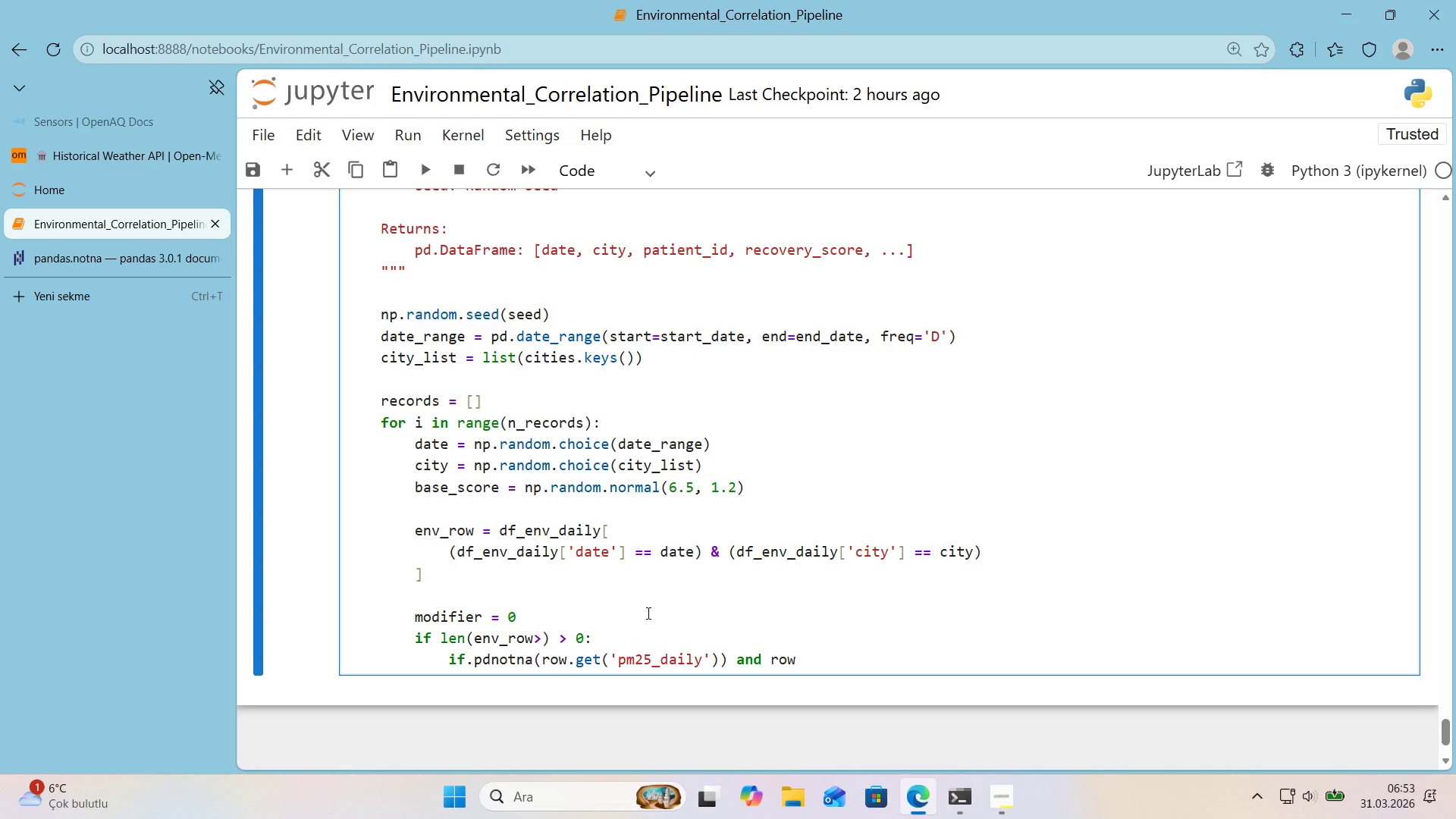 
key(Alt+Control+8)
 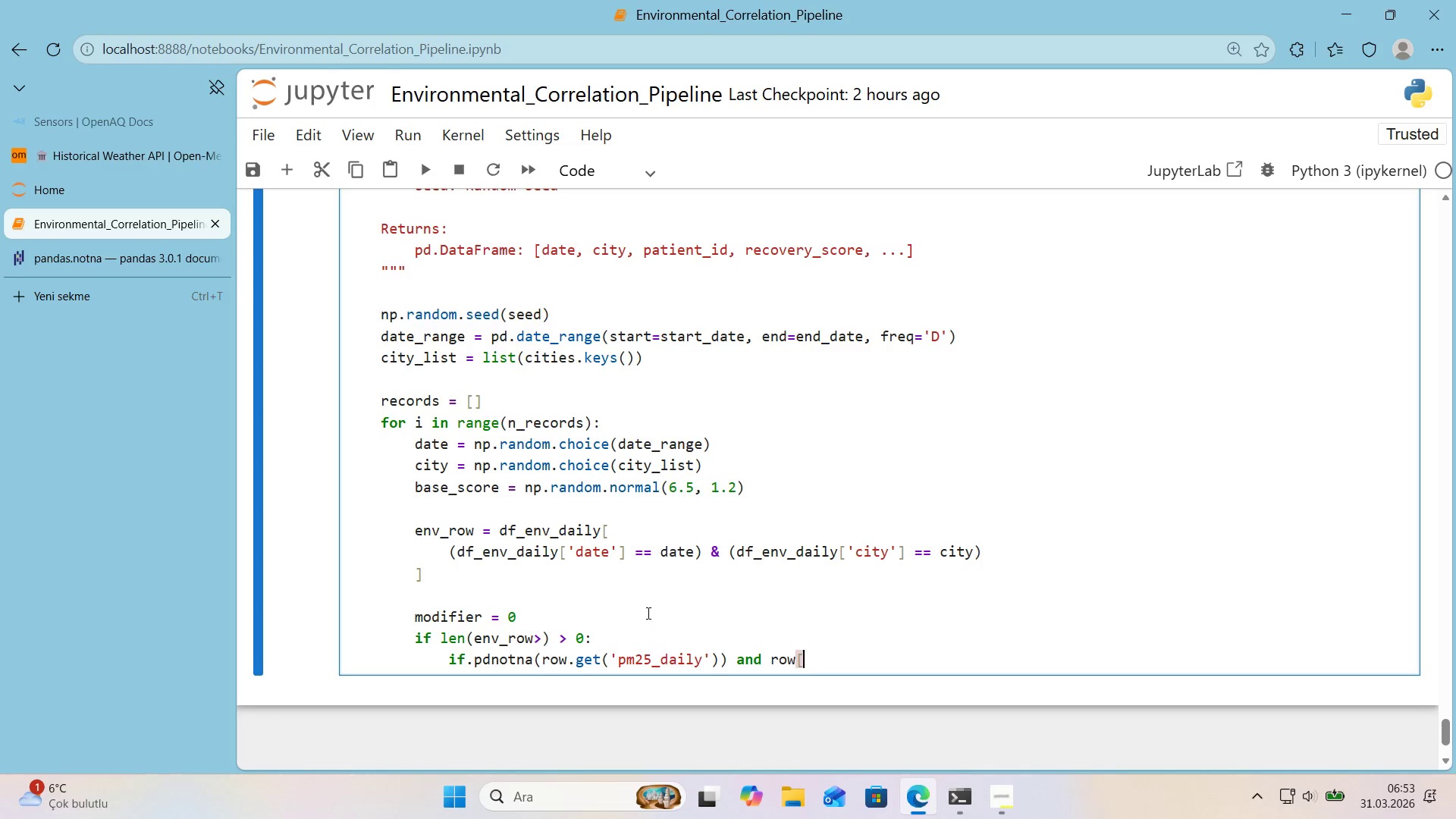 
key(Alt+Control+9)
 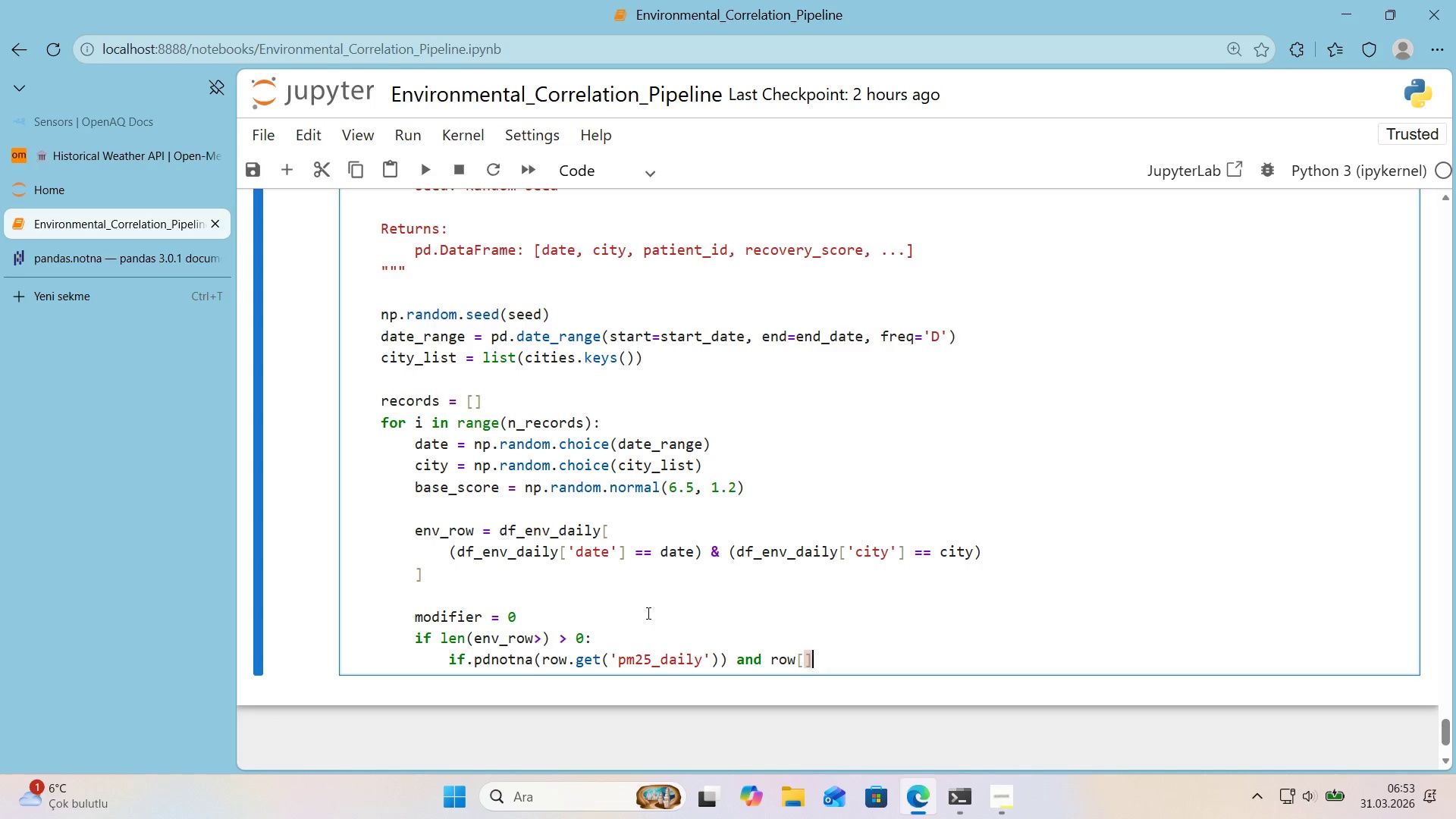 
key(ArrowLeft)
 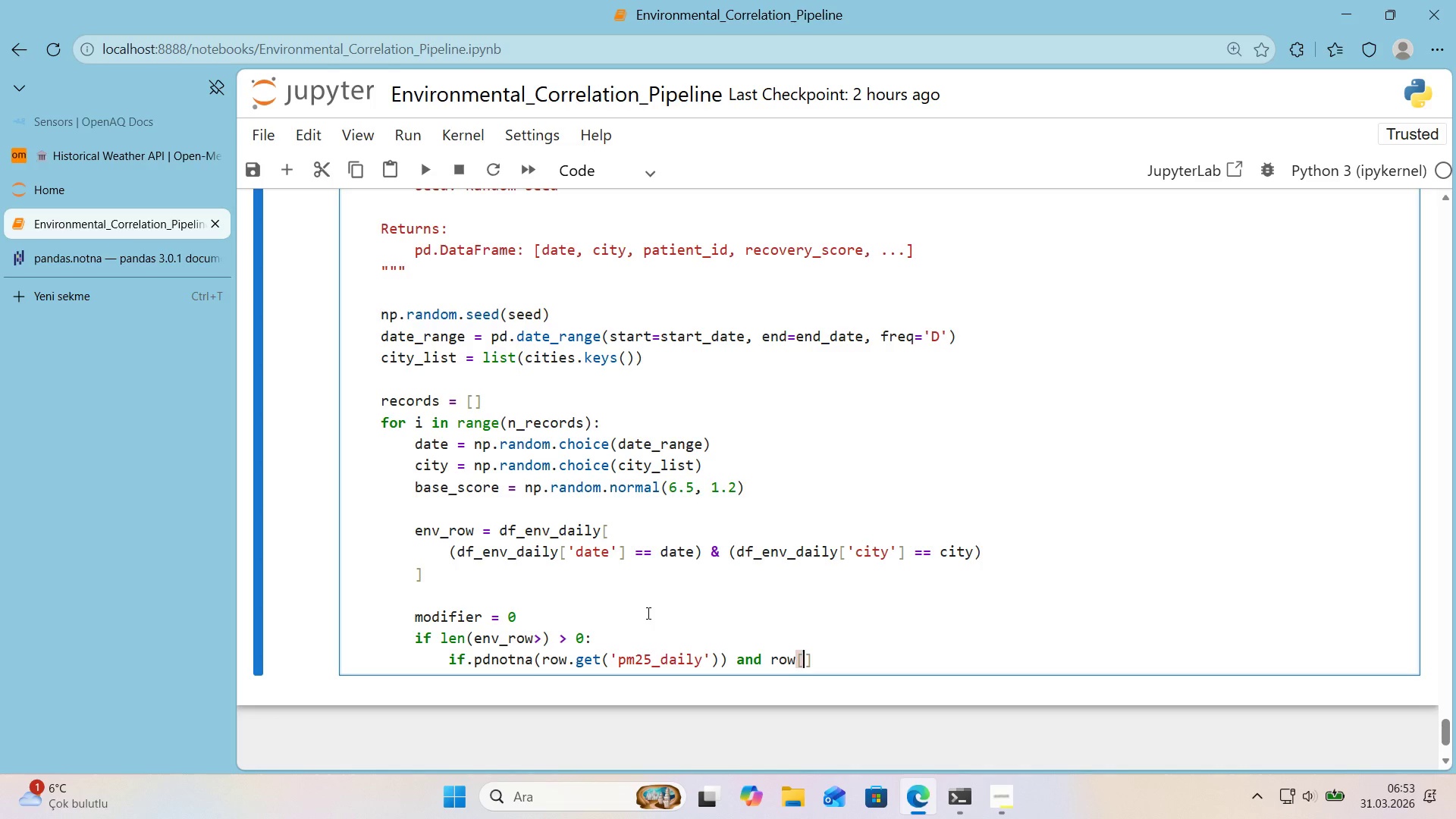 
type(@@)
 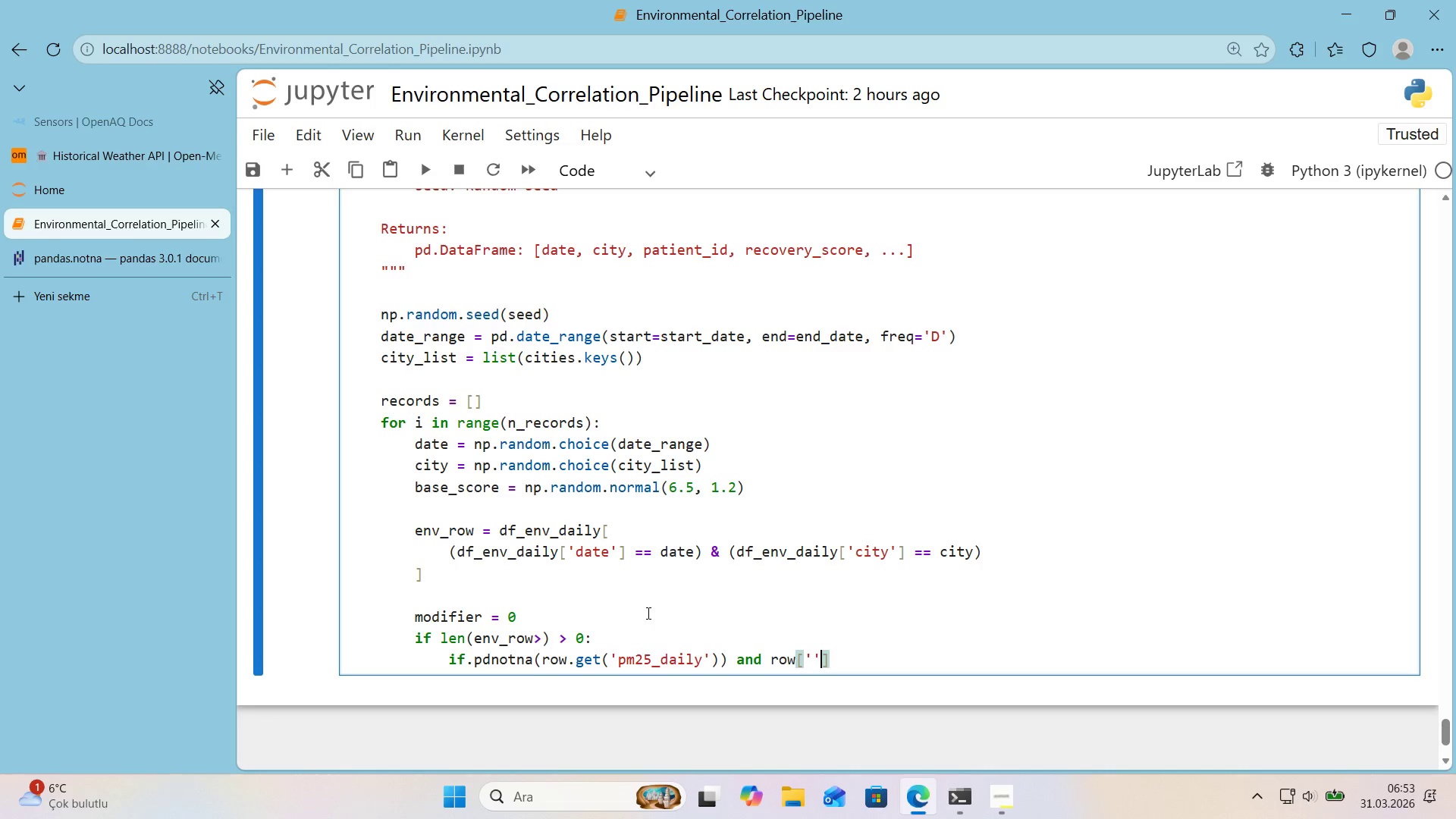 
key(ArrowLeft)
 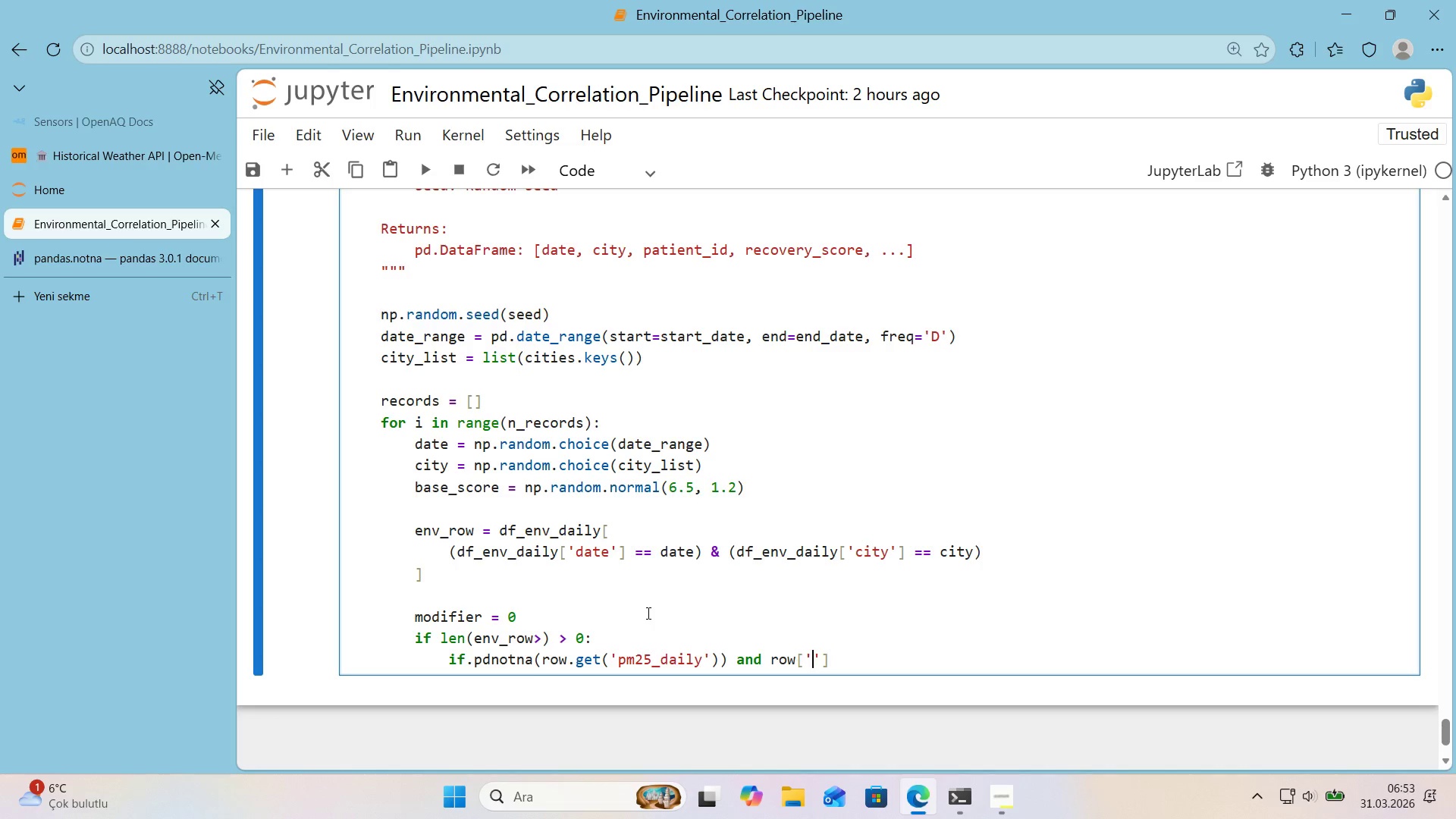 
type(pm25_da'ly)
 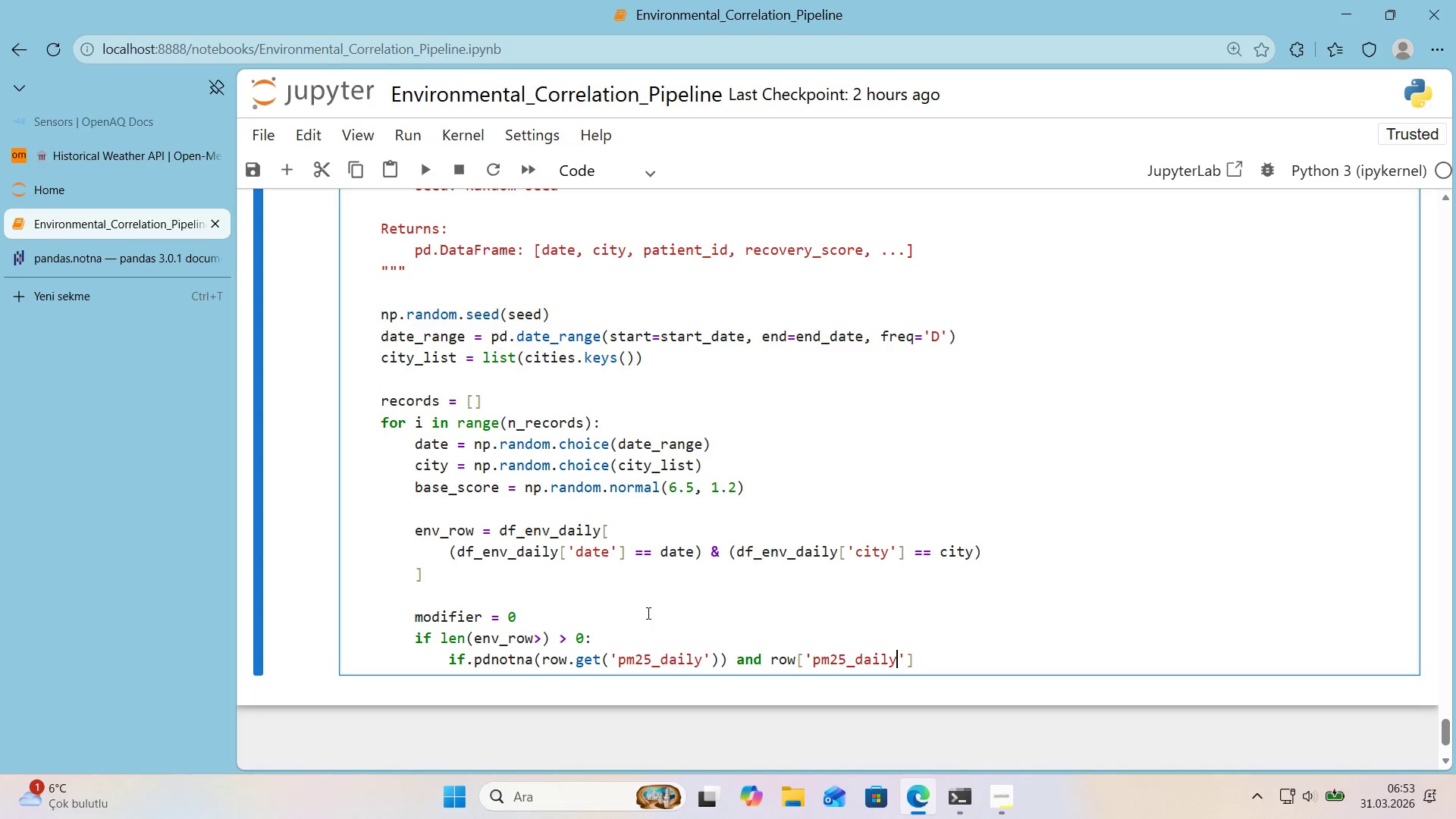 
key(ArrowRight)
 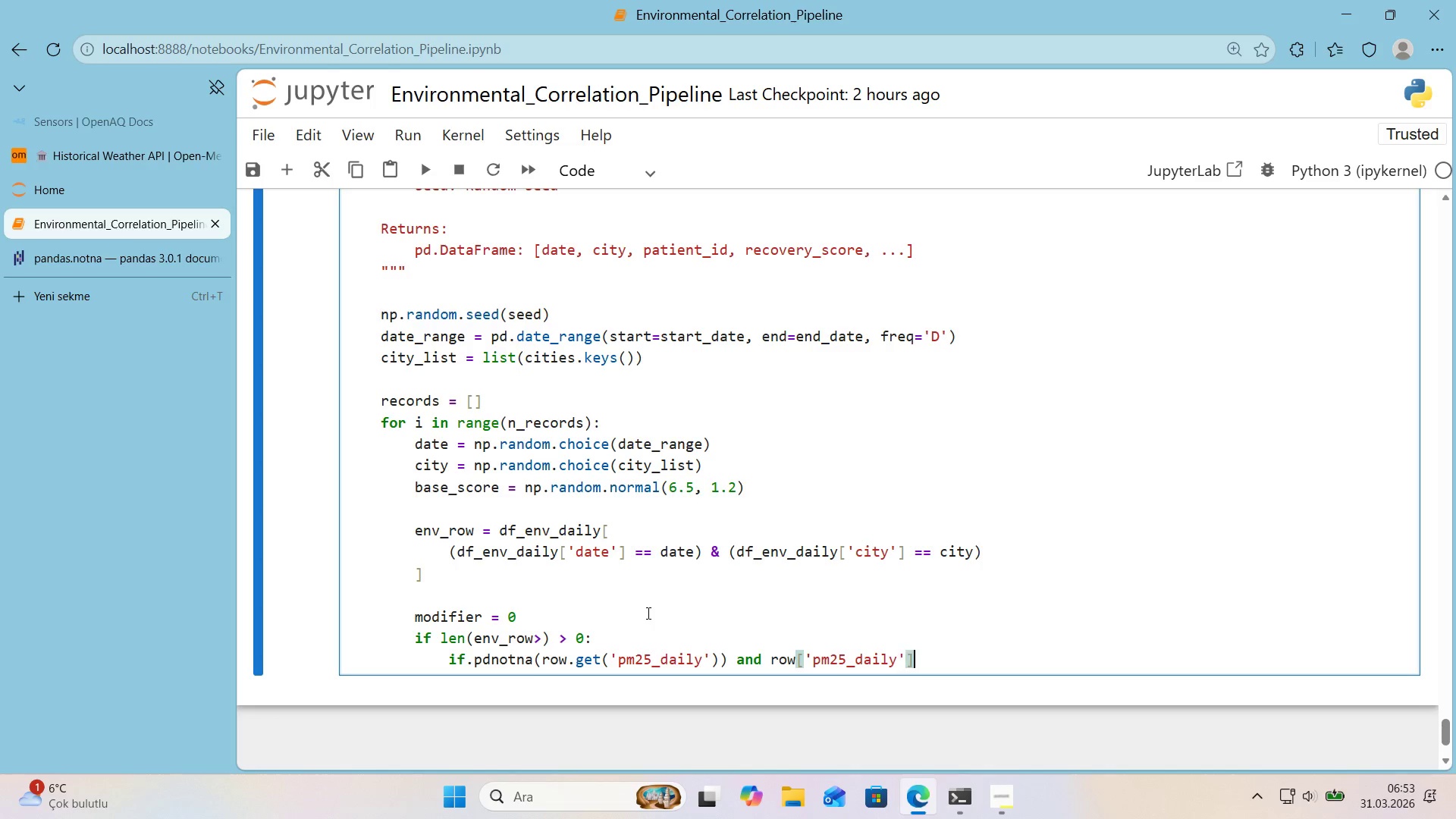 
key(ArrowRight)
 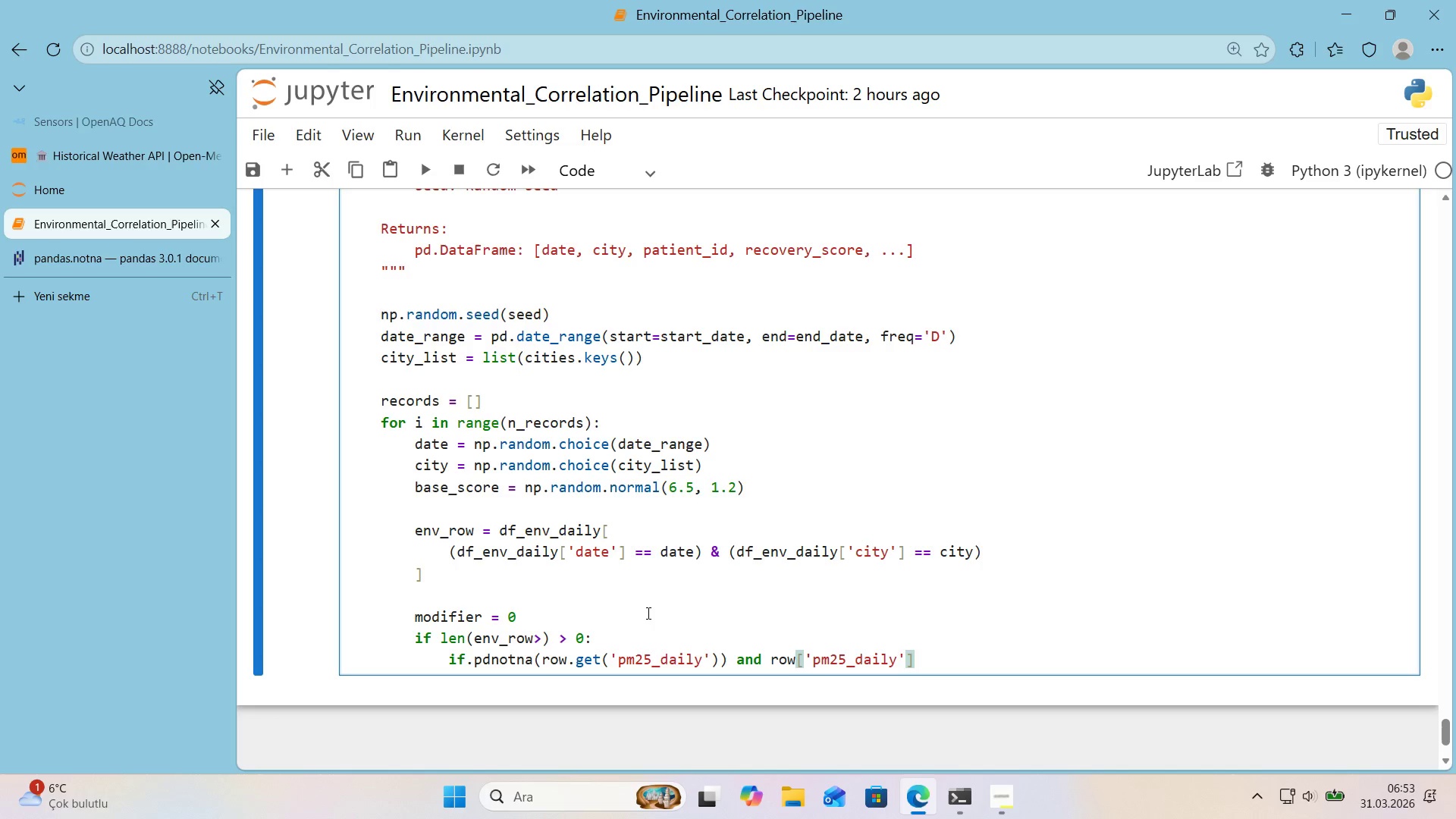 
type( [Break] 25>)
 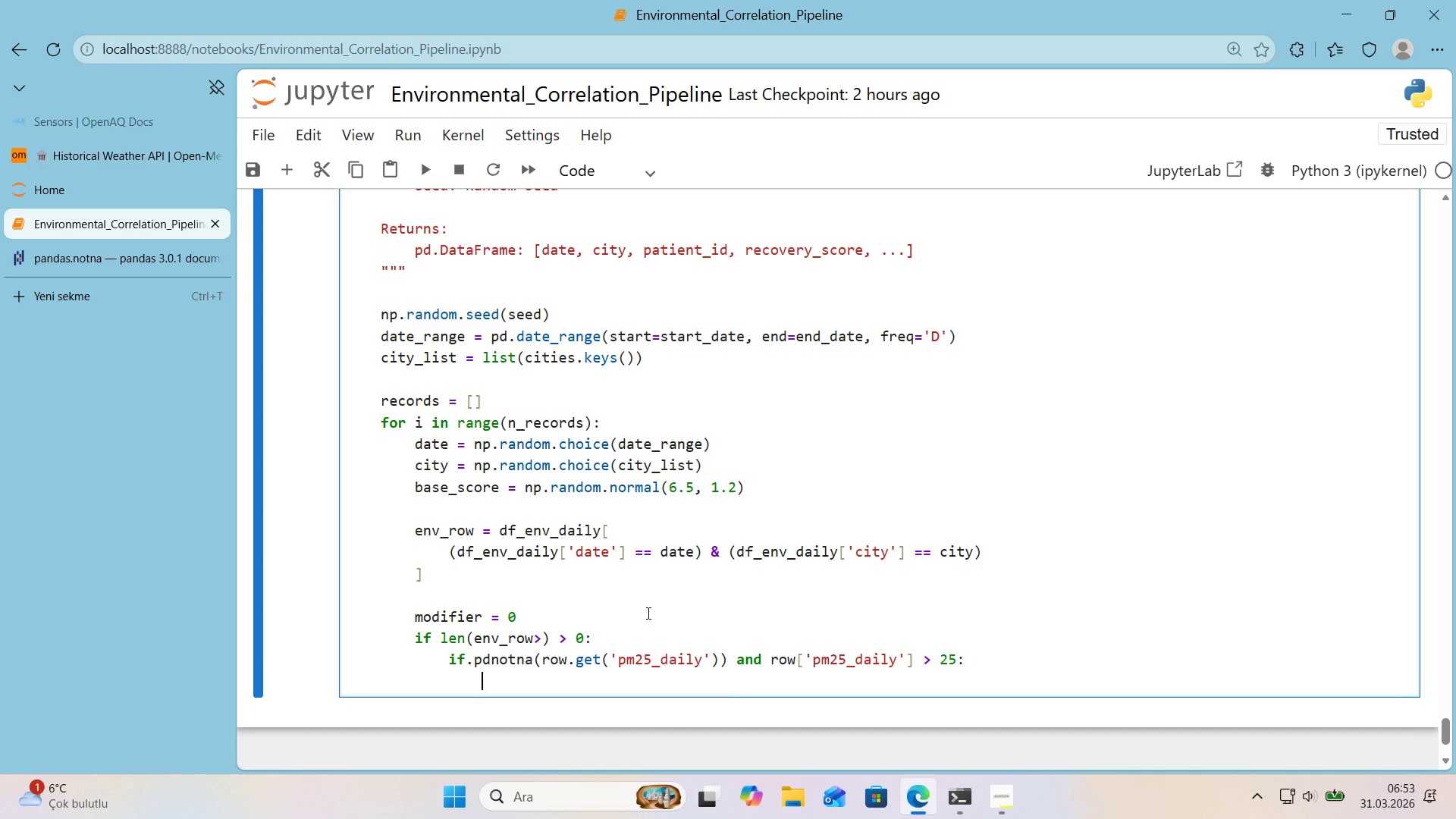 
 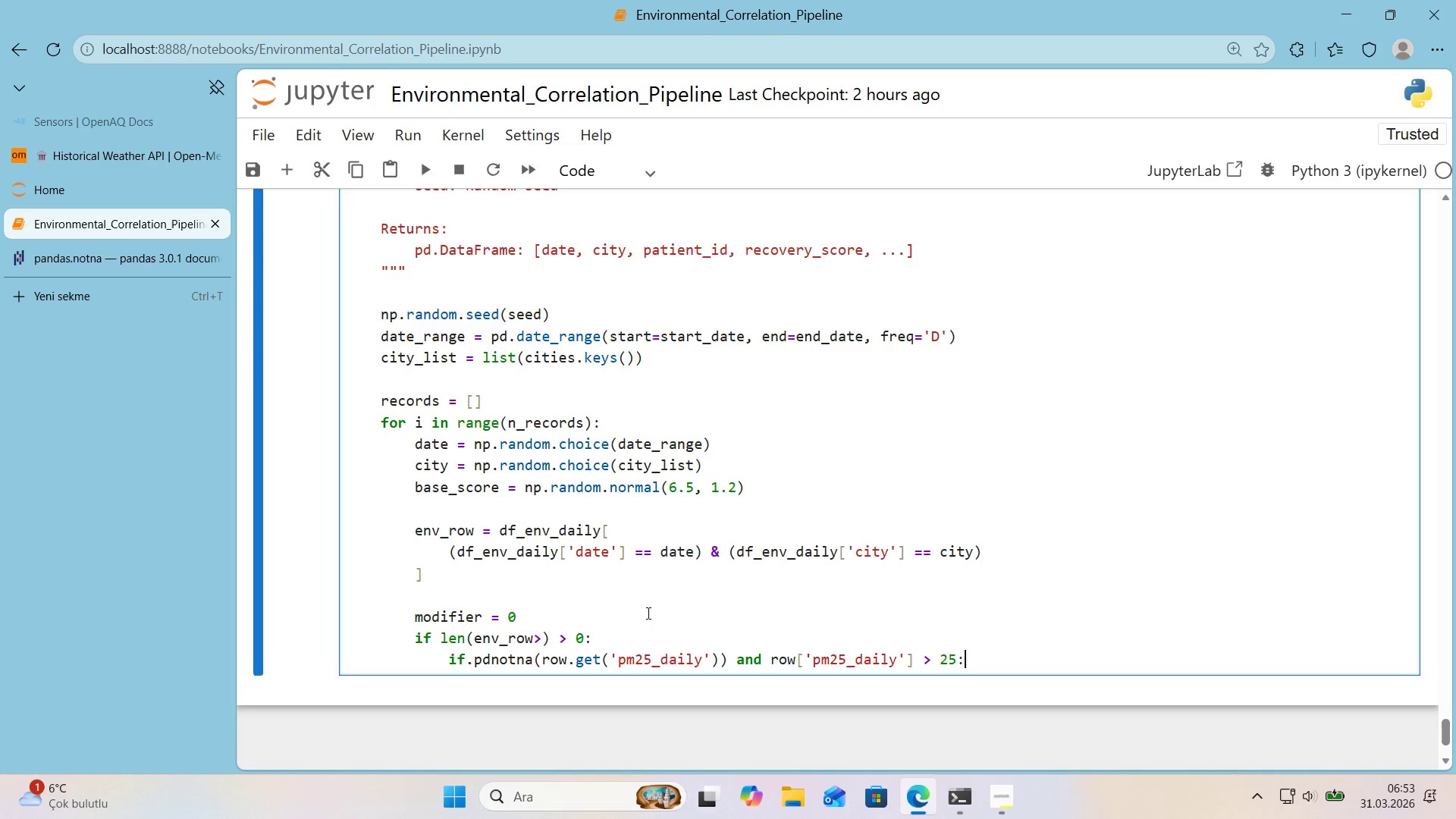 
key(Enter)
 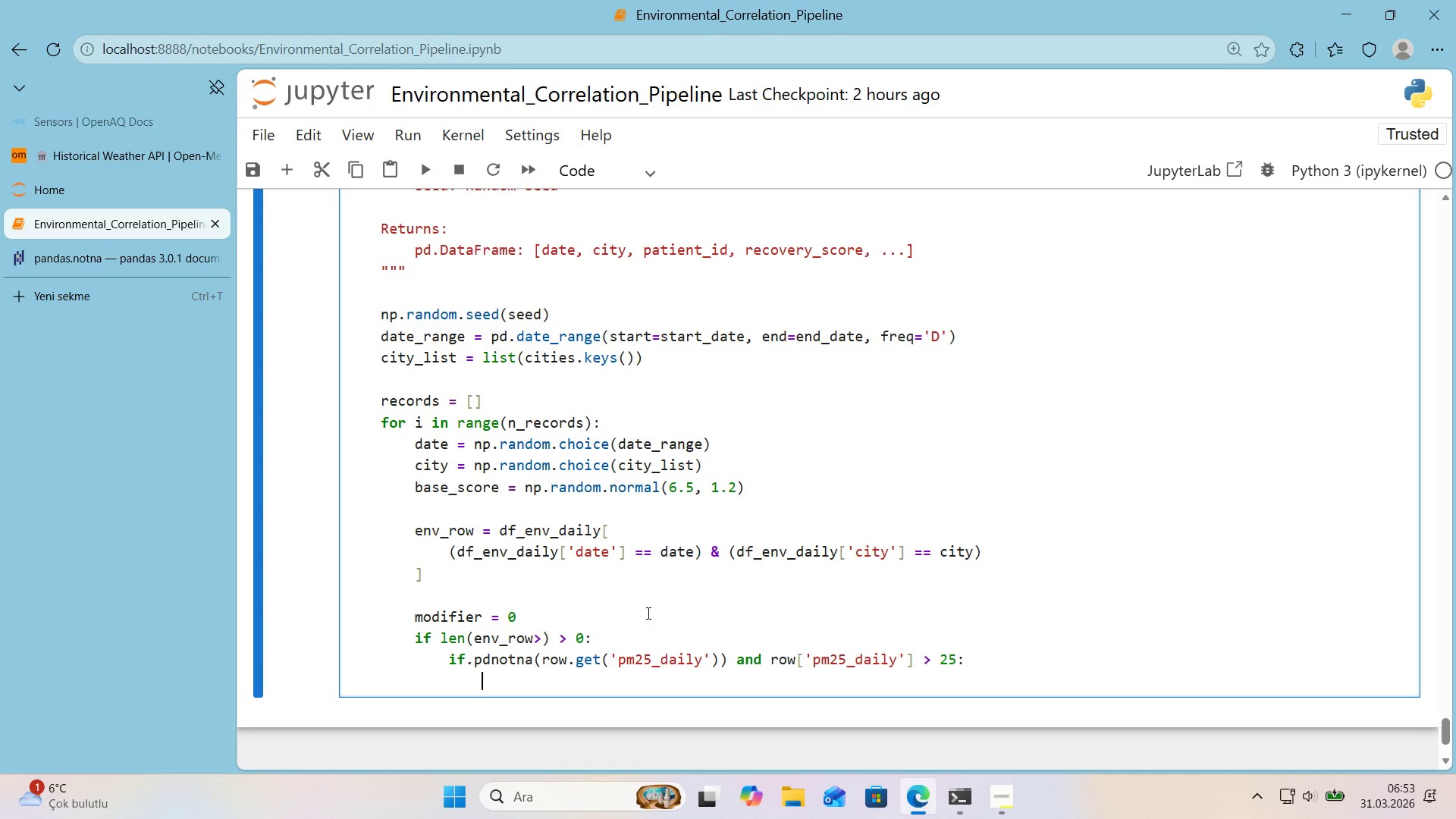 
type(el')
key(Backspace)
key(Backspace)
key(Backspace)
key(Backspace)
key(Backspace)
key(Tab)
type(el'f)
 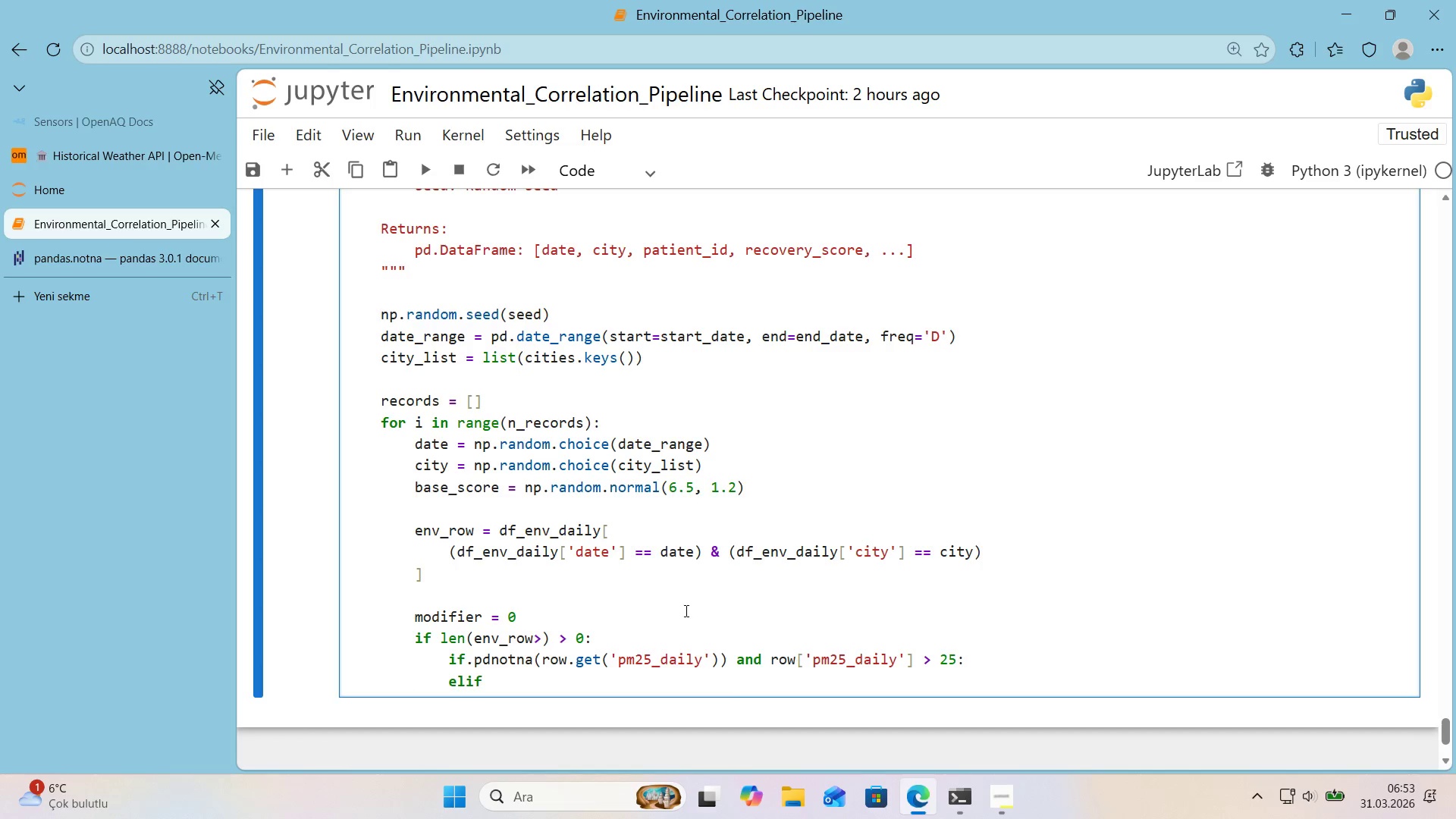 
scroll: coordinate [917, 627], scroll_direction: down, amount: 1.0
 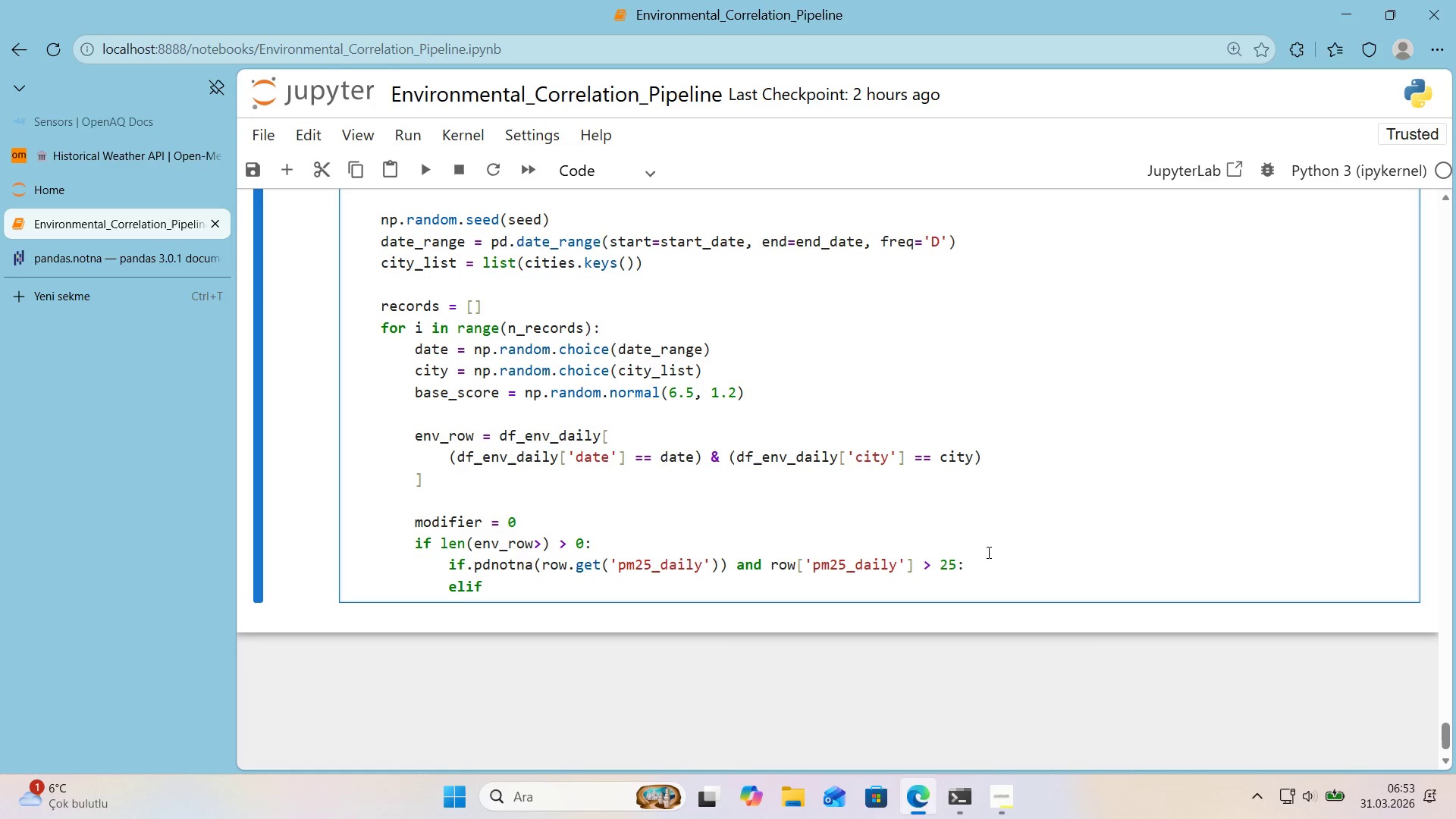 
left_click([988, 552])
 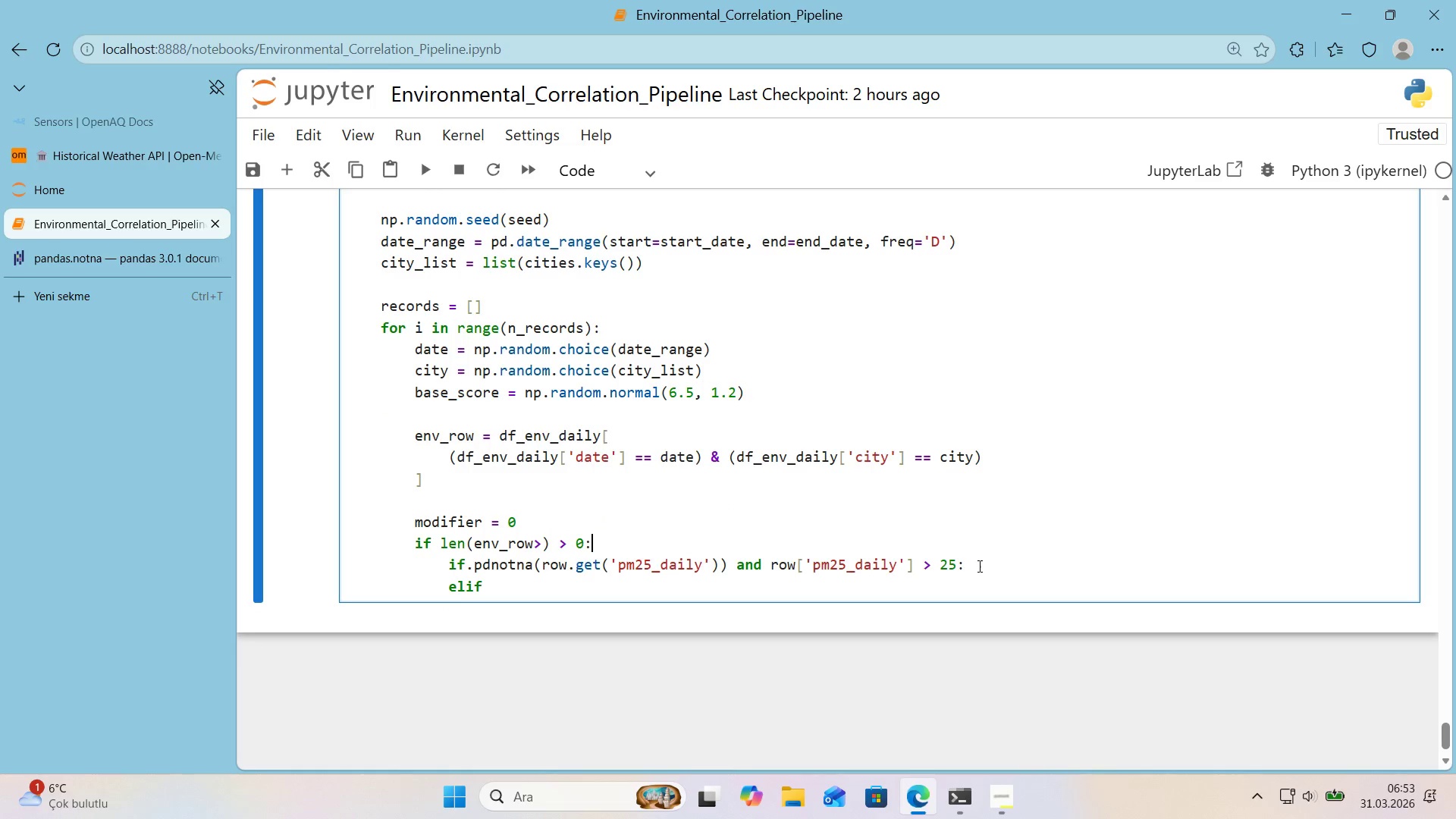 
left_click([978, 566])
 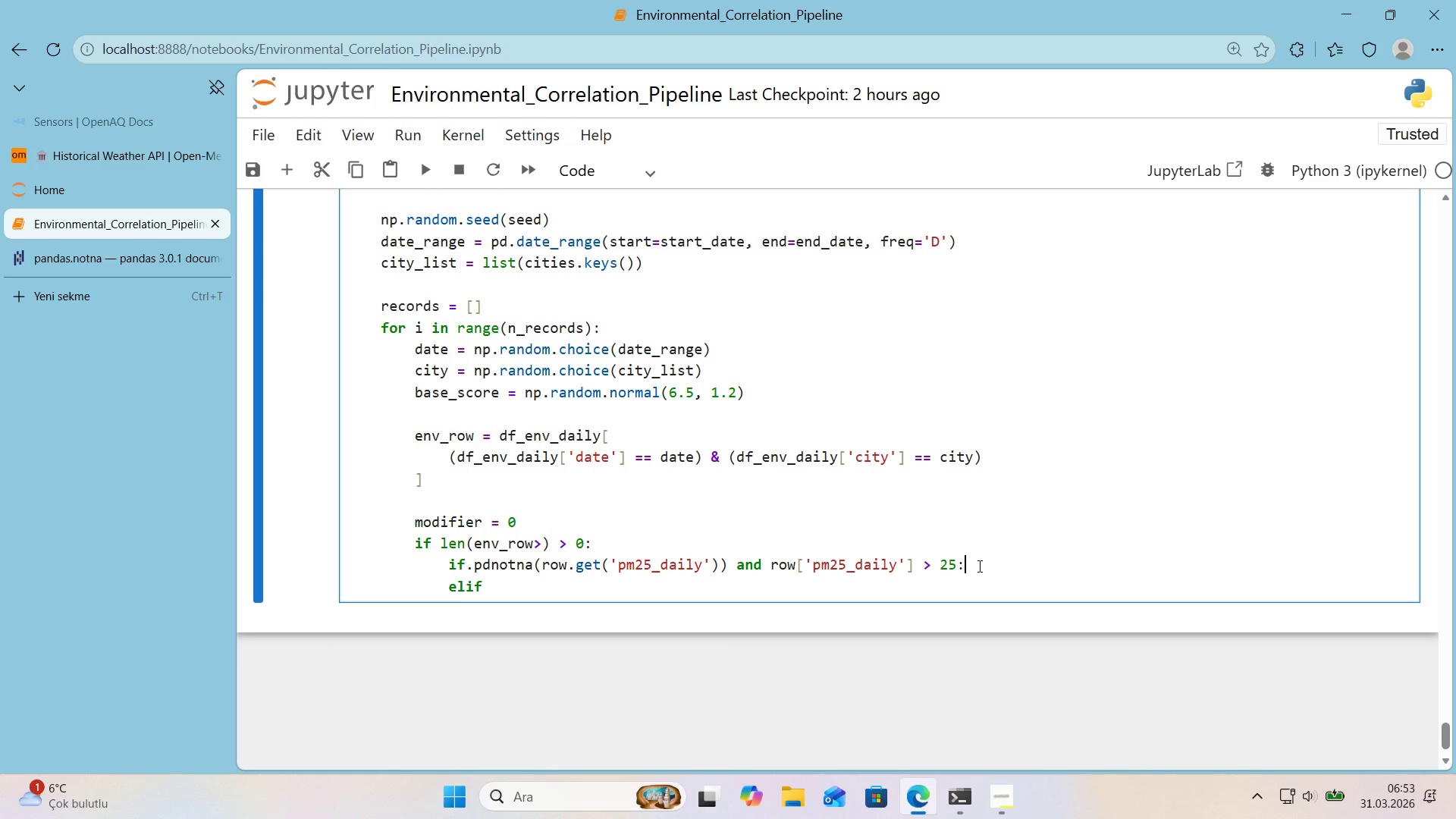 
key(Enter)
 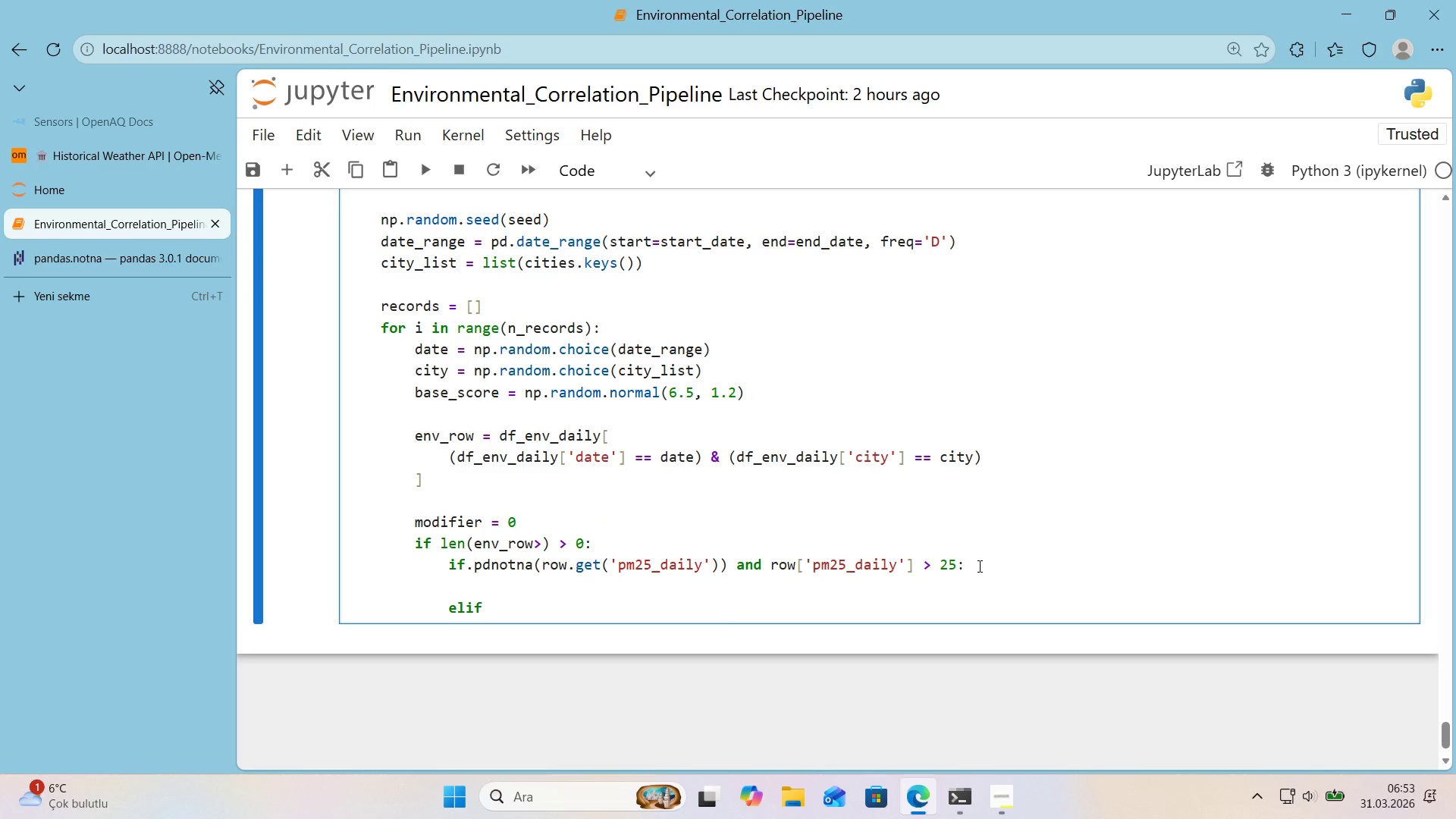 
type(mod'f'er -) np.n)
key(Backspace)
type(random.un'form)
 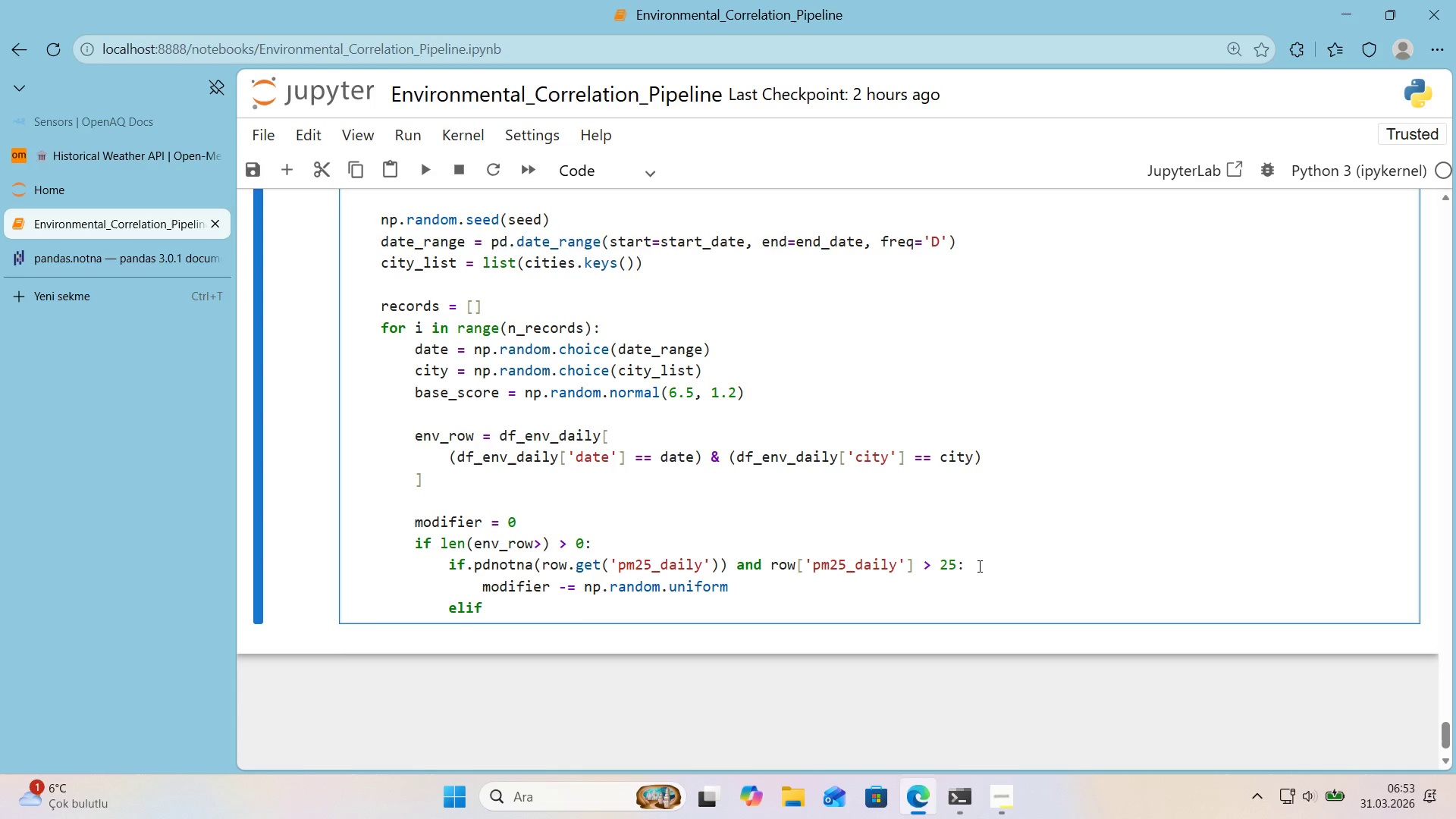 
type(*()
 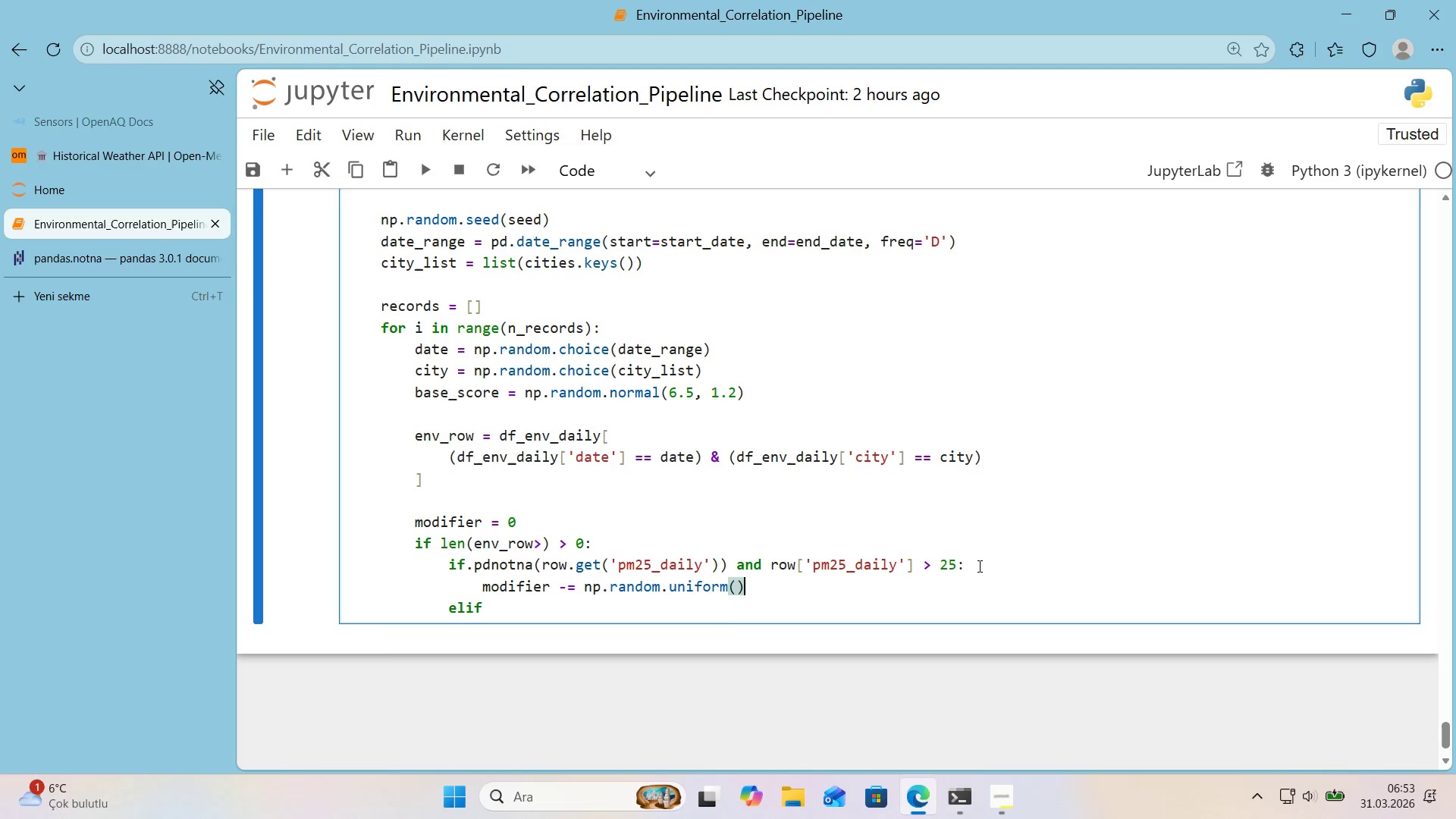 
key(ArrowLeft)
 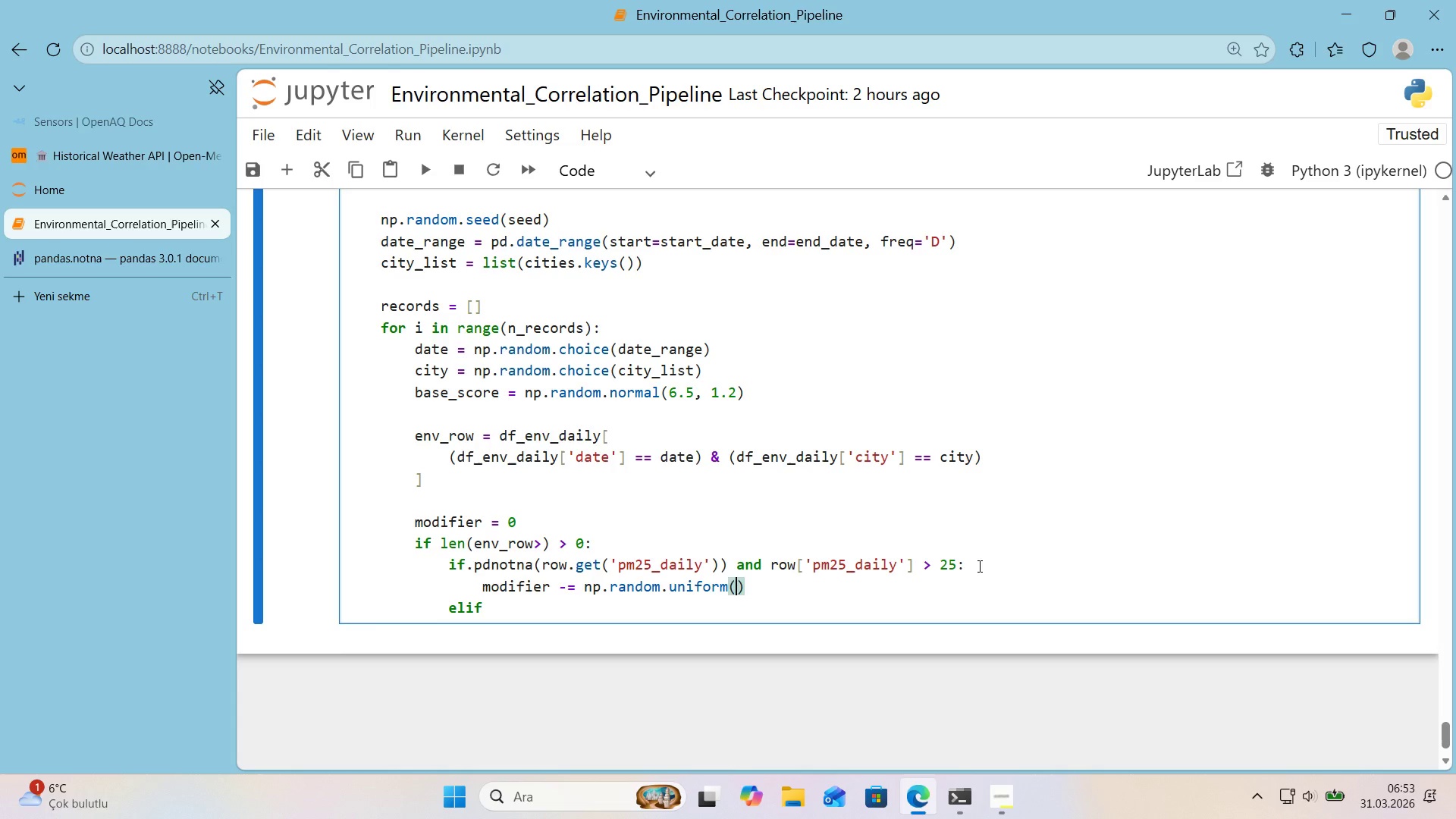 
key(Numpad0)
 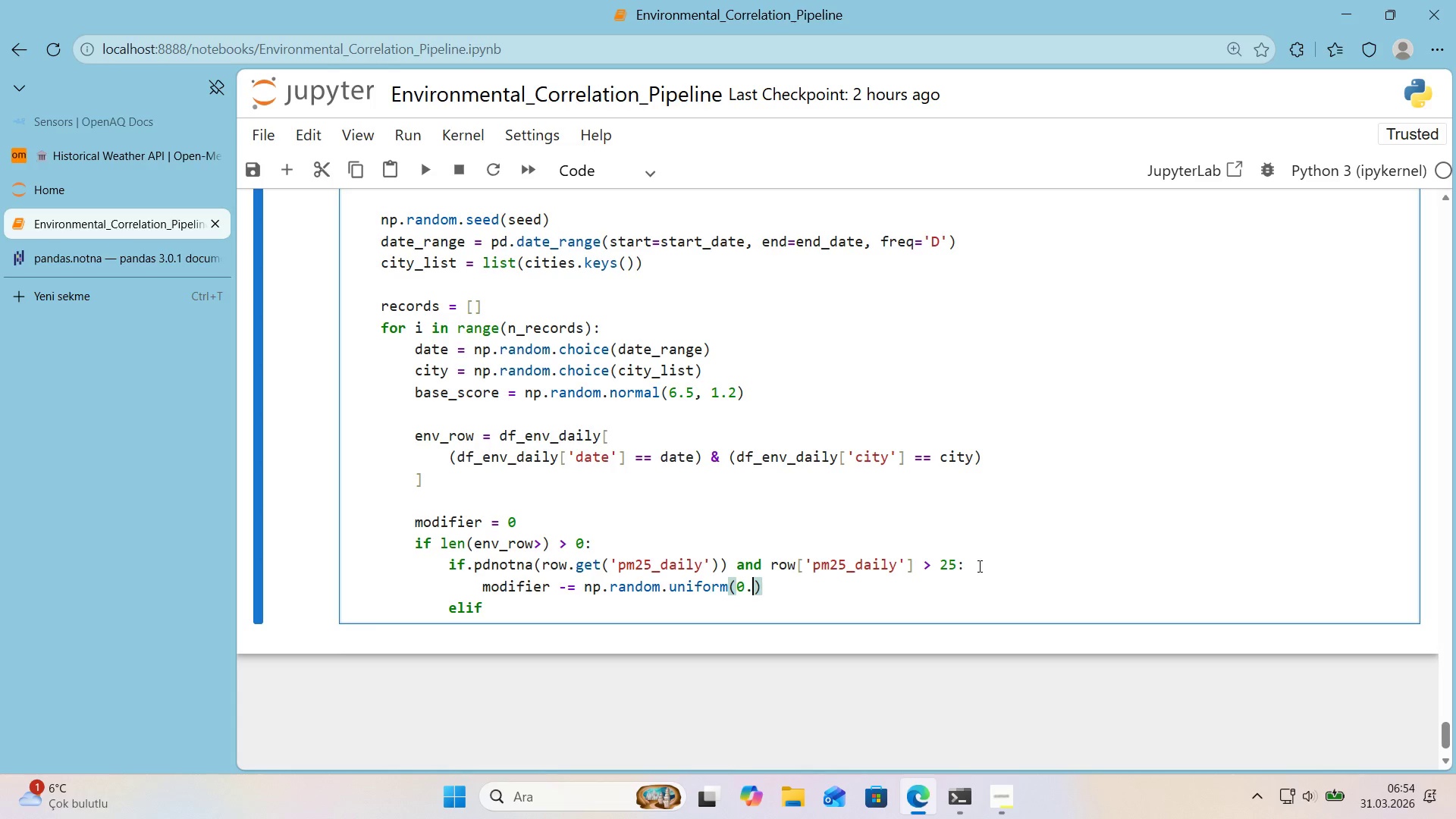 
key(Period)
 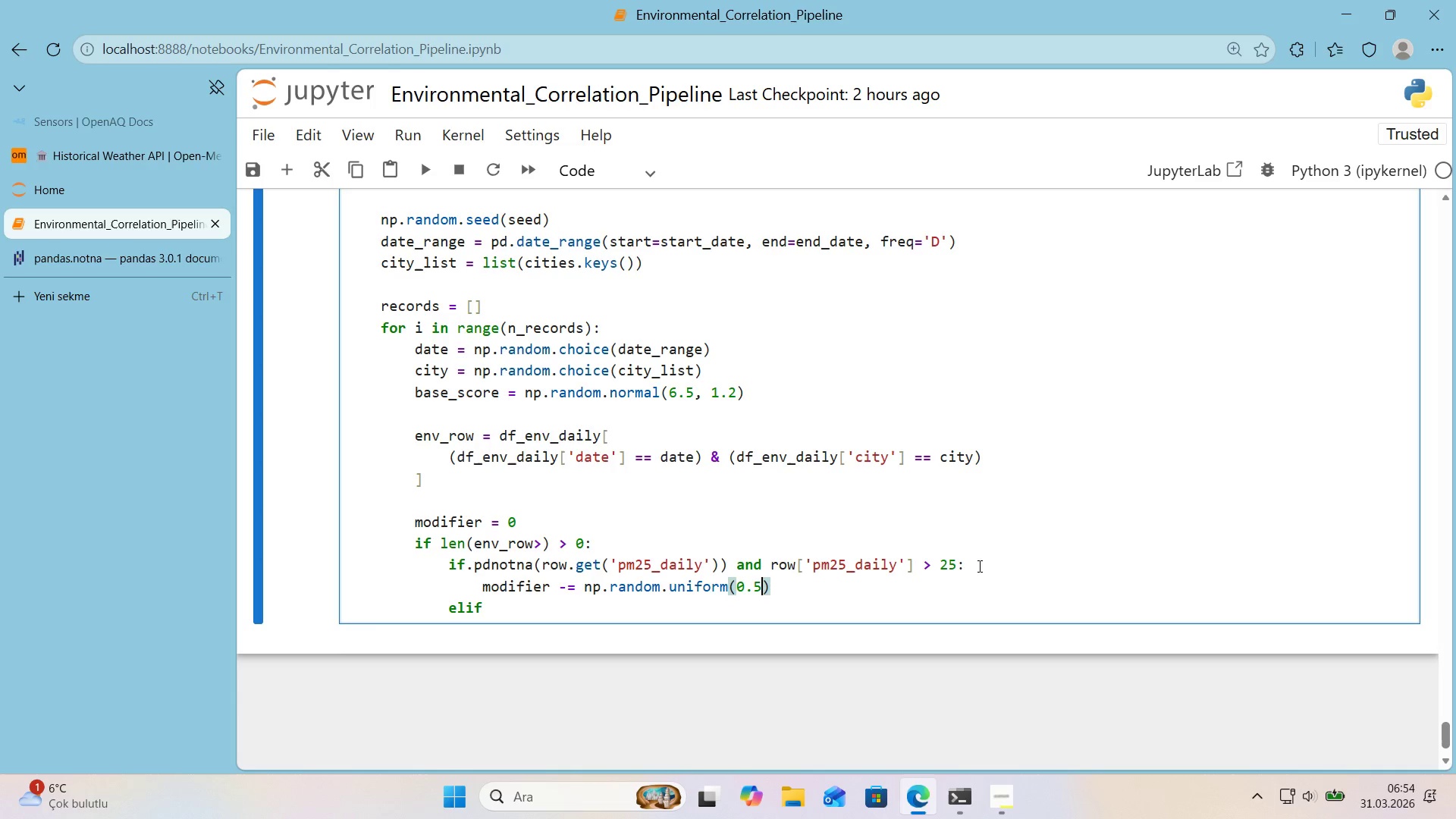 
key(Numpad5)
 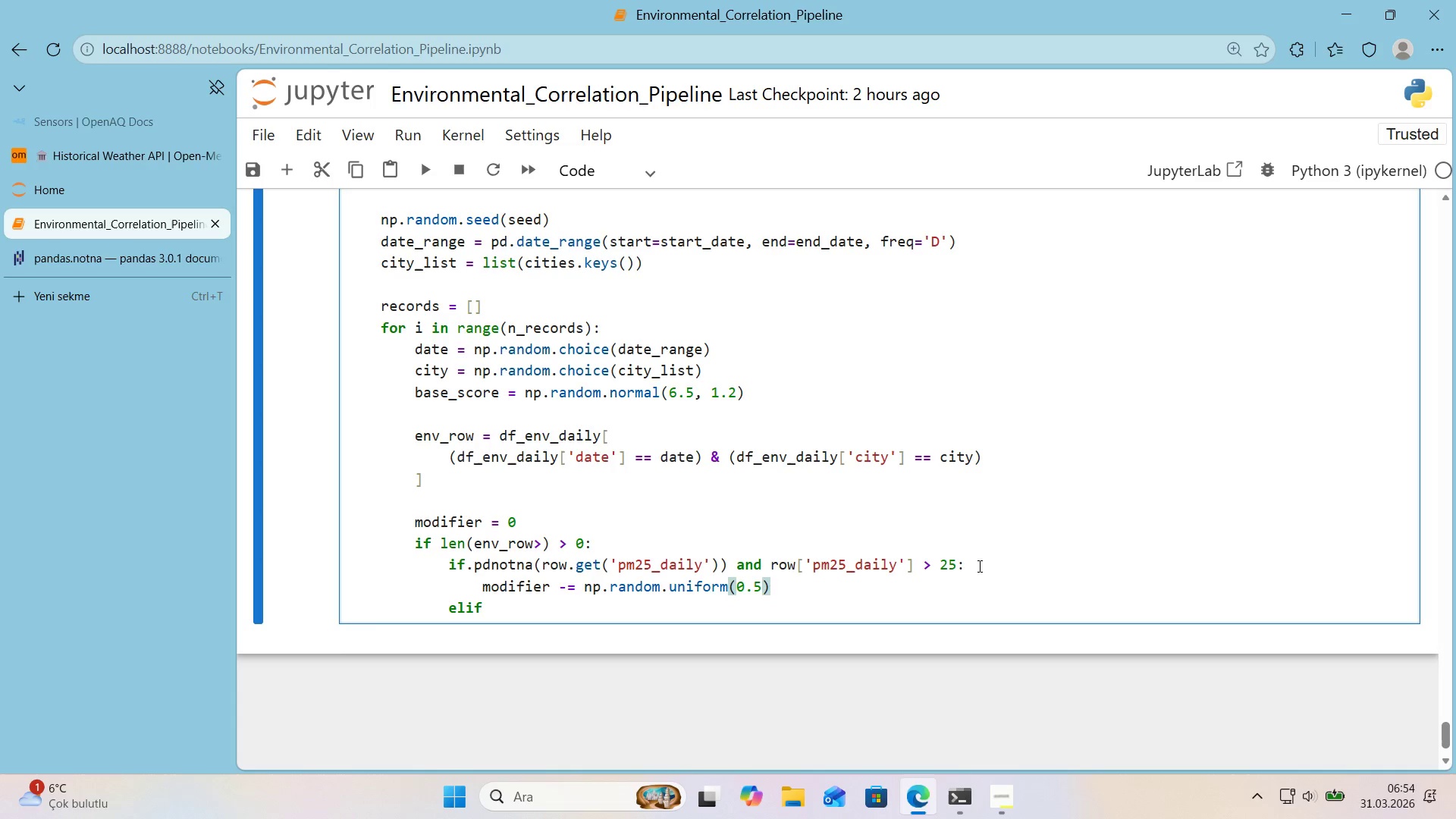 
key(Comma)
 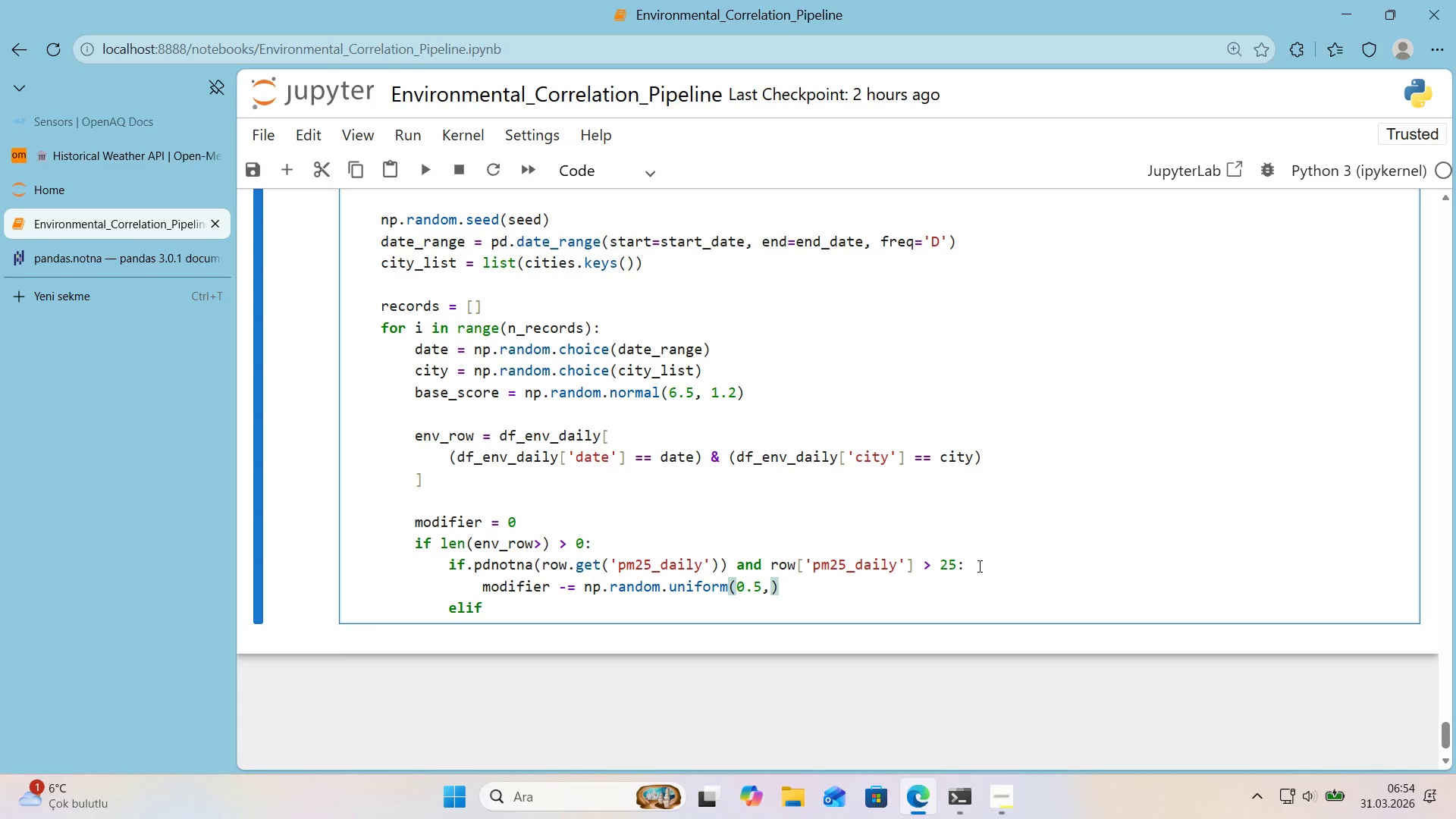 
key(Space)
 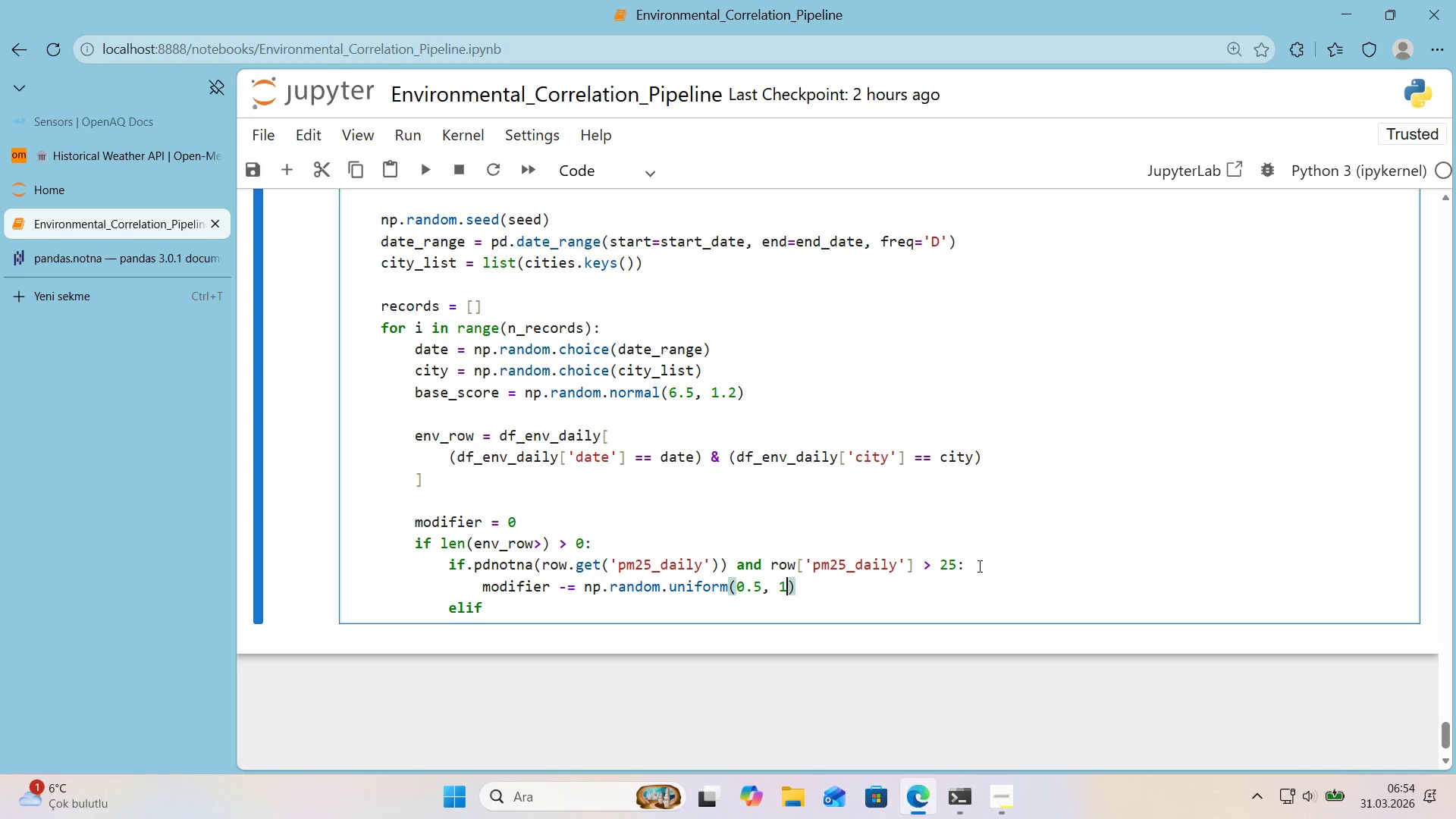 
key(Numpad1)
 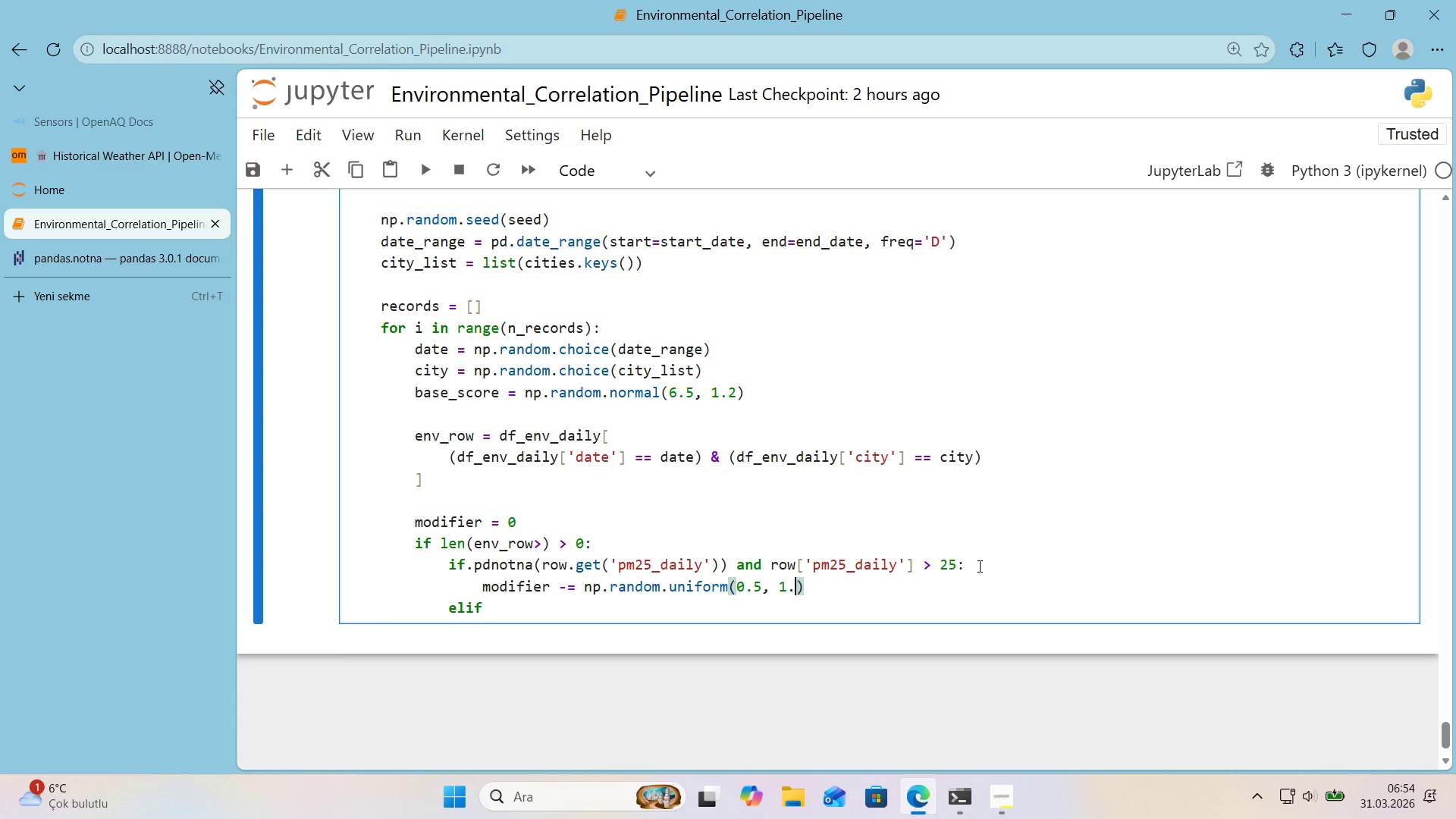 
key(Period)
 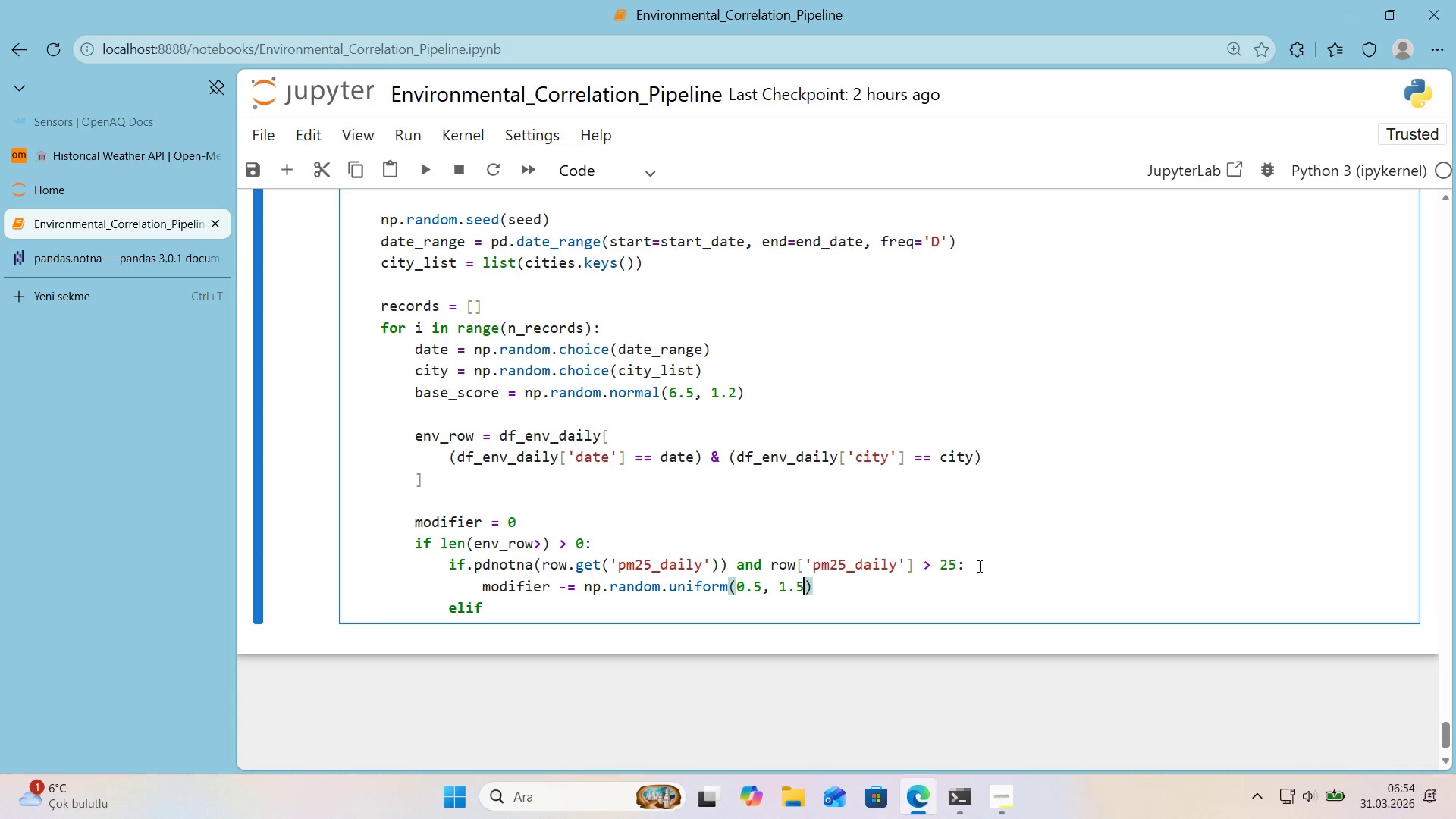 
key(Numpad5)
 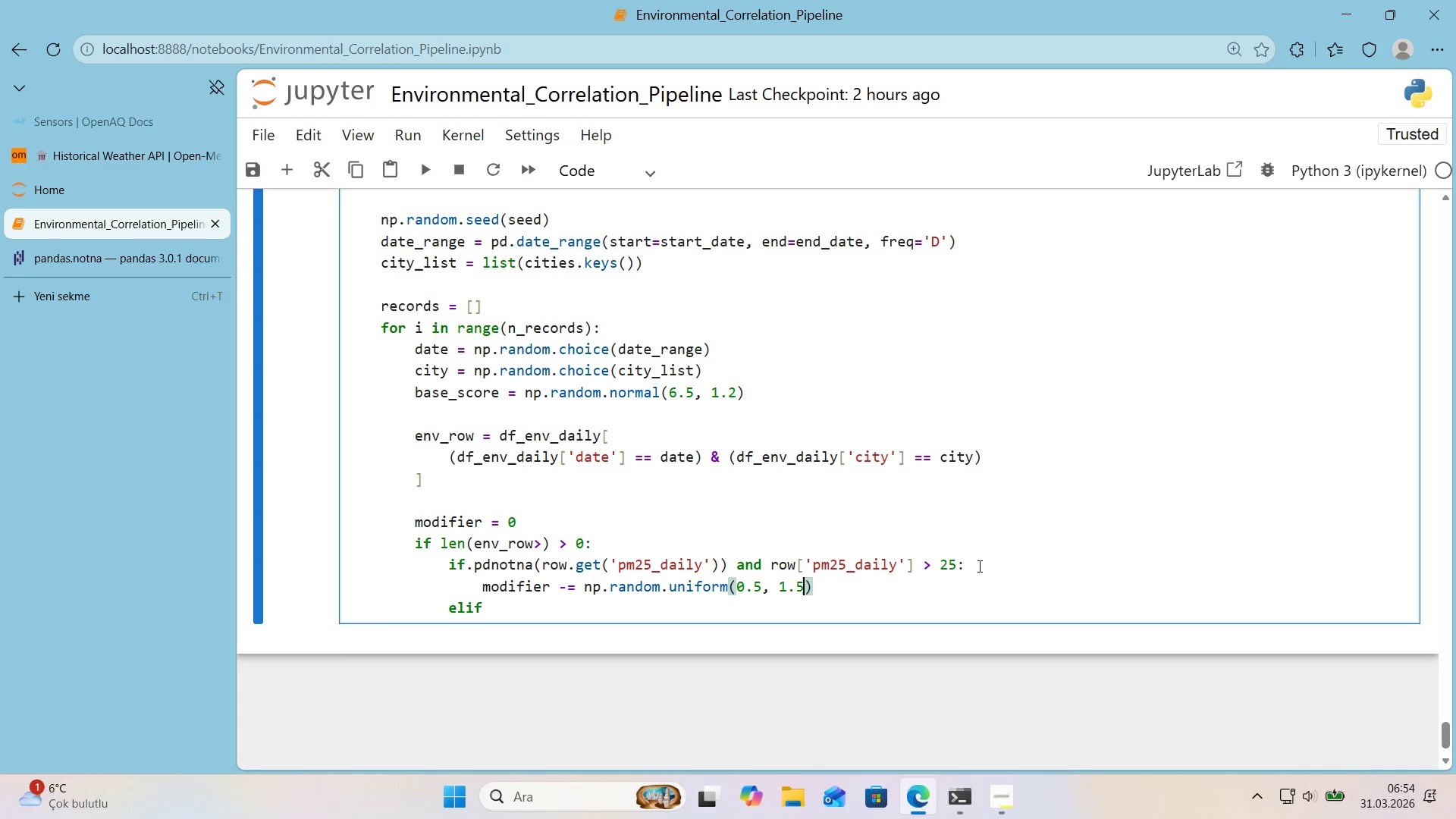 
key(ArrowRight)
 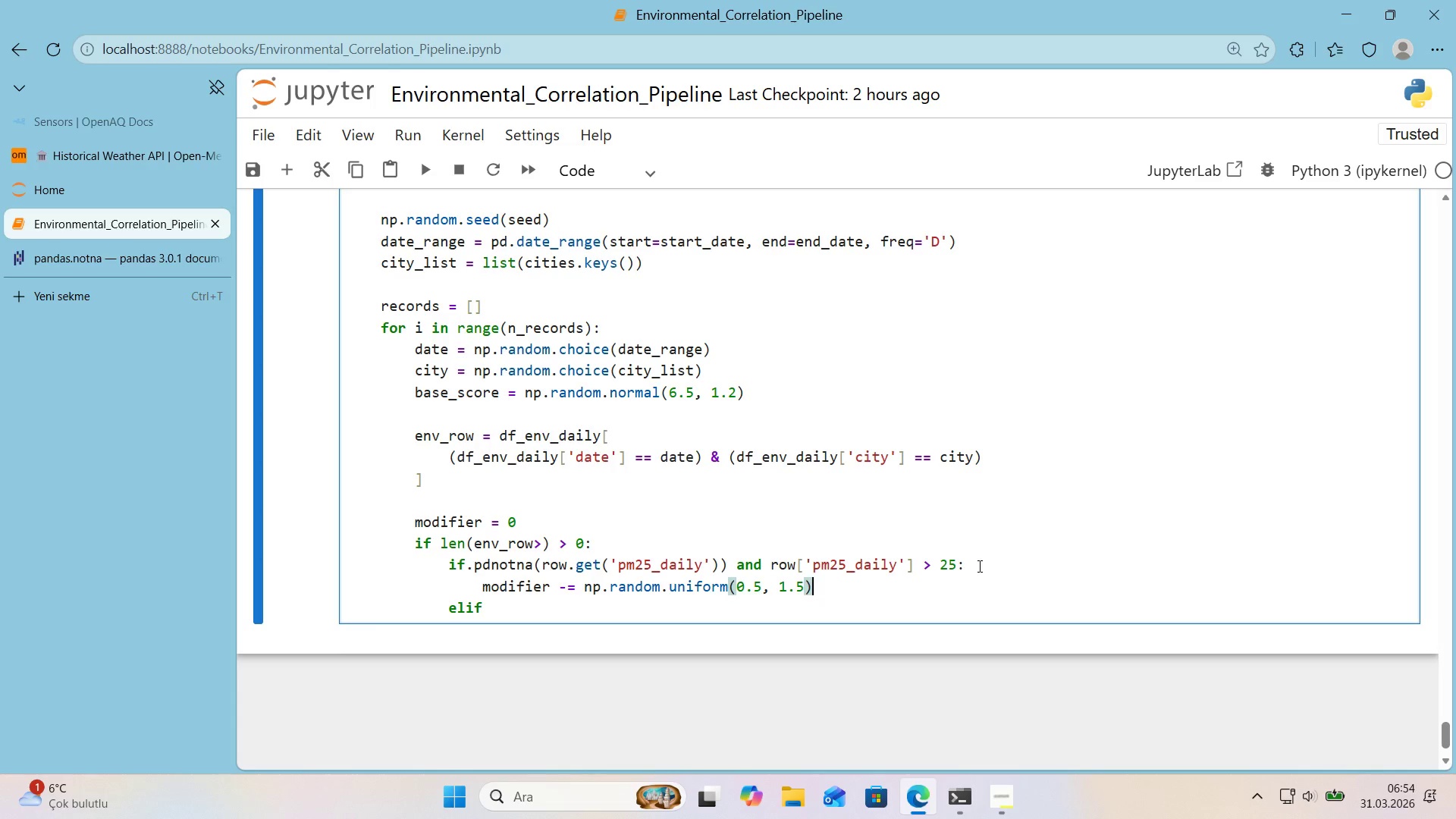 
key(ArrowDown)
 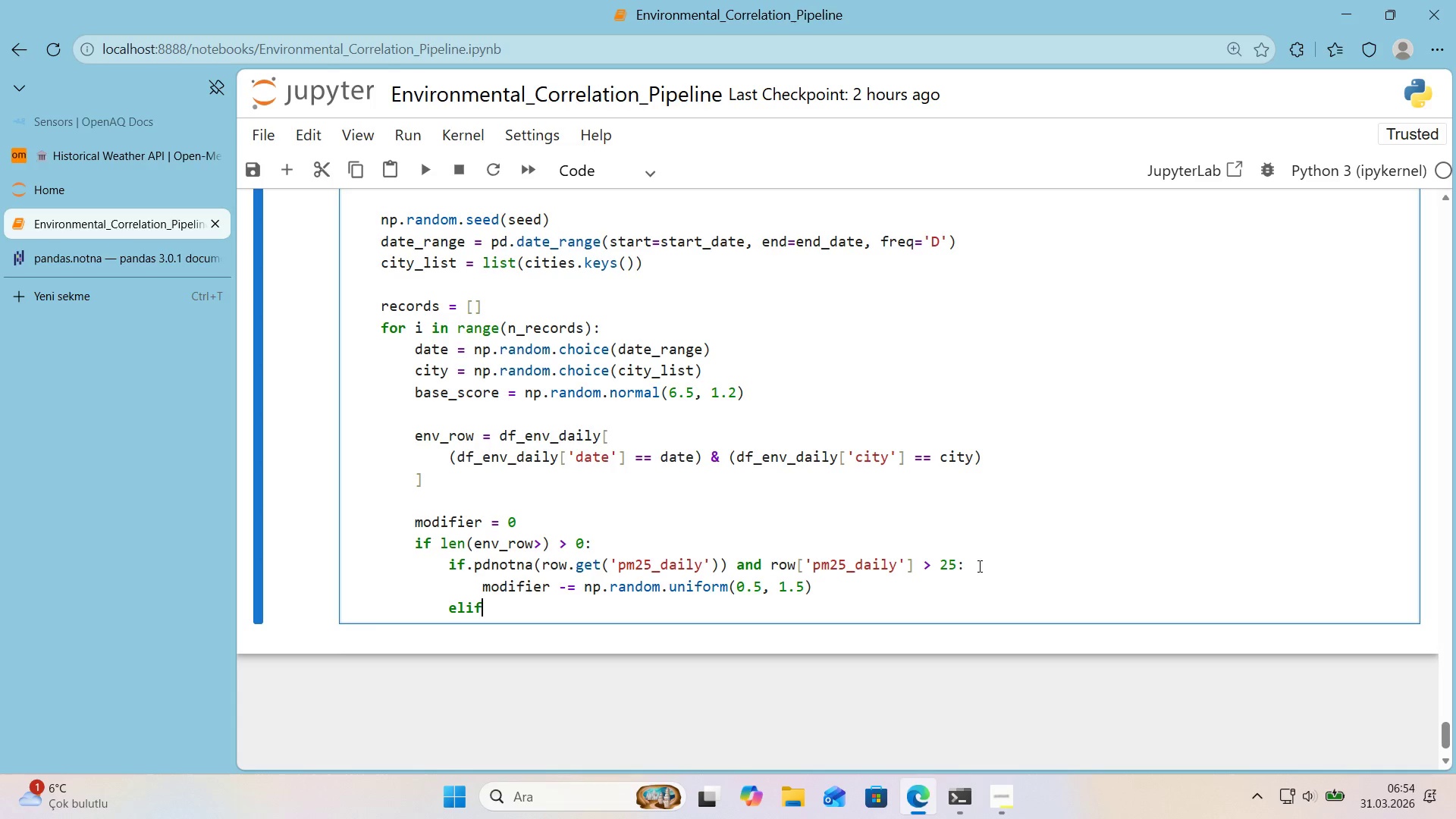 
type( pd.notna)
key(Backspace)
key(Backspace)
key(Backspace)
key(Backspace)
key(Backspace)
key(Backspace)
 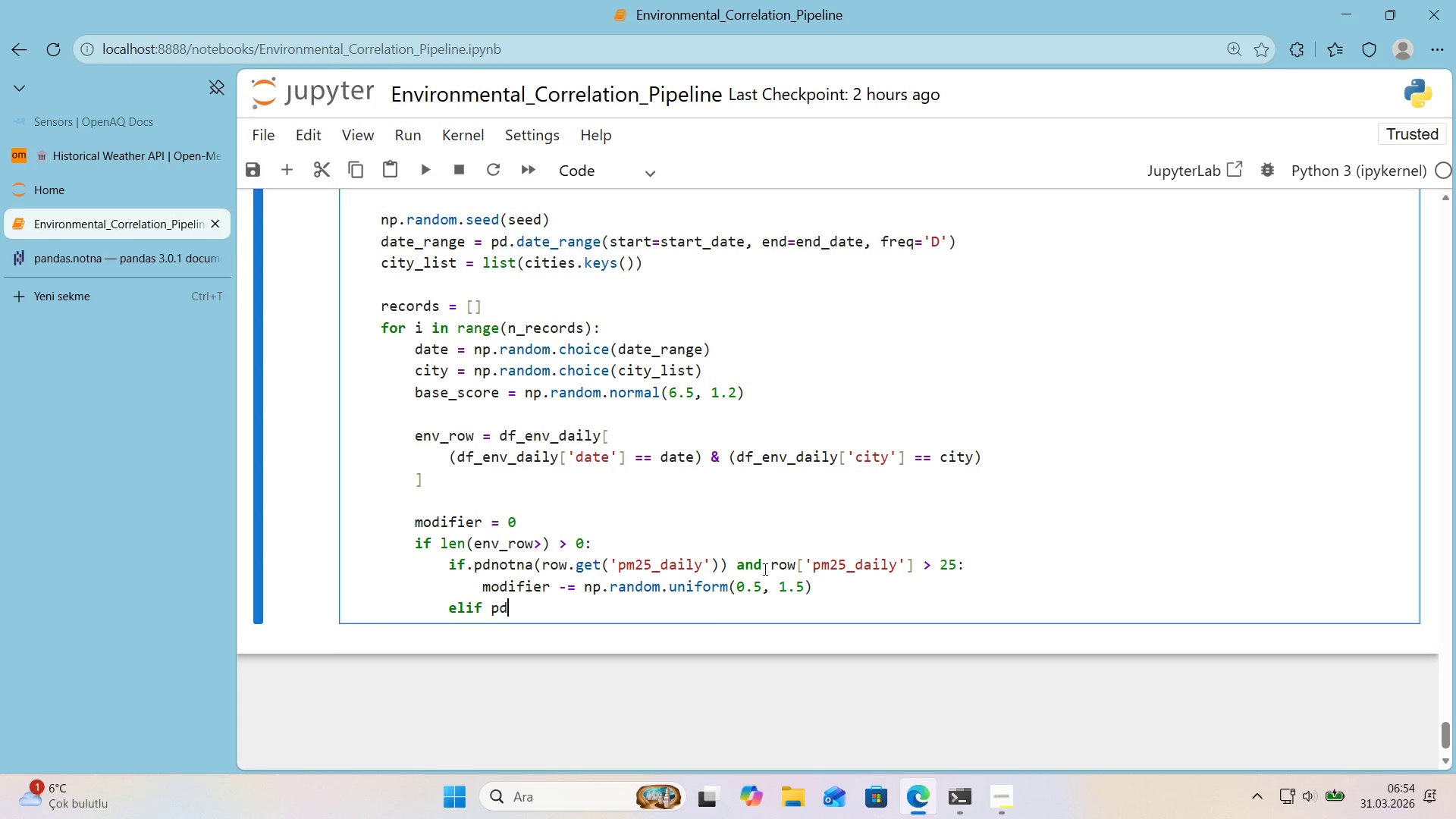 
left_click([491, 562])
 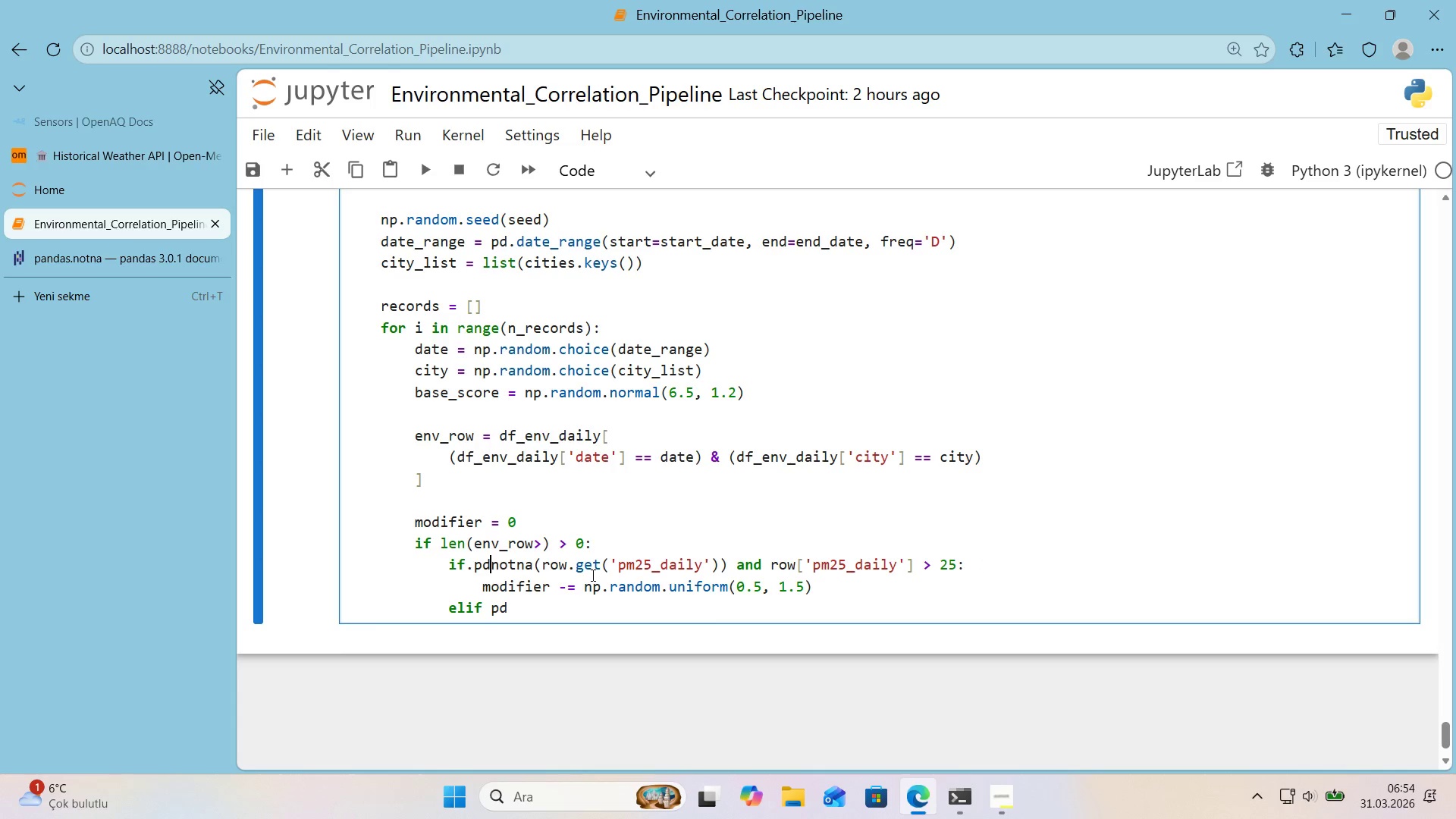 
key(Period)
 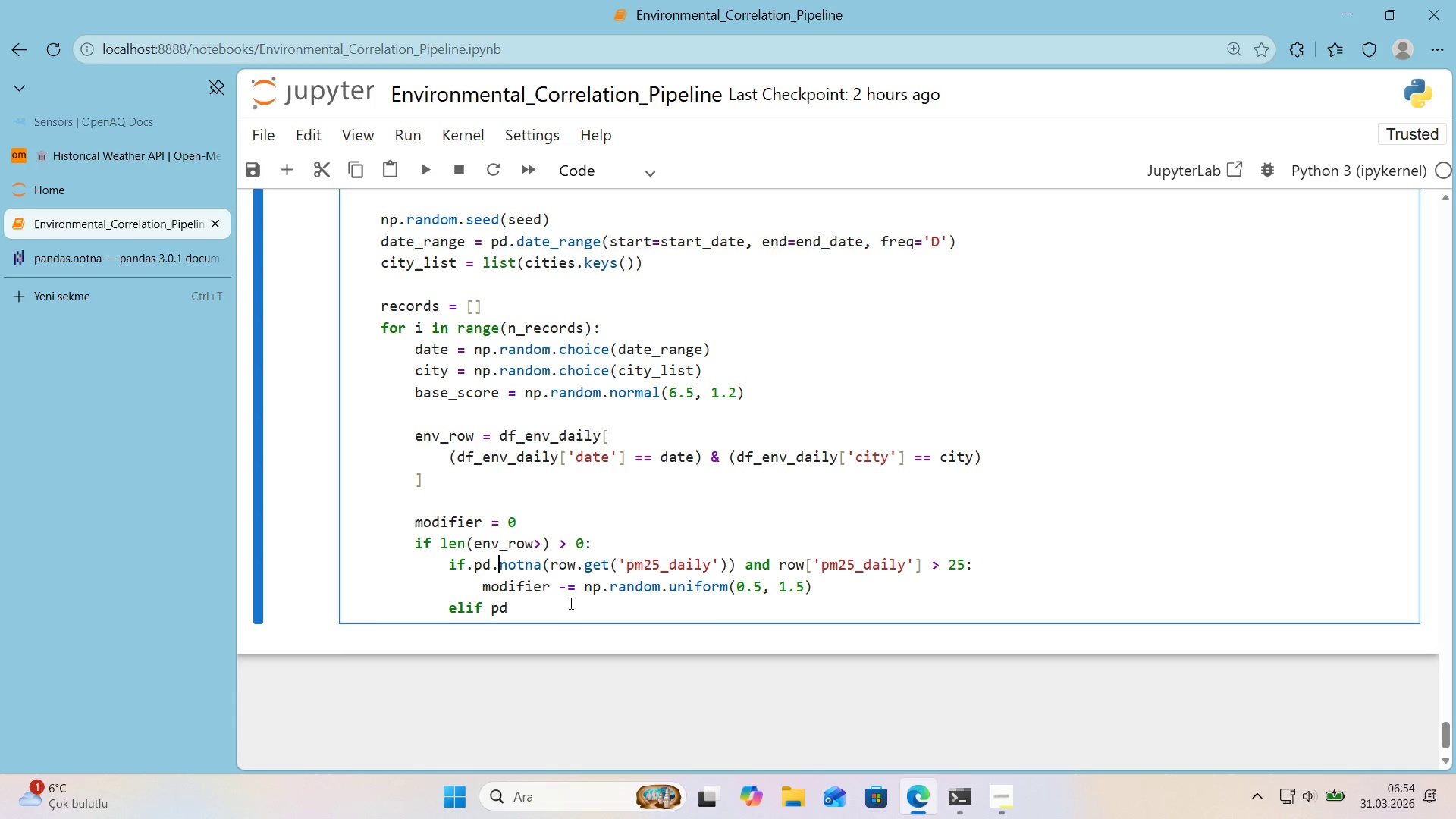 
left_click([569, 607])
 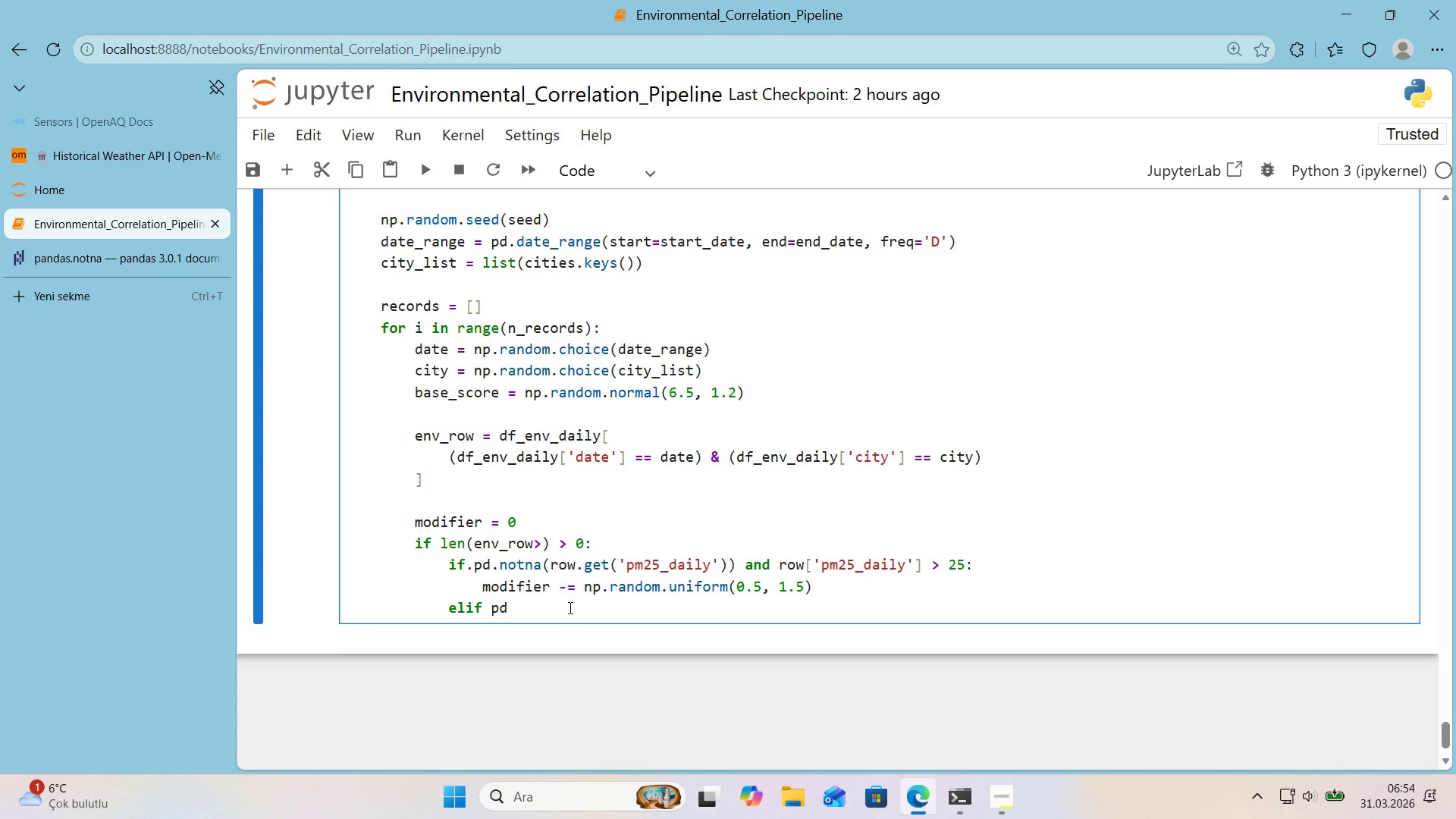 
type(.notna*()
 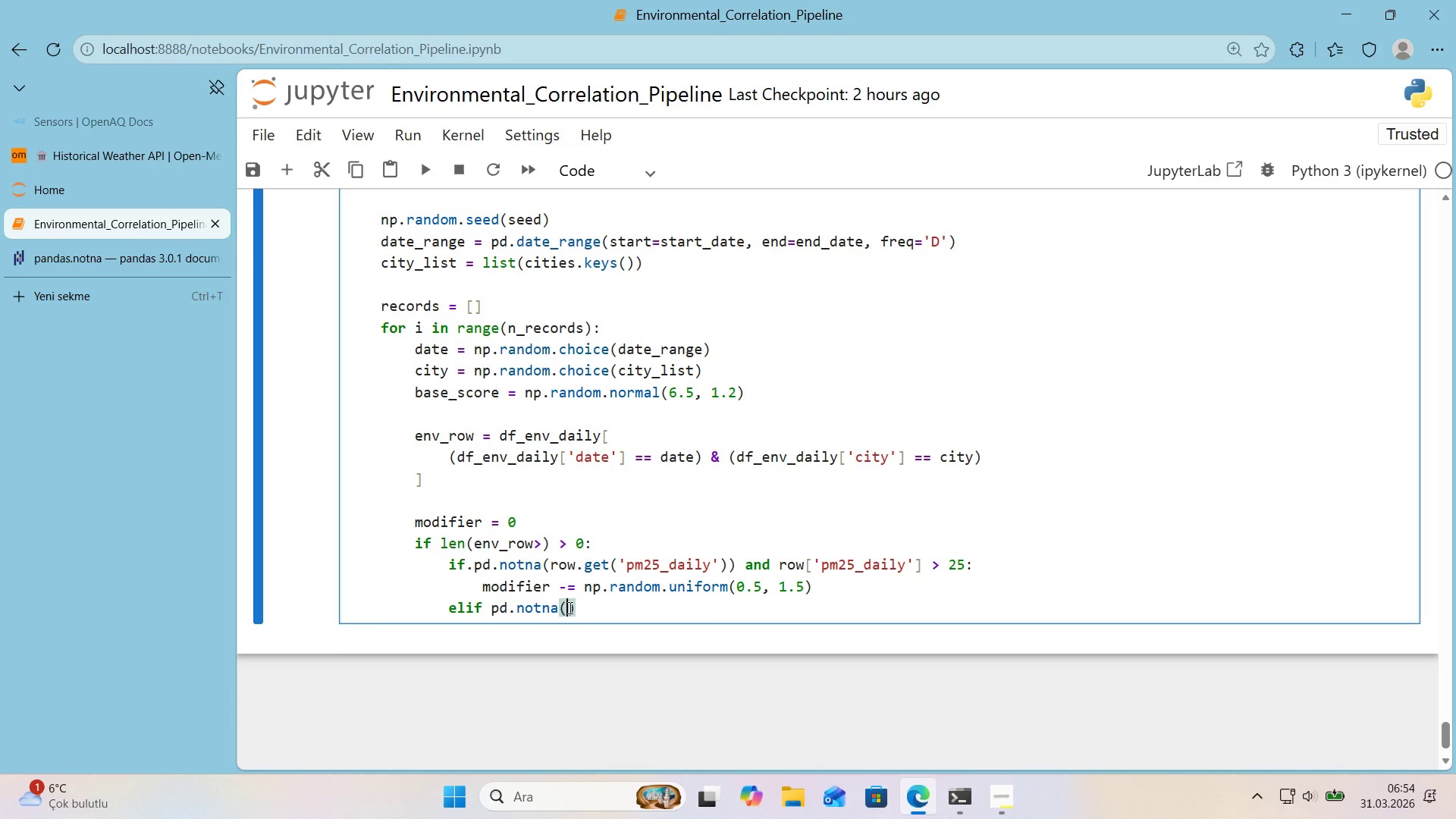 
 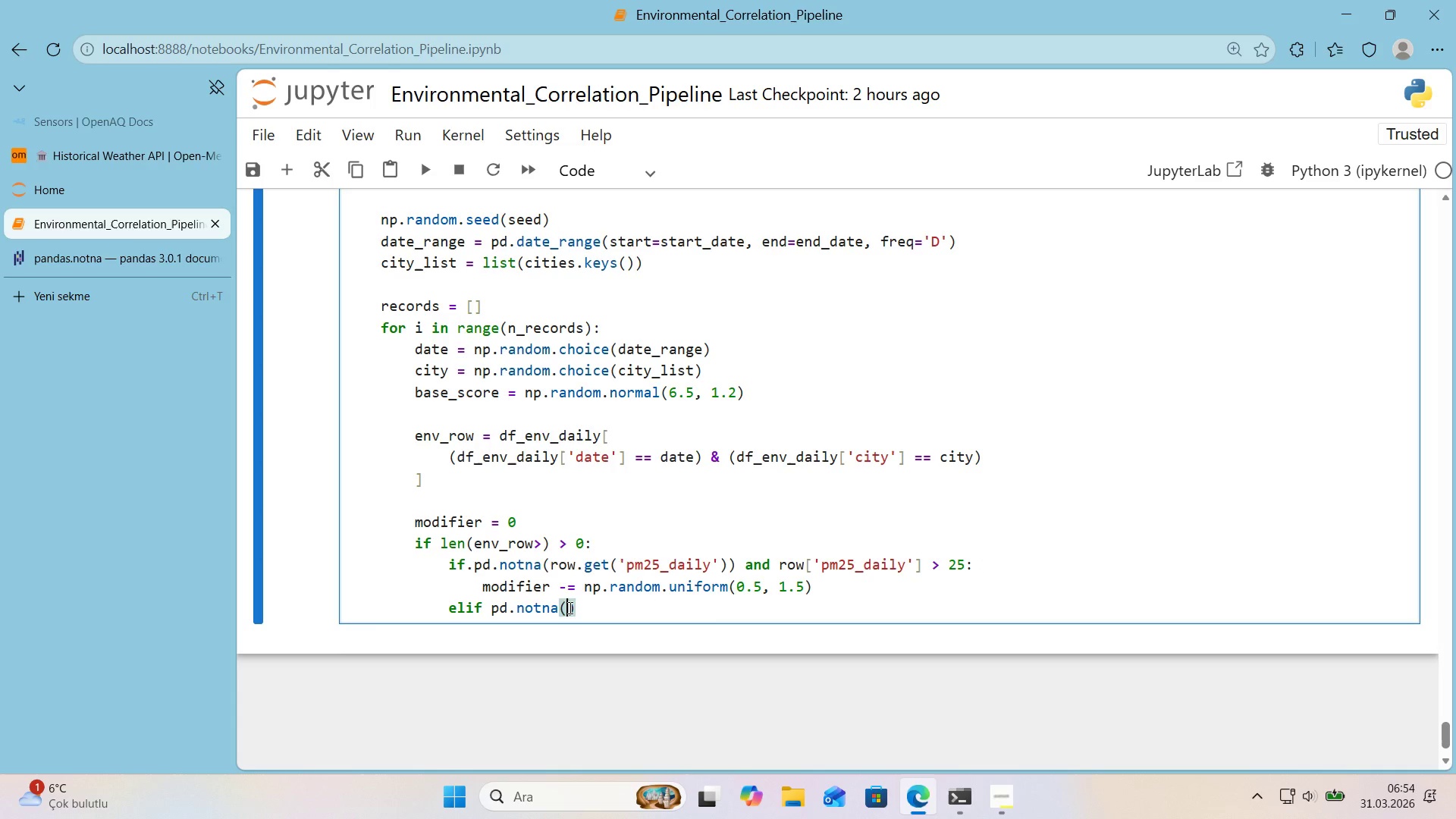 
key(ArrowLeft)
 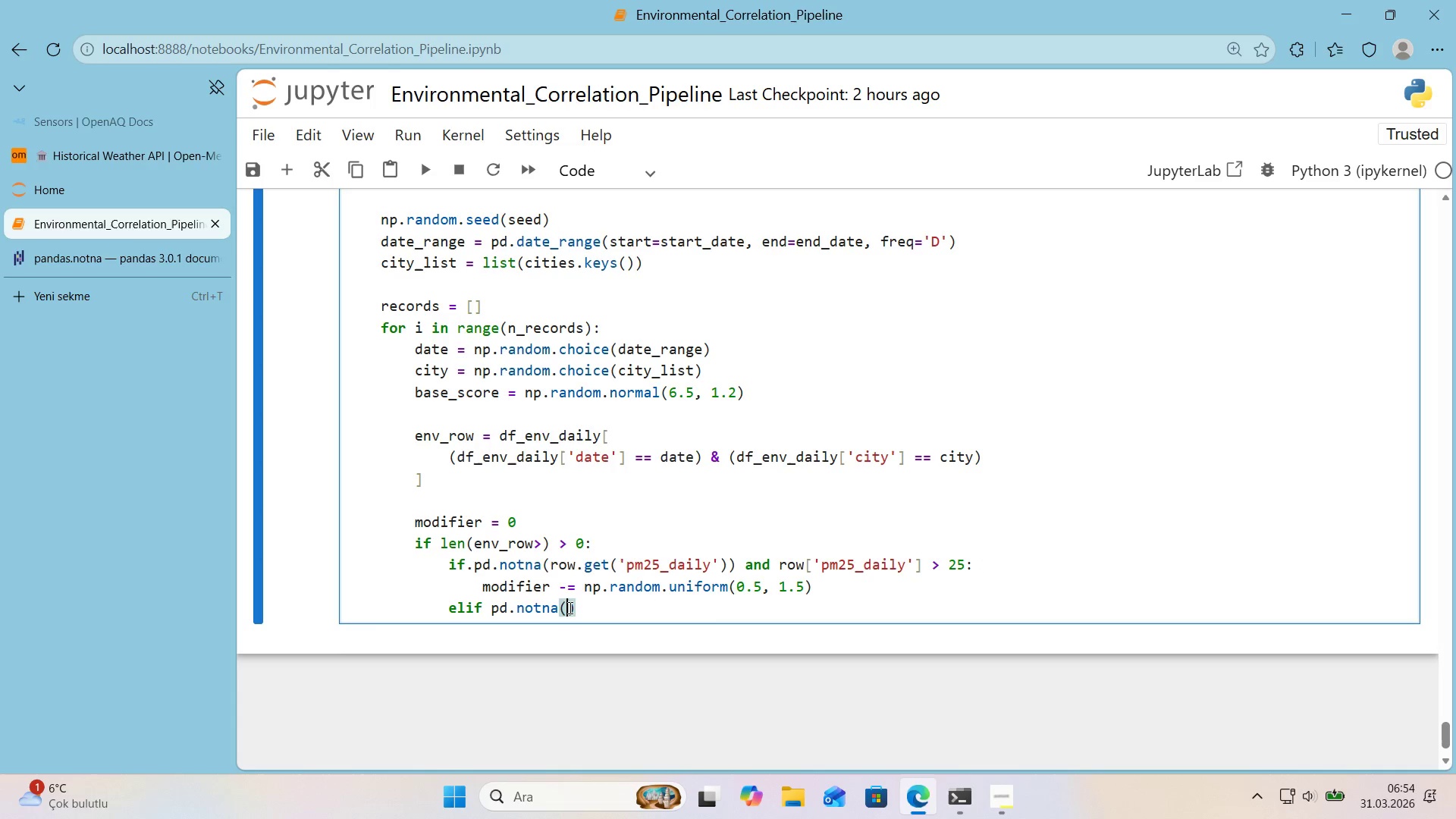 
type(row.get*()
 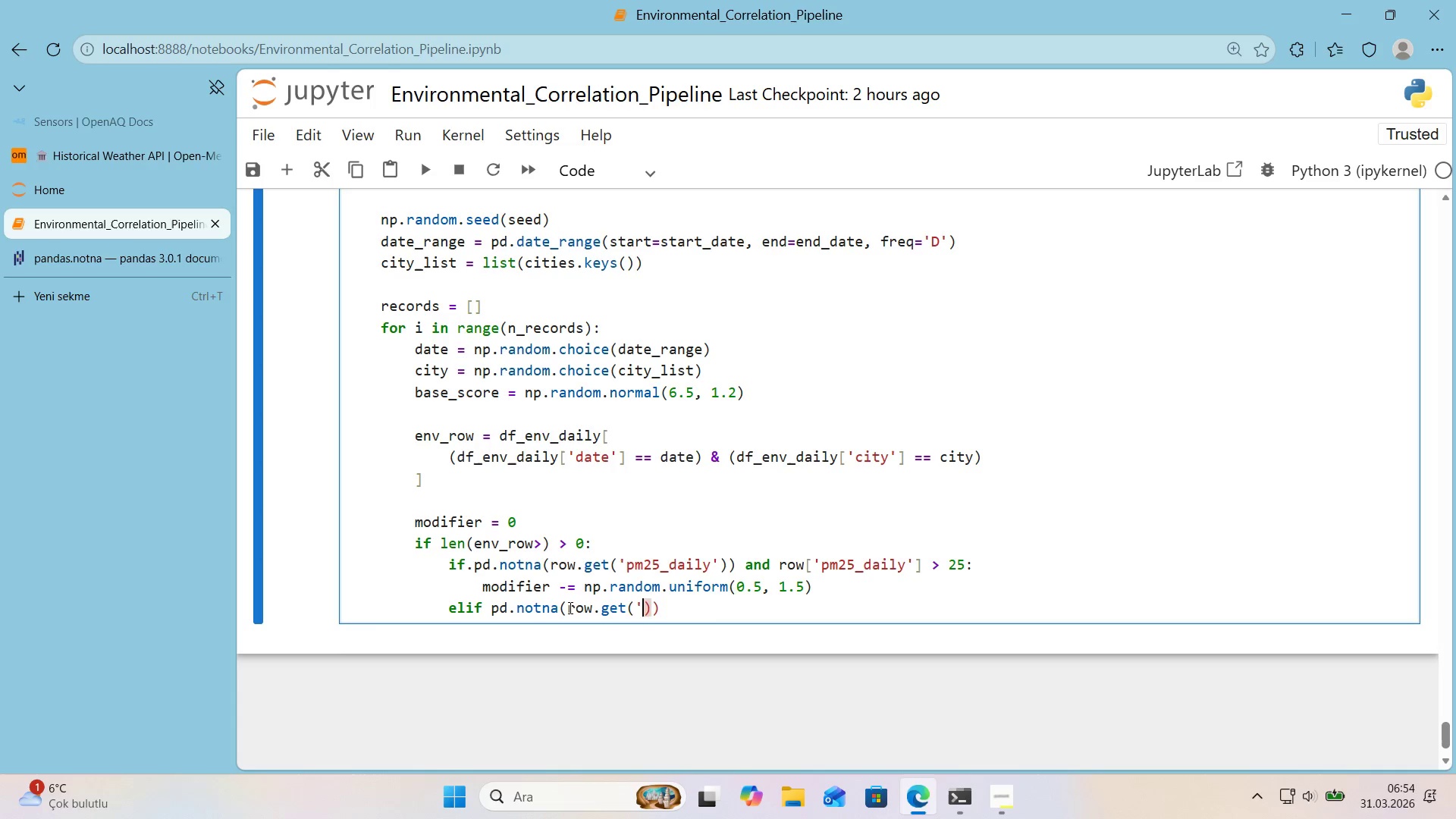 
 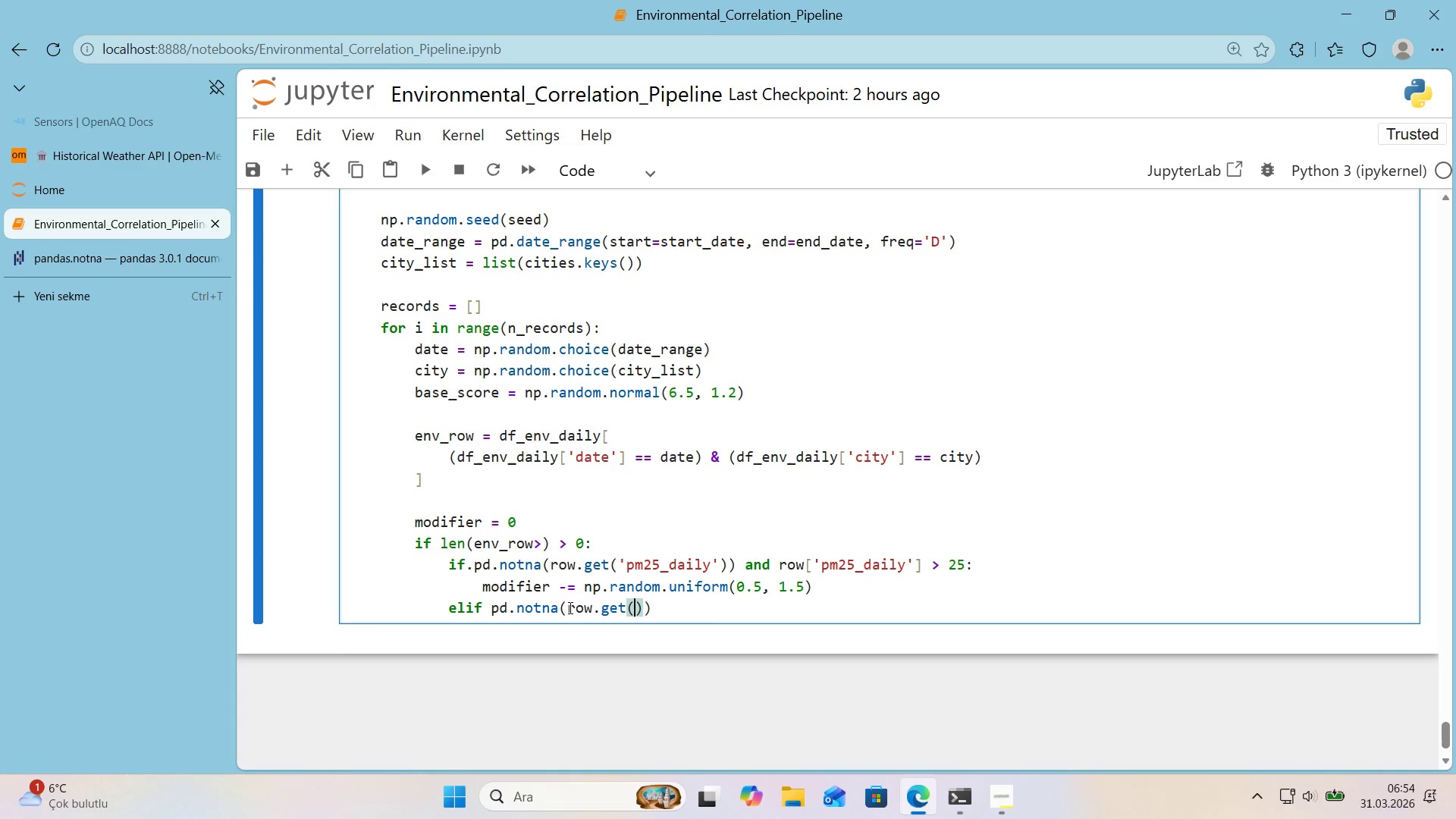 
key(ArrowLeft)
 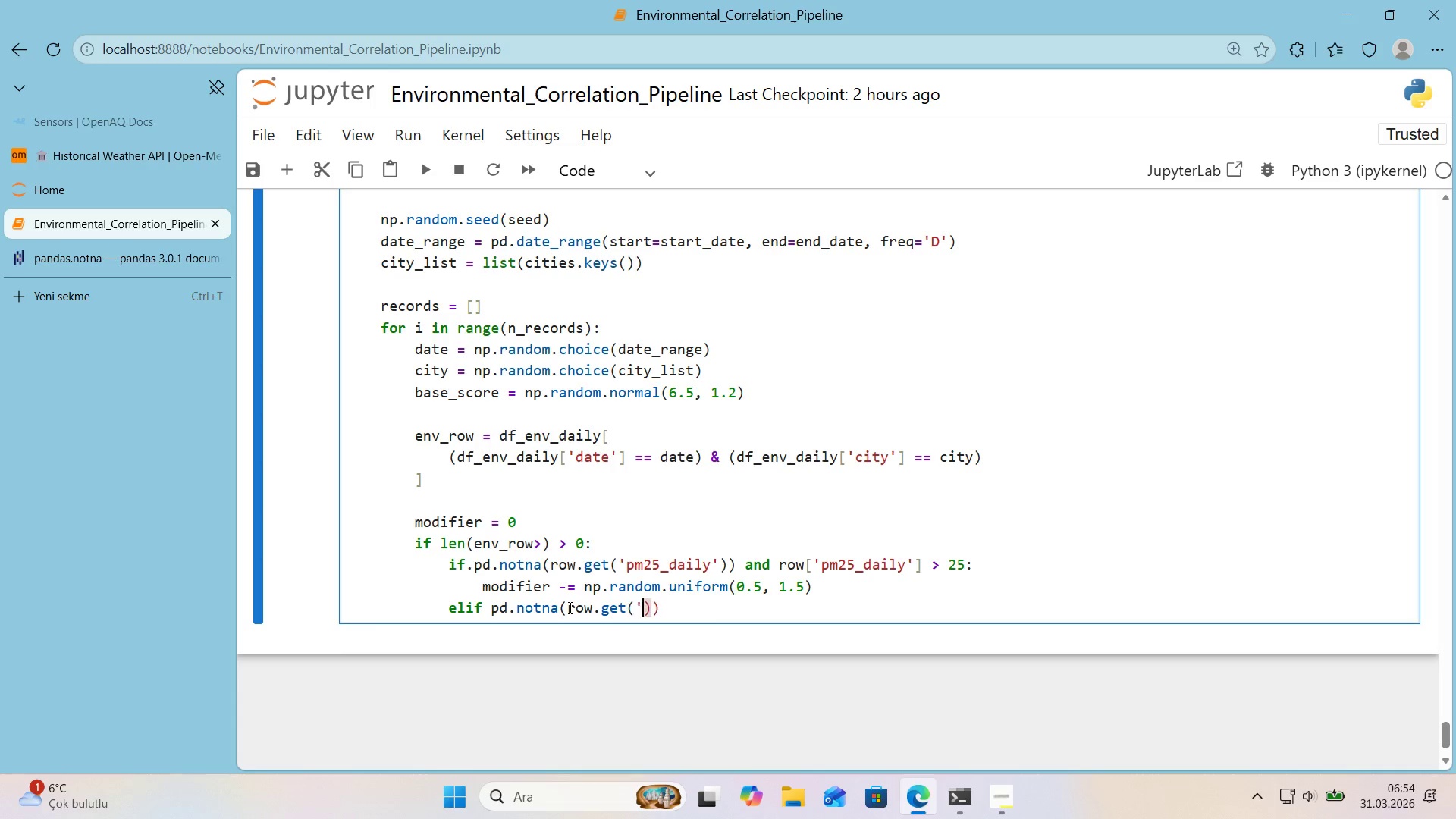 
type(@@)
 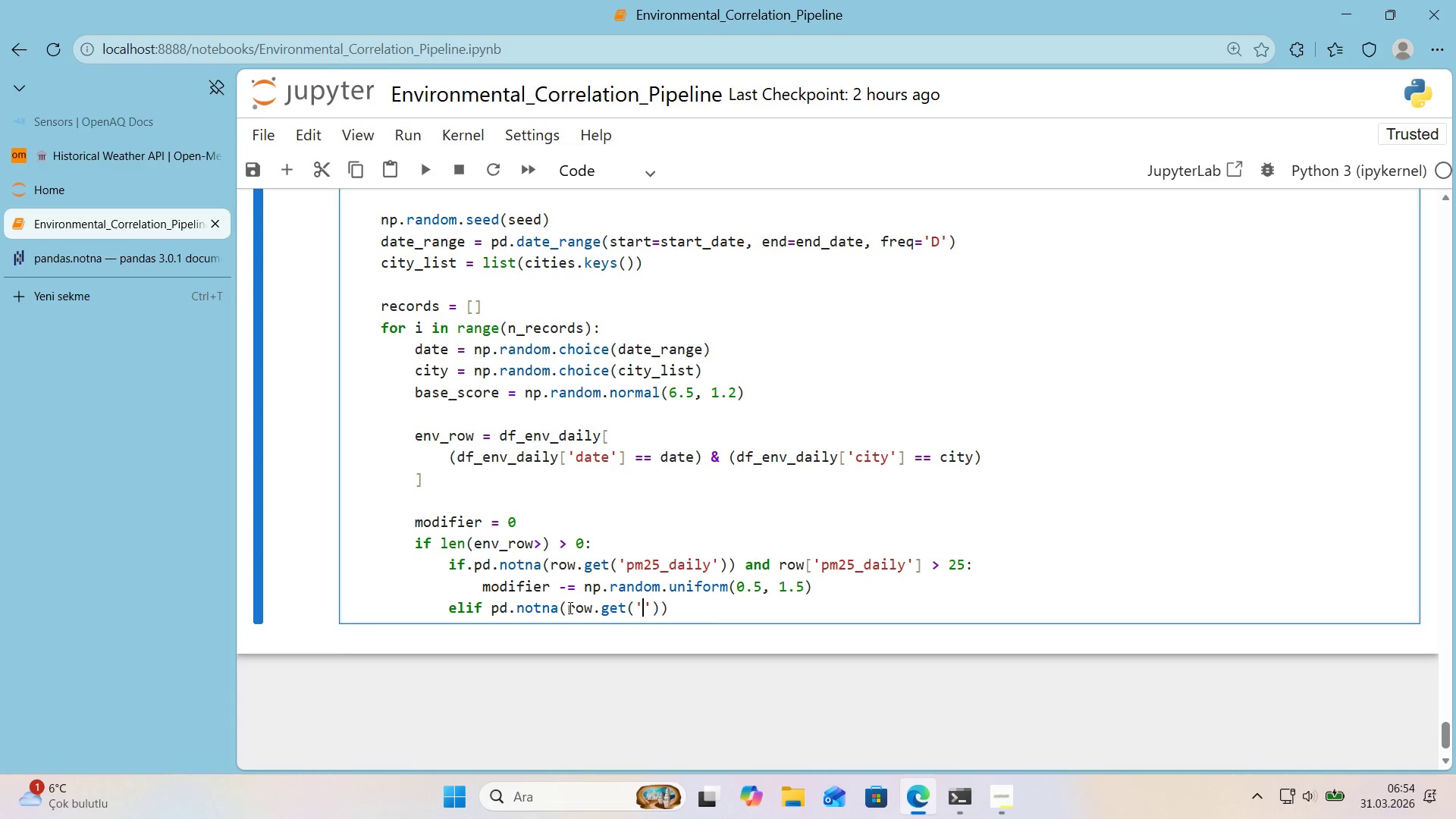 
key(ArrowLeft)
 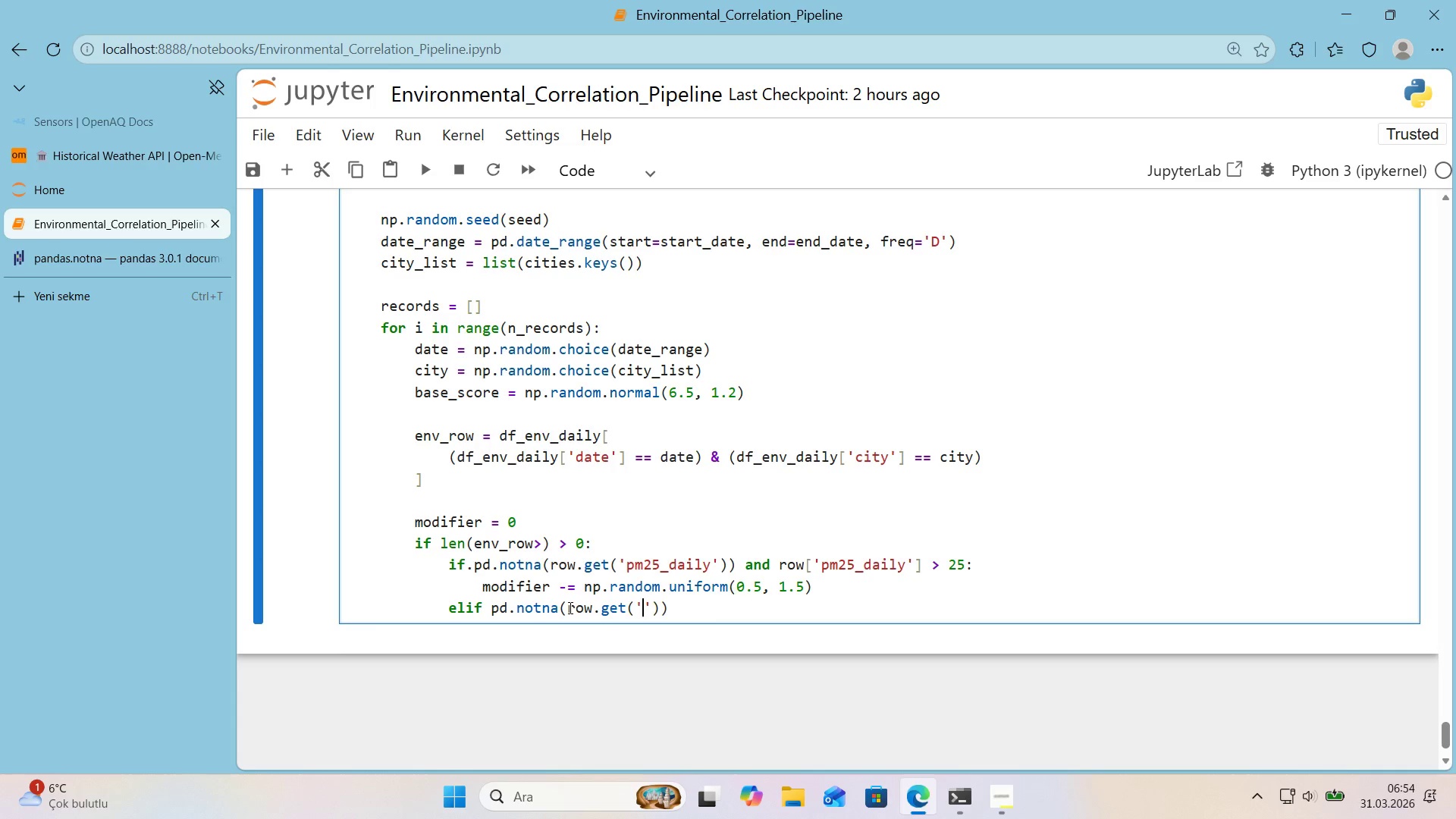 
type(pm25_da'ly)
 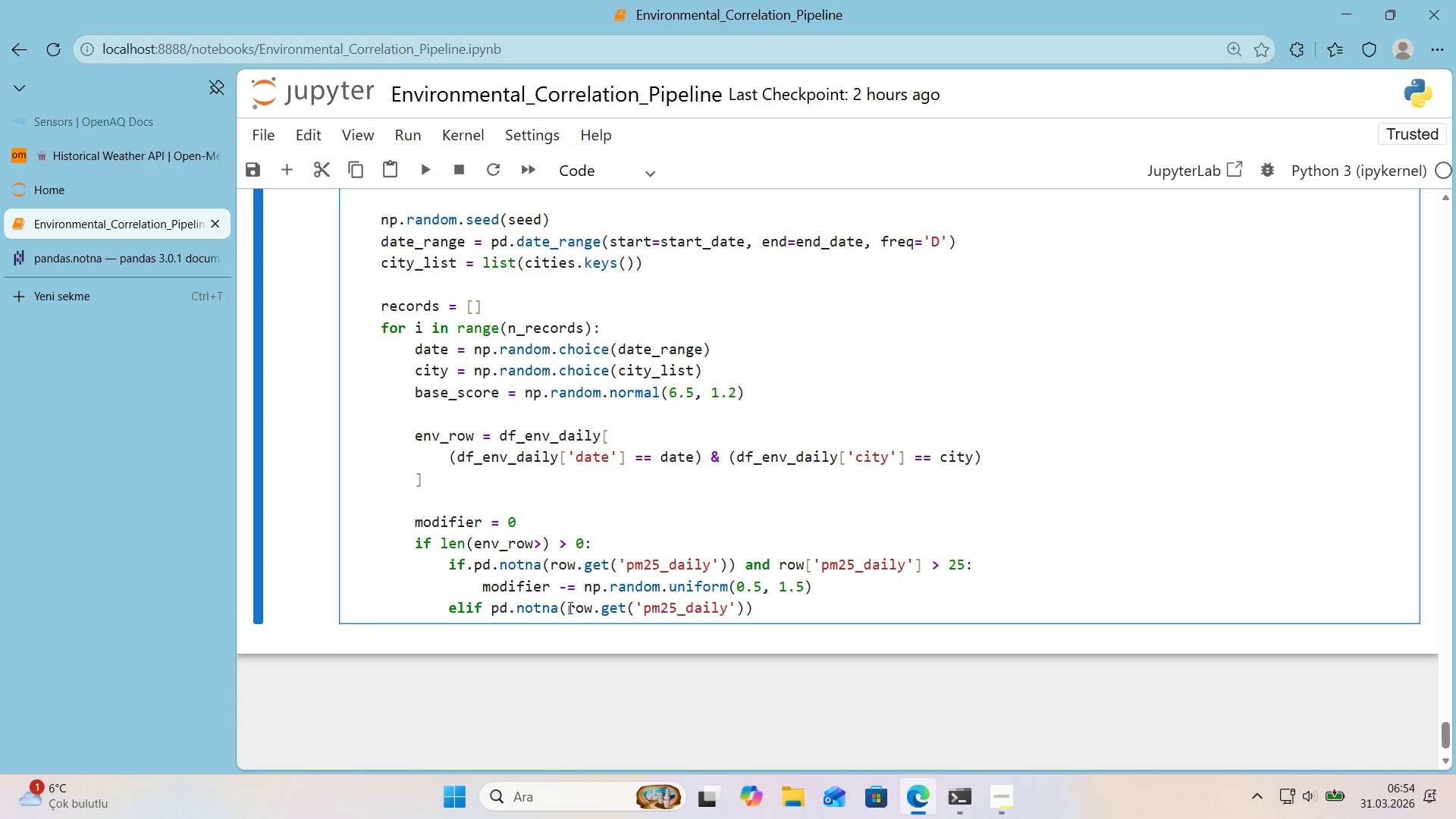 
key(ArrowRight)
 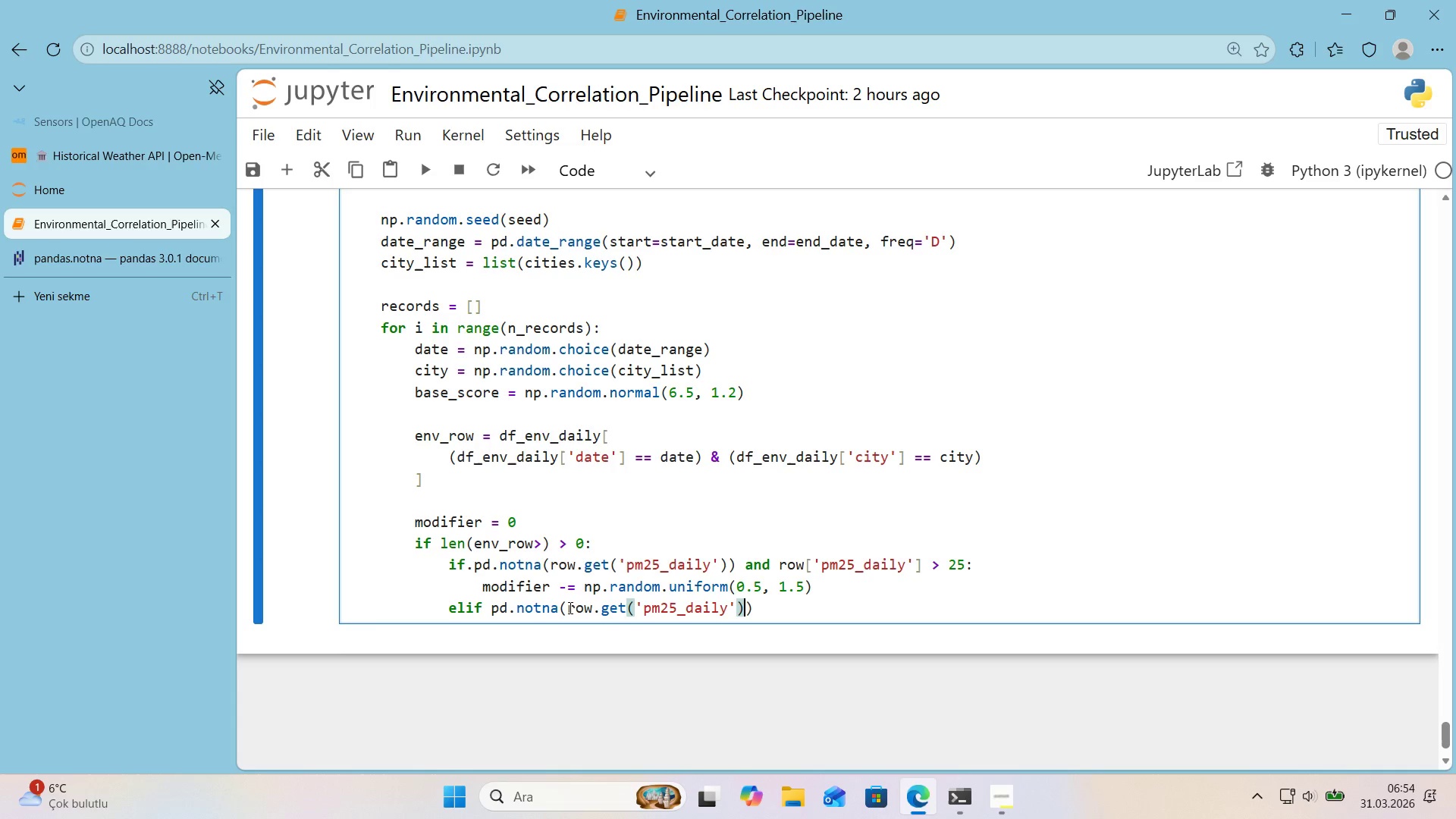 
key(ArrowRight)
 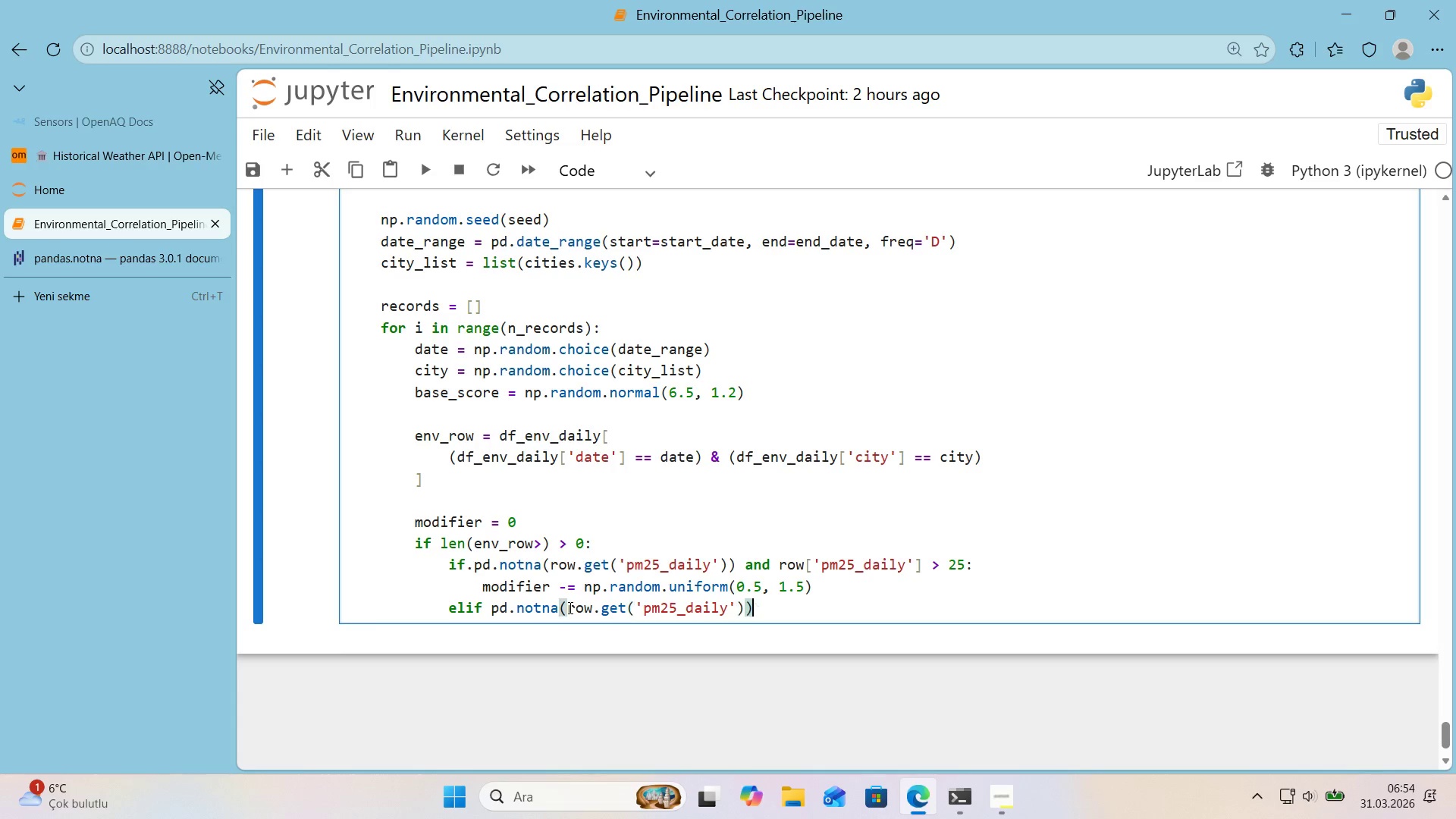 
key(ArrowRight)
 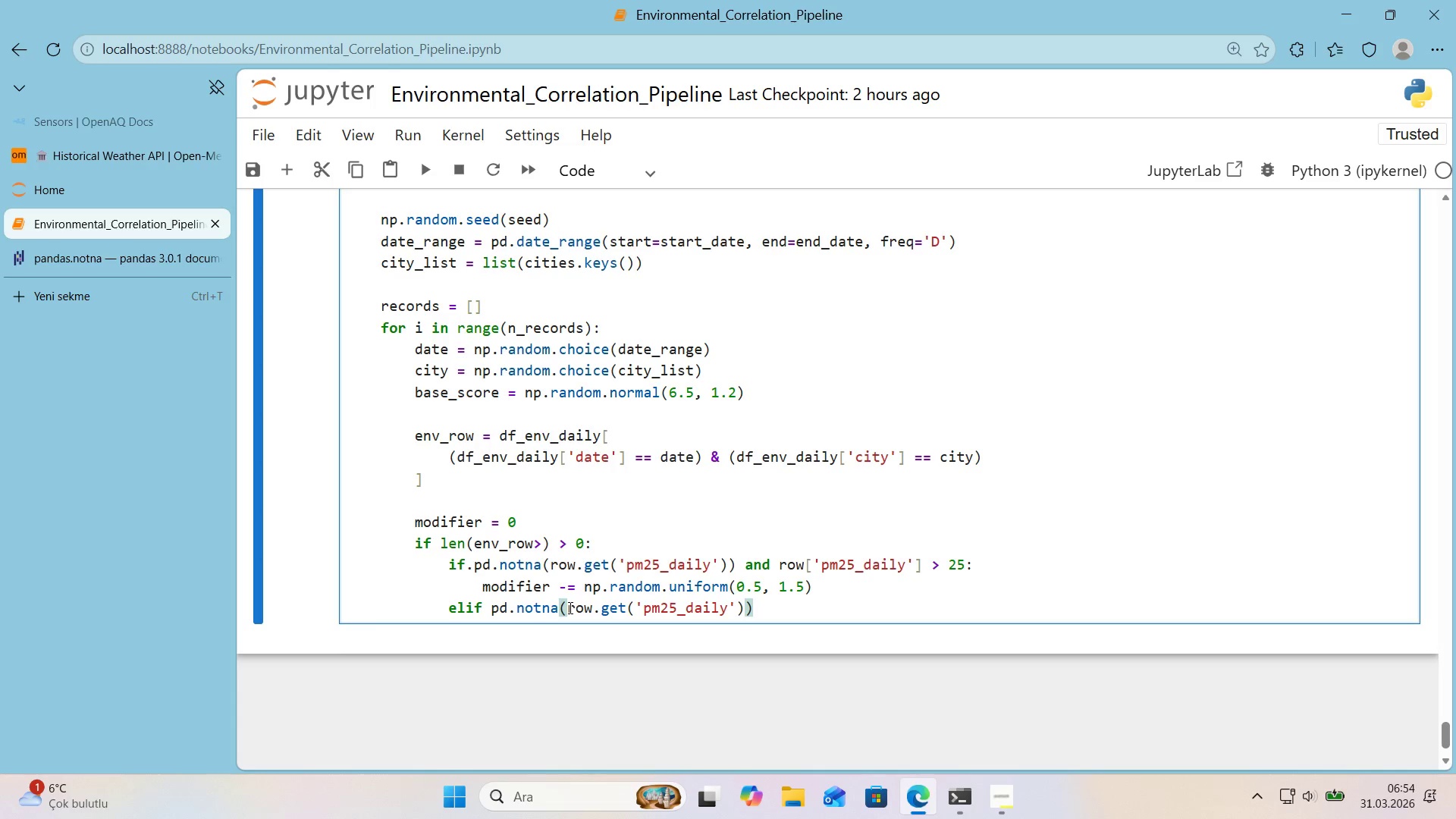 
type( and roww)
 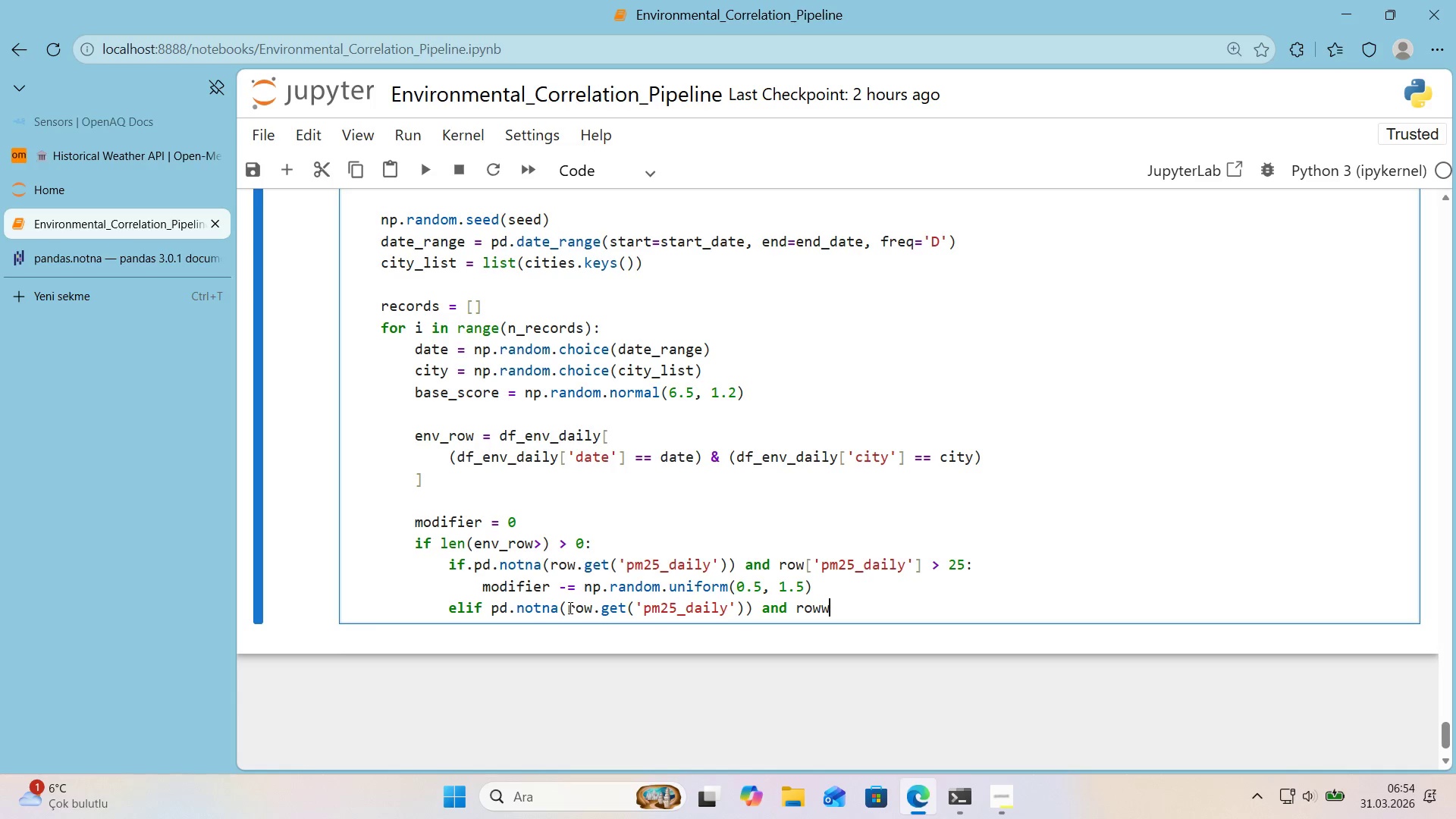 
key(Alt+Control+8)
 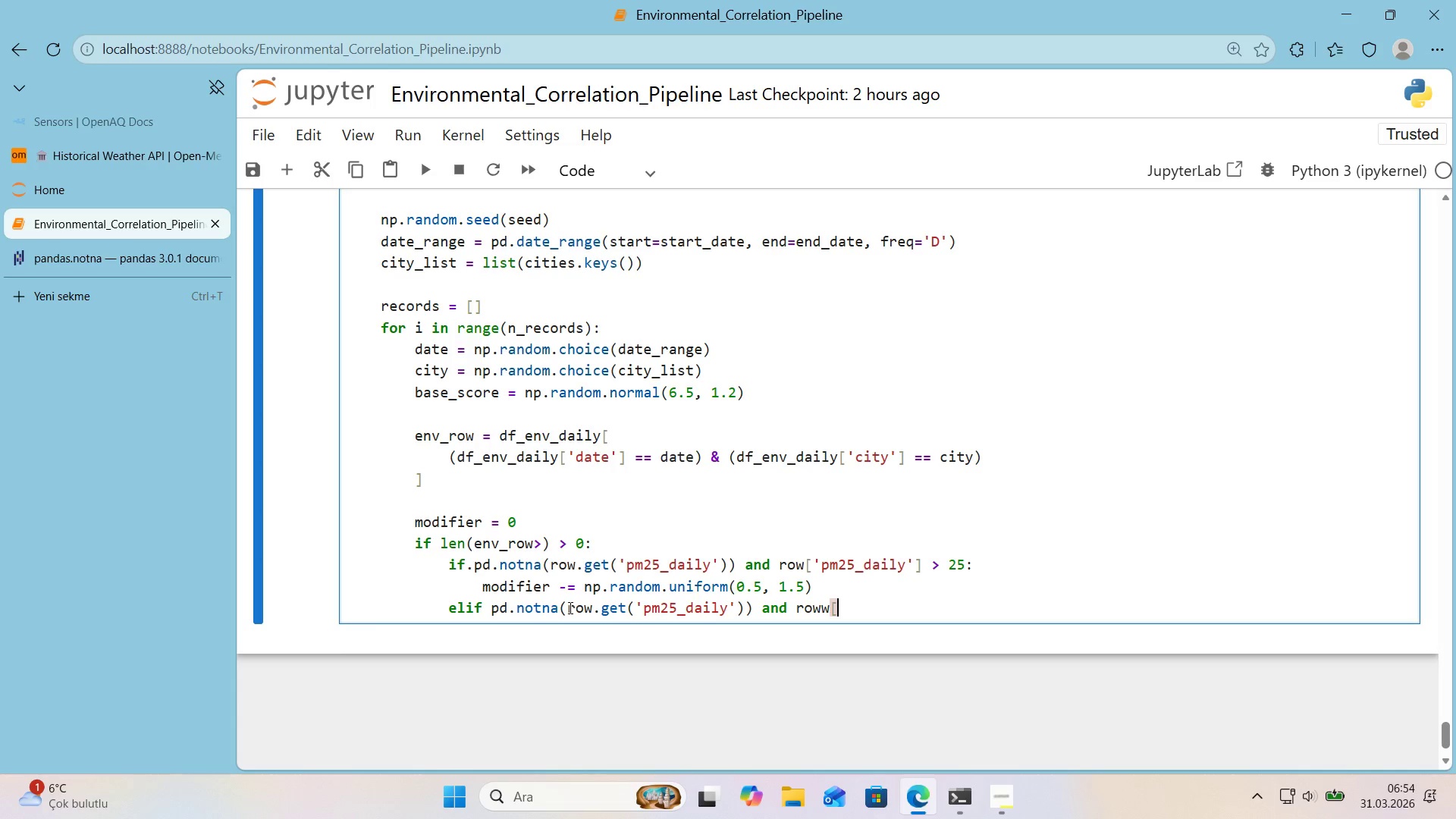 
key(Alt+Control+9)
 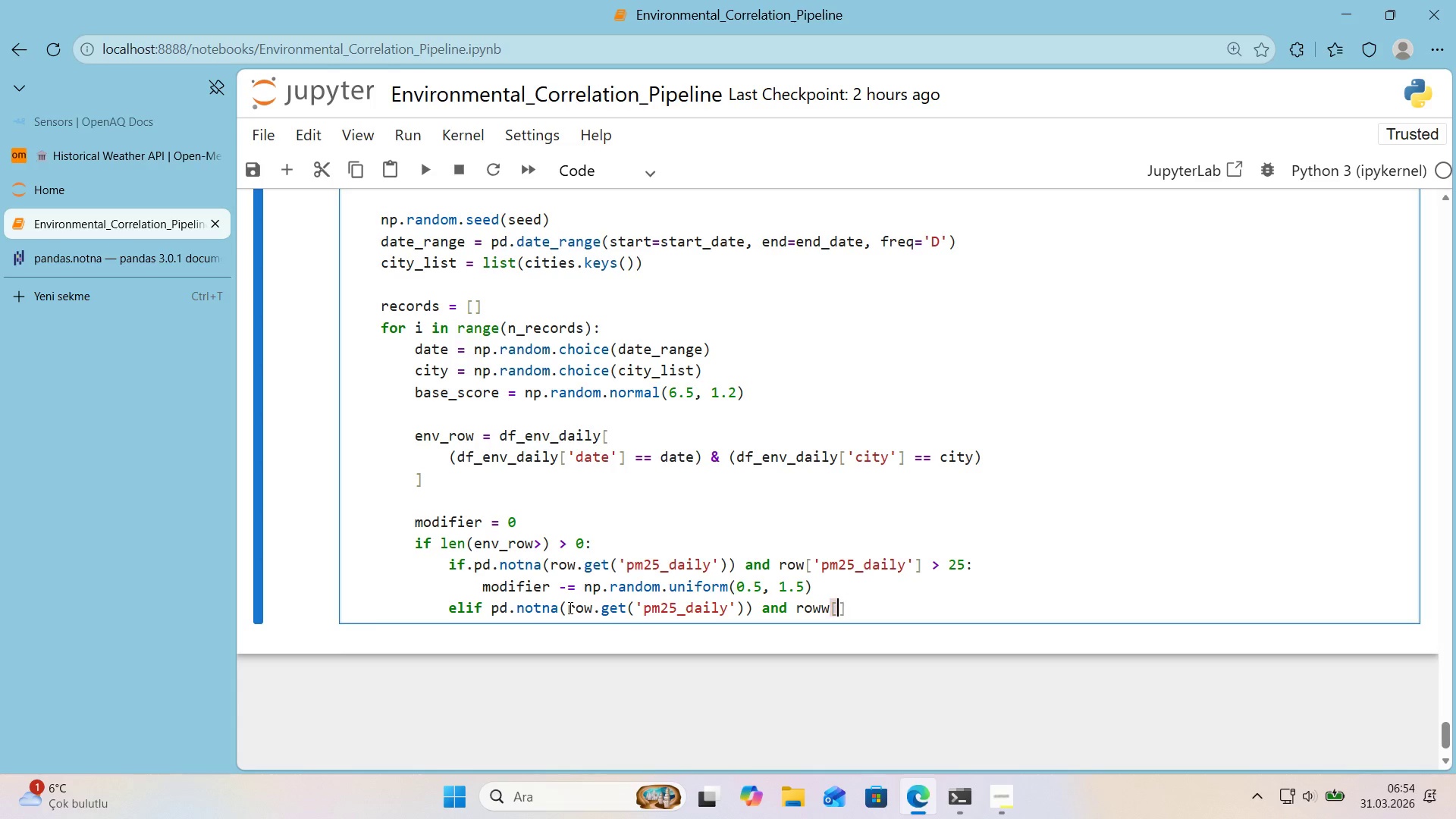 
key(ArrowLeft)
 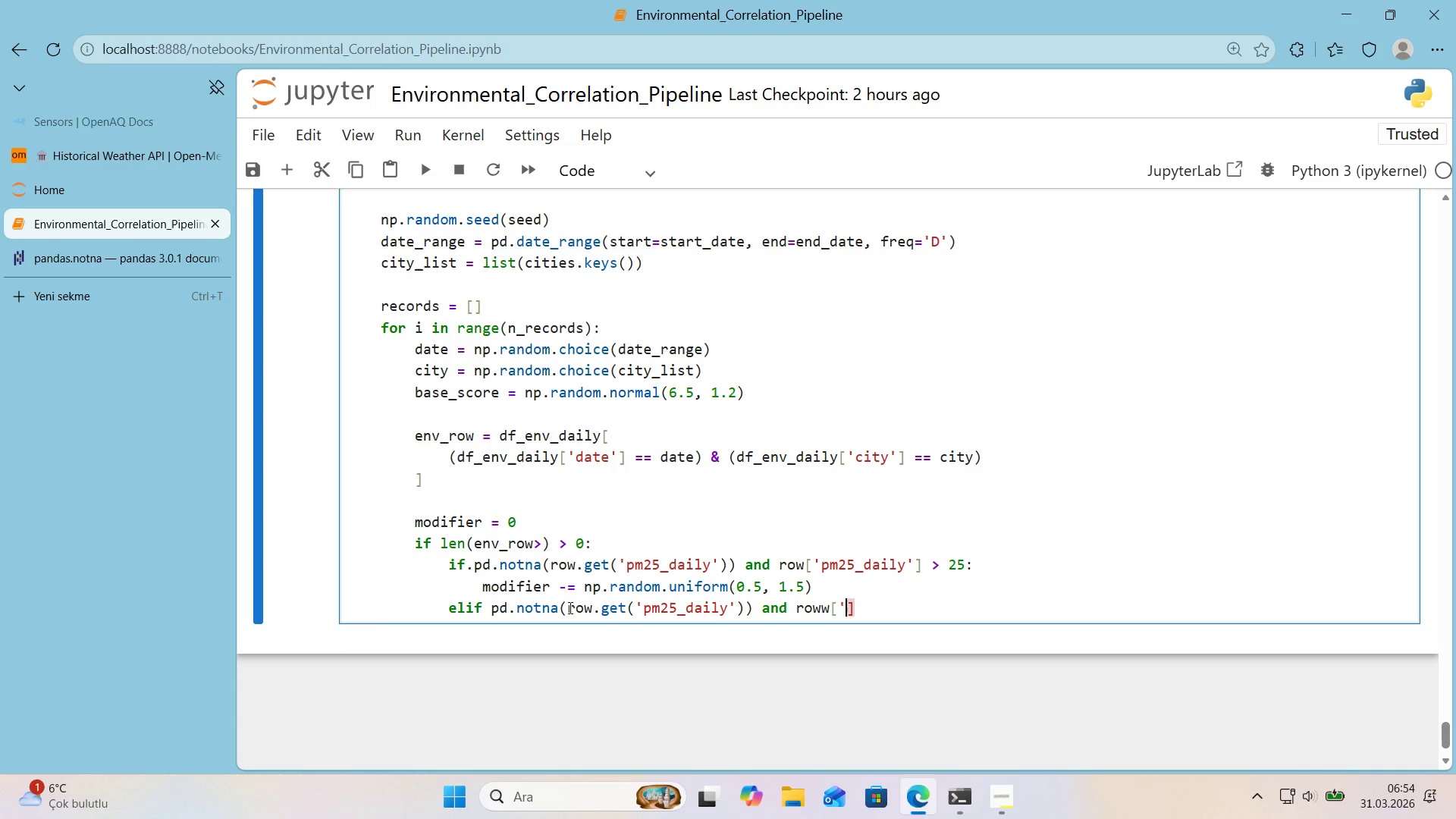 
type(@@)
 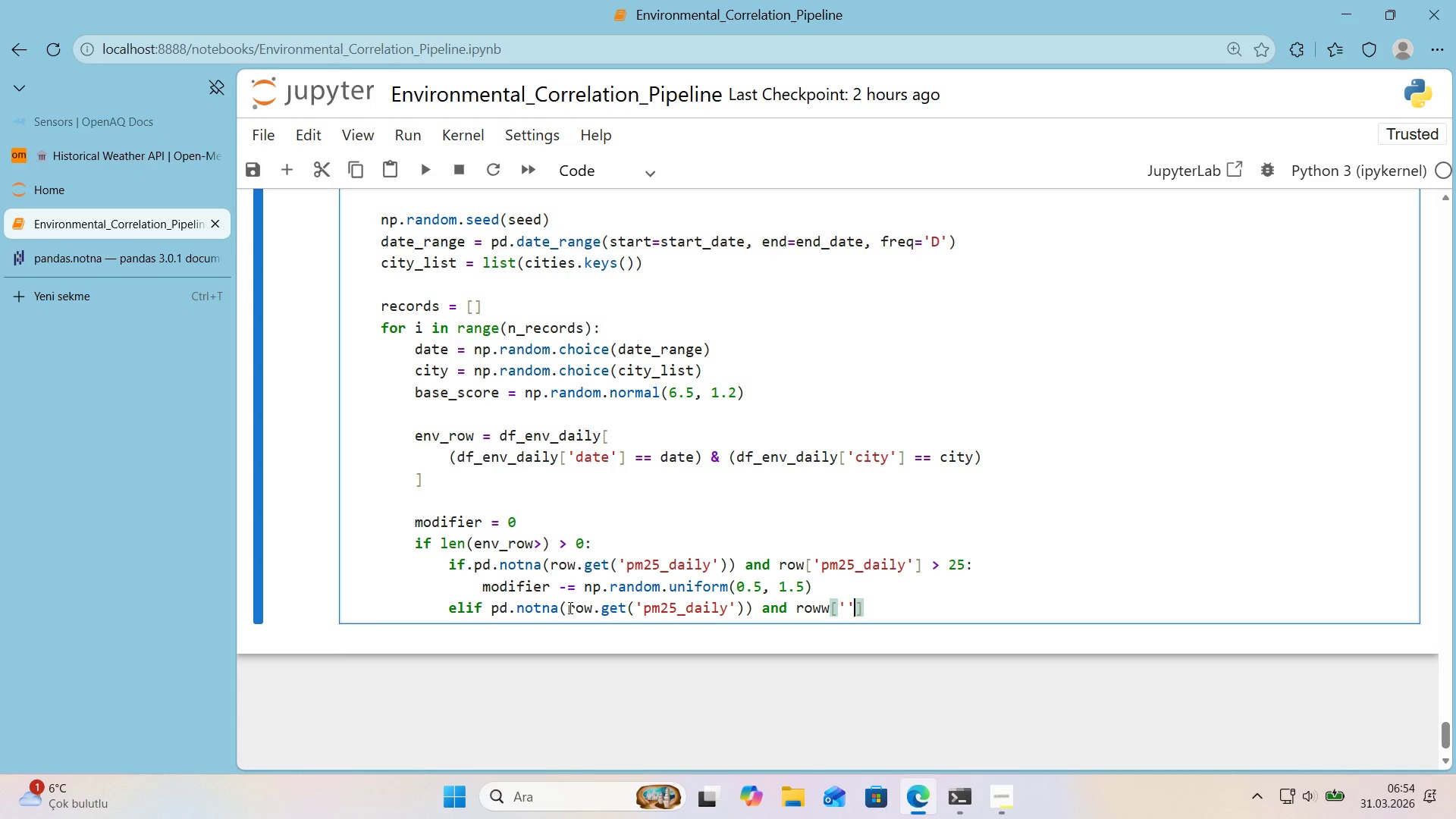 
key(ArrowLeft)
 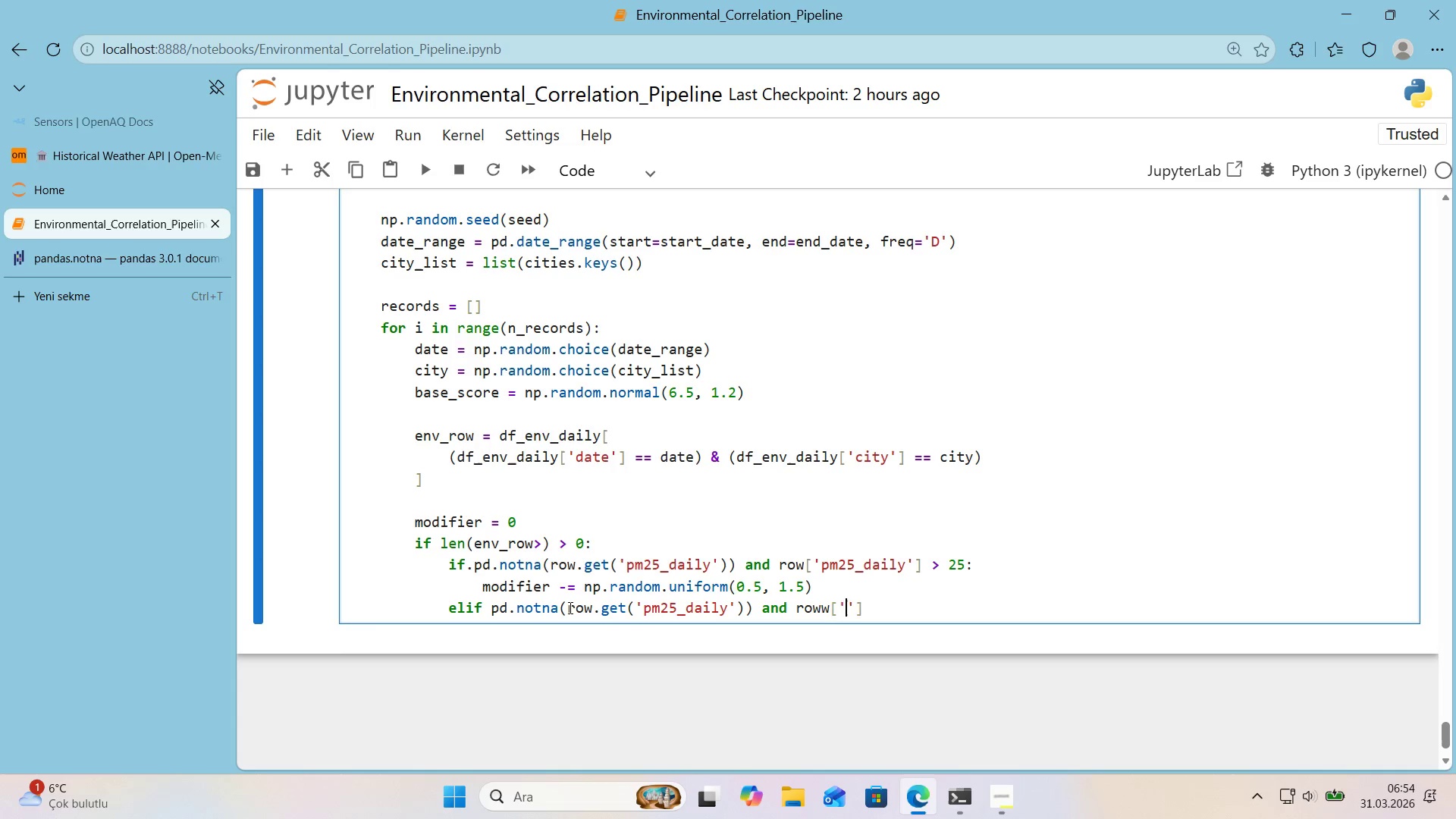 
type(pm24_)
key(Backspace)
key(Backspace)
type(5_da'ly)
 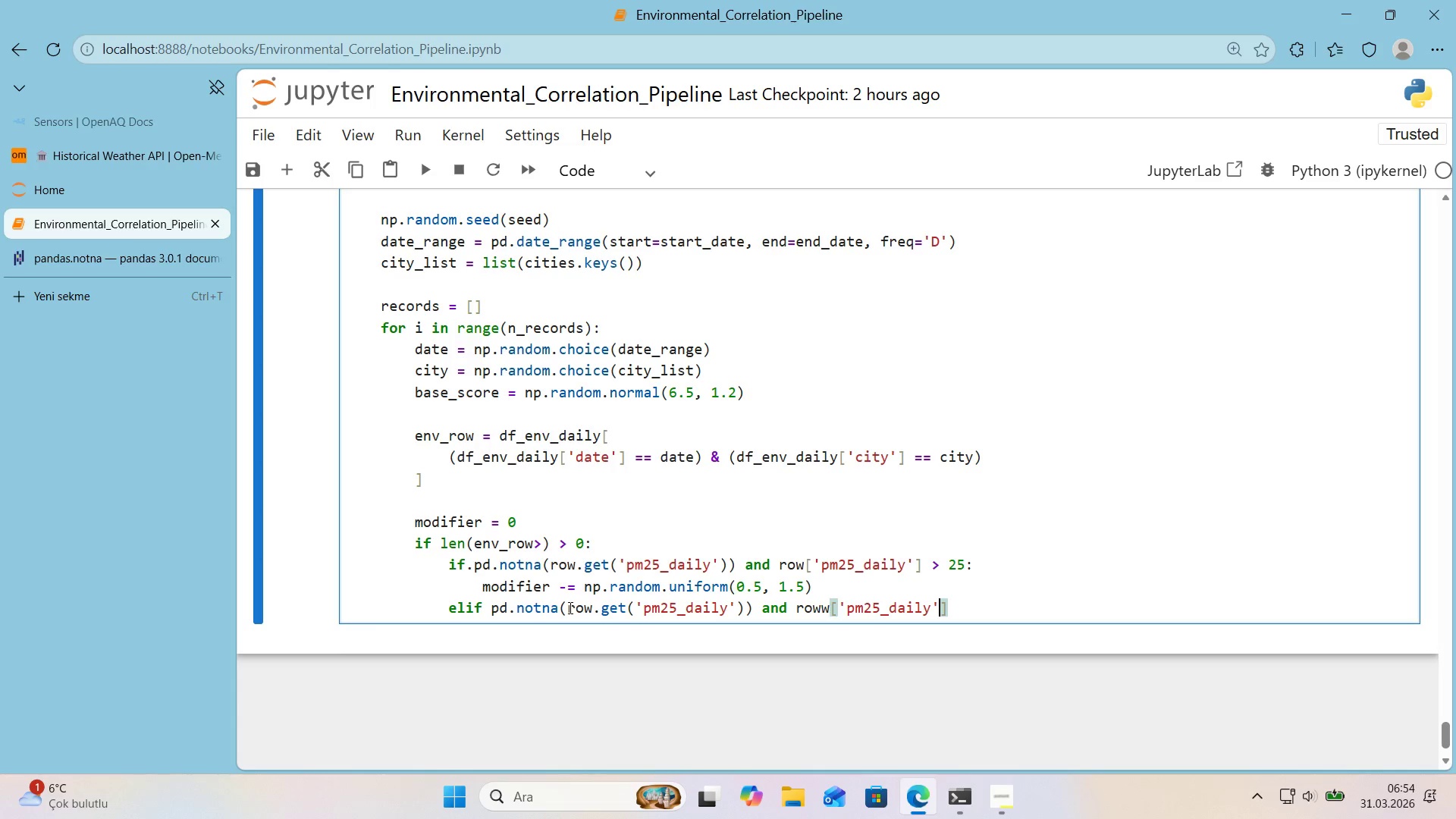 
 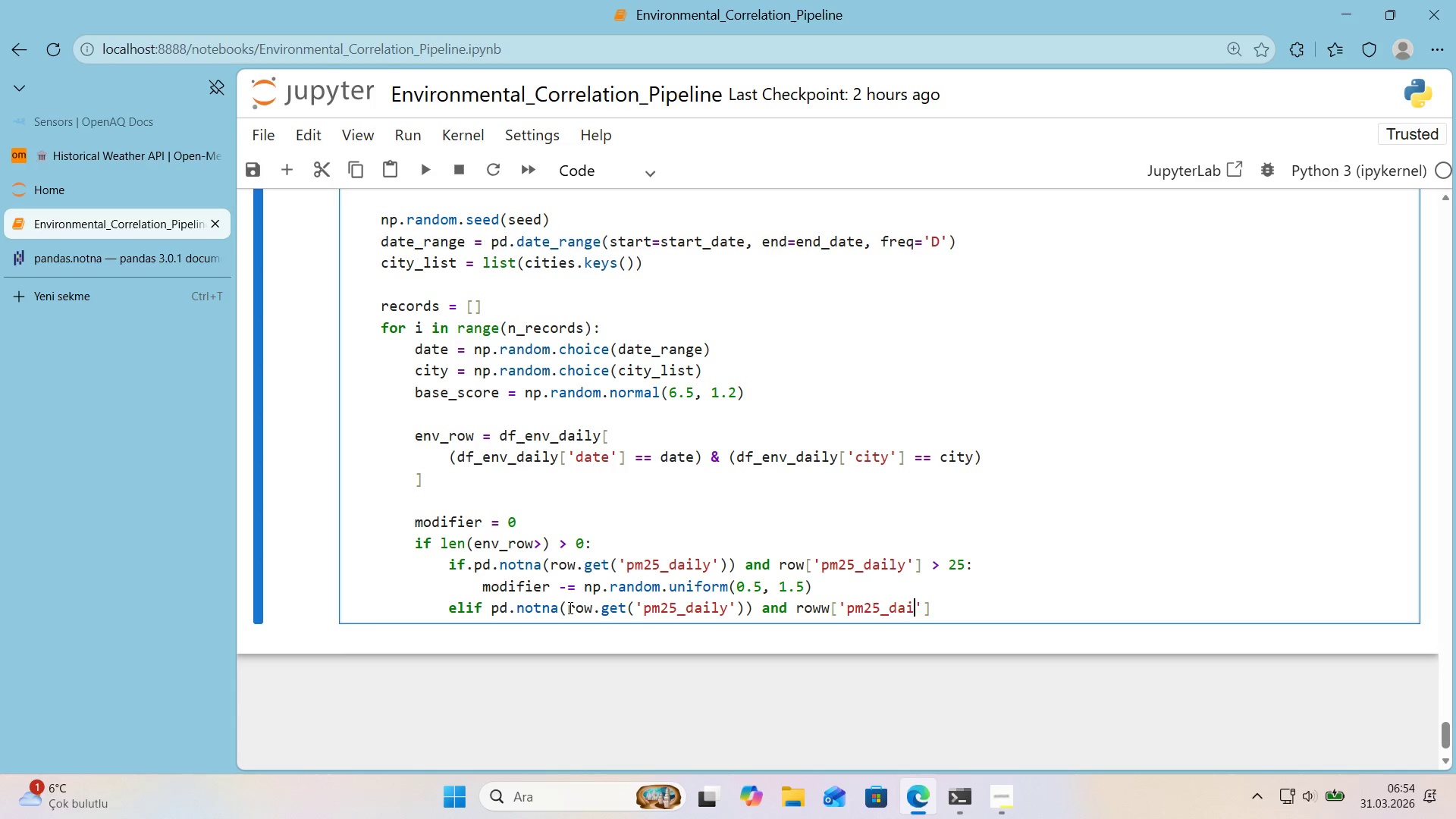 
key(ArrowRight)
 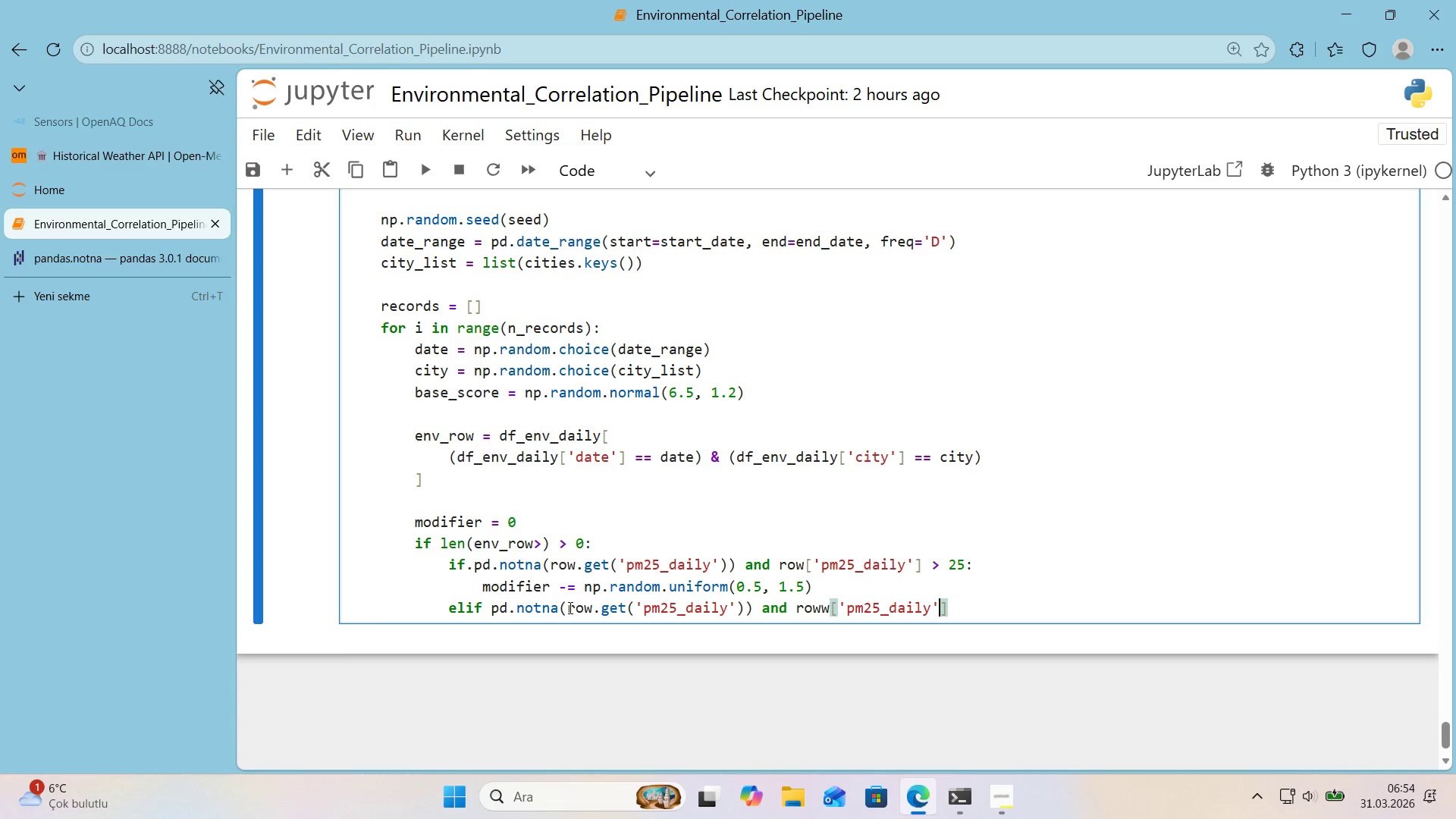 
key(Space)
 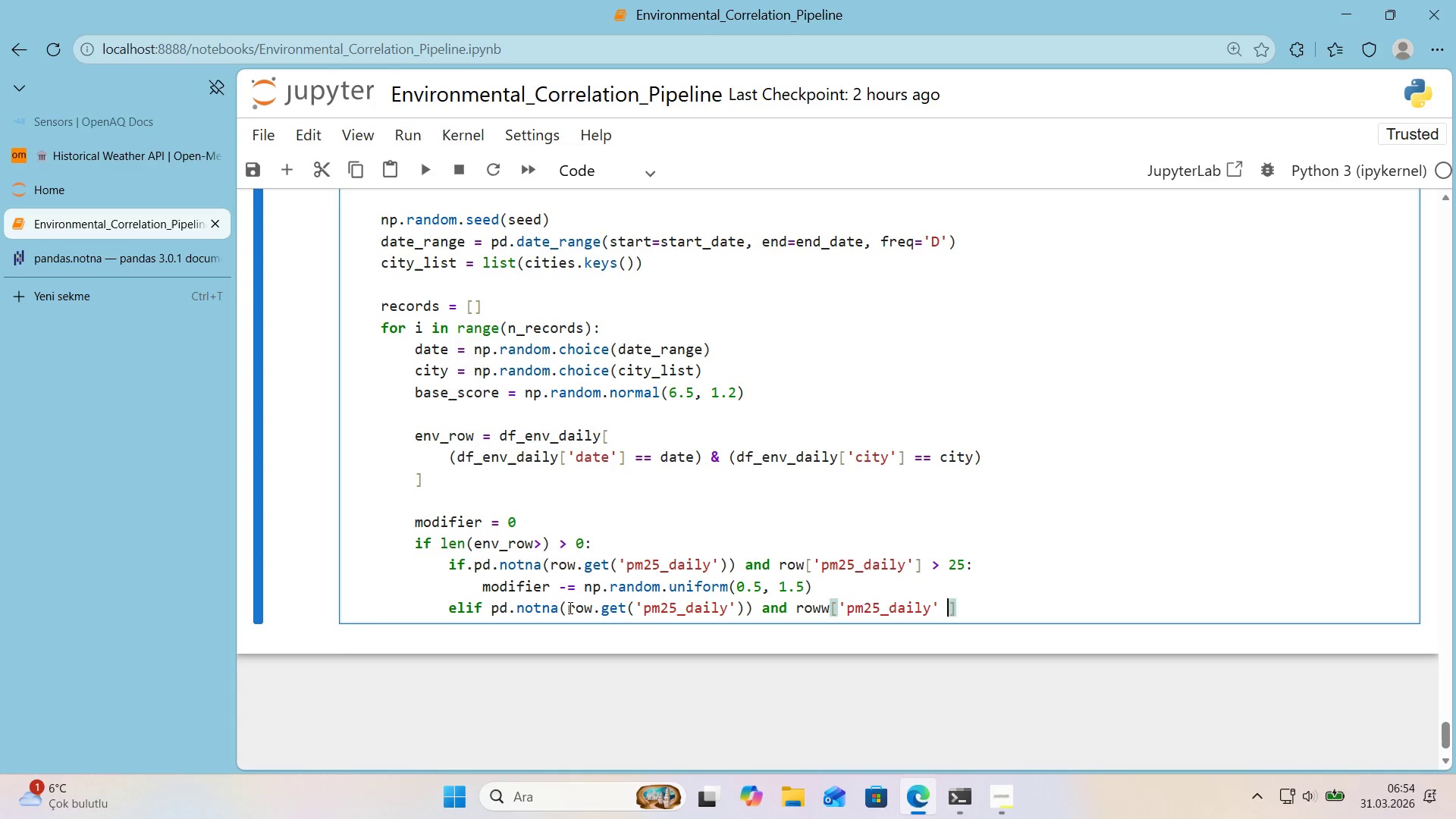 
key(Shift+ShiftRight)
 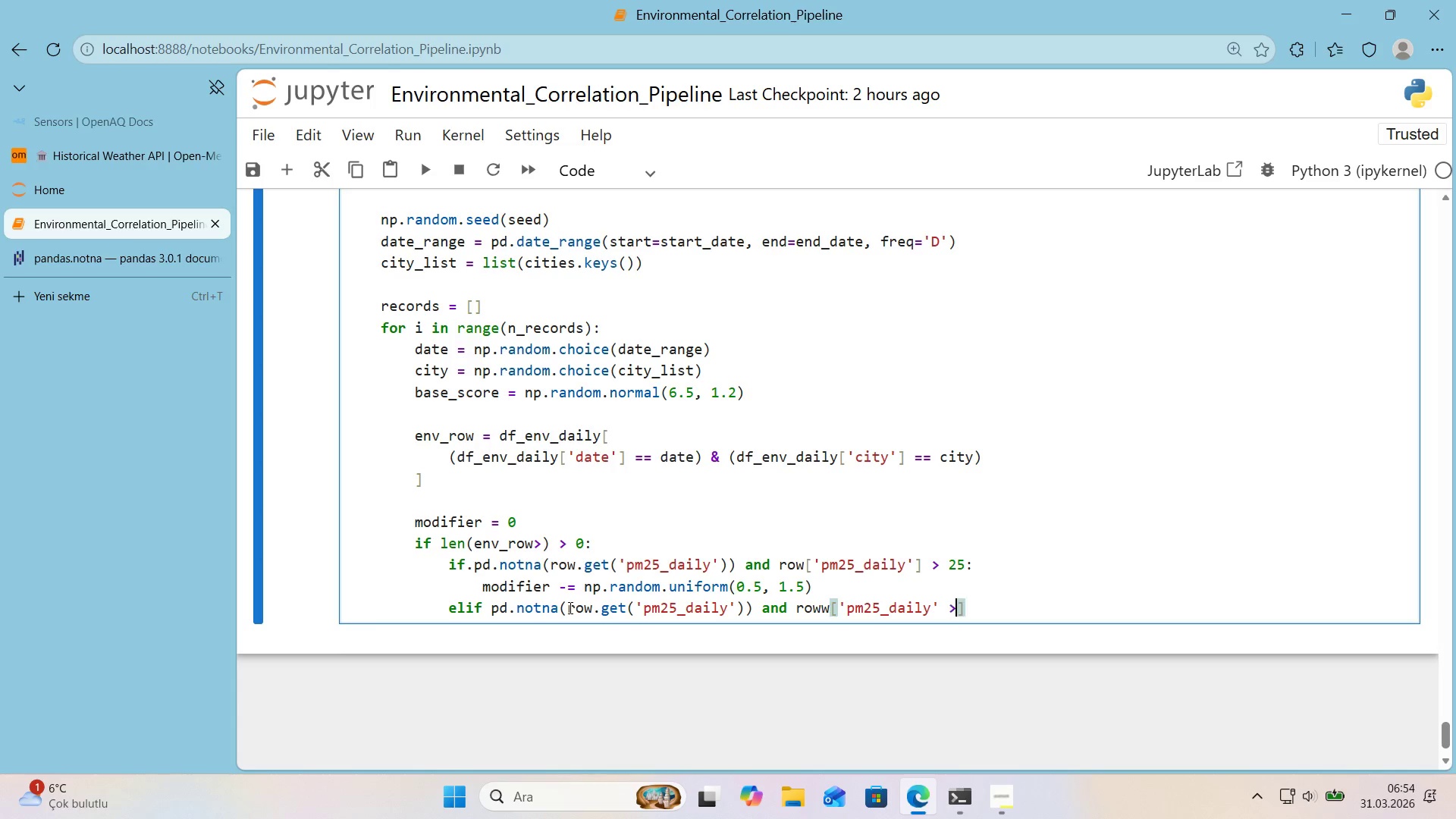 
key(Shift+Break)
 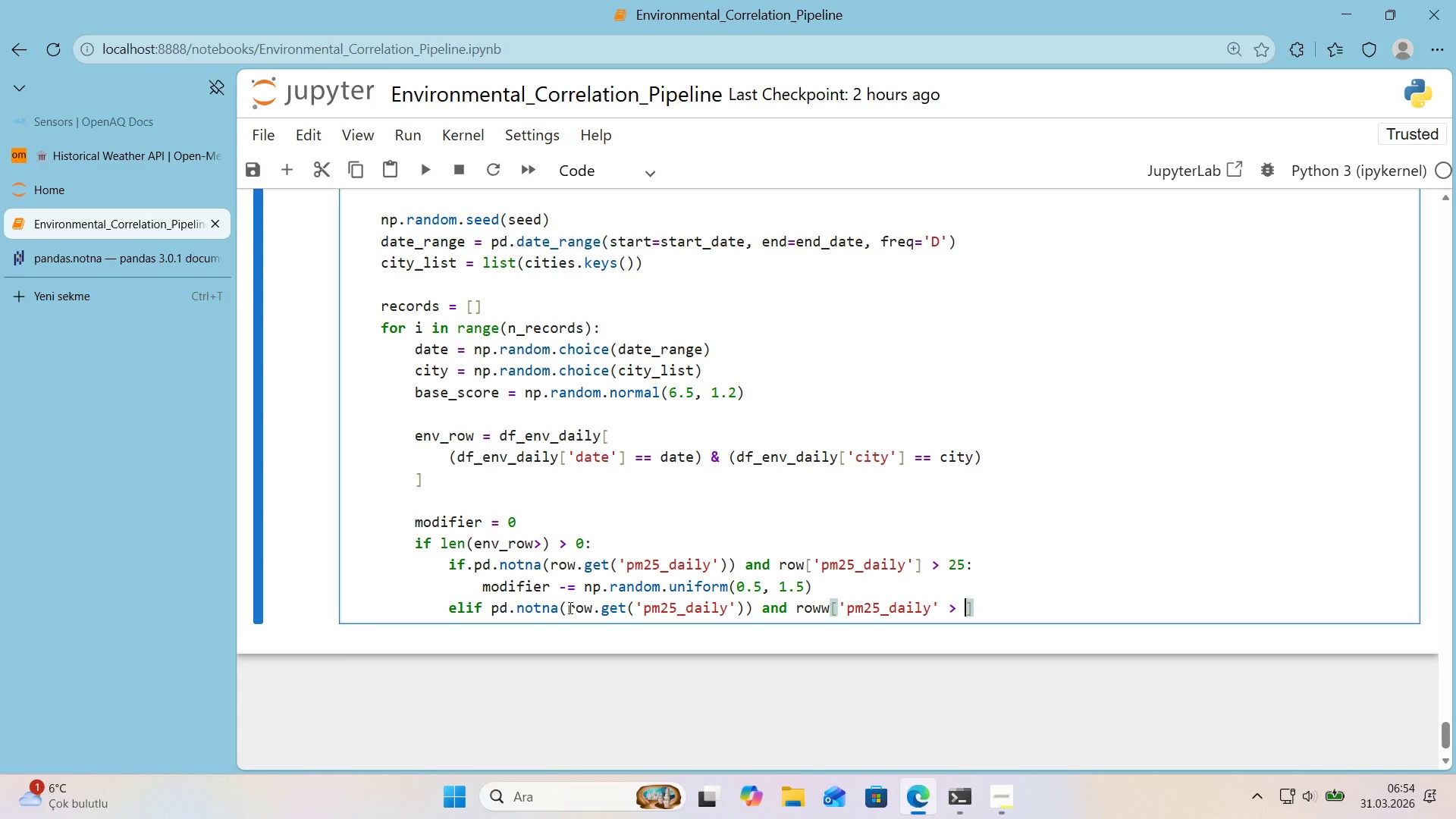 
key(Space)
 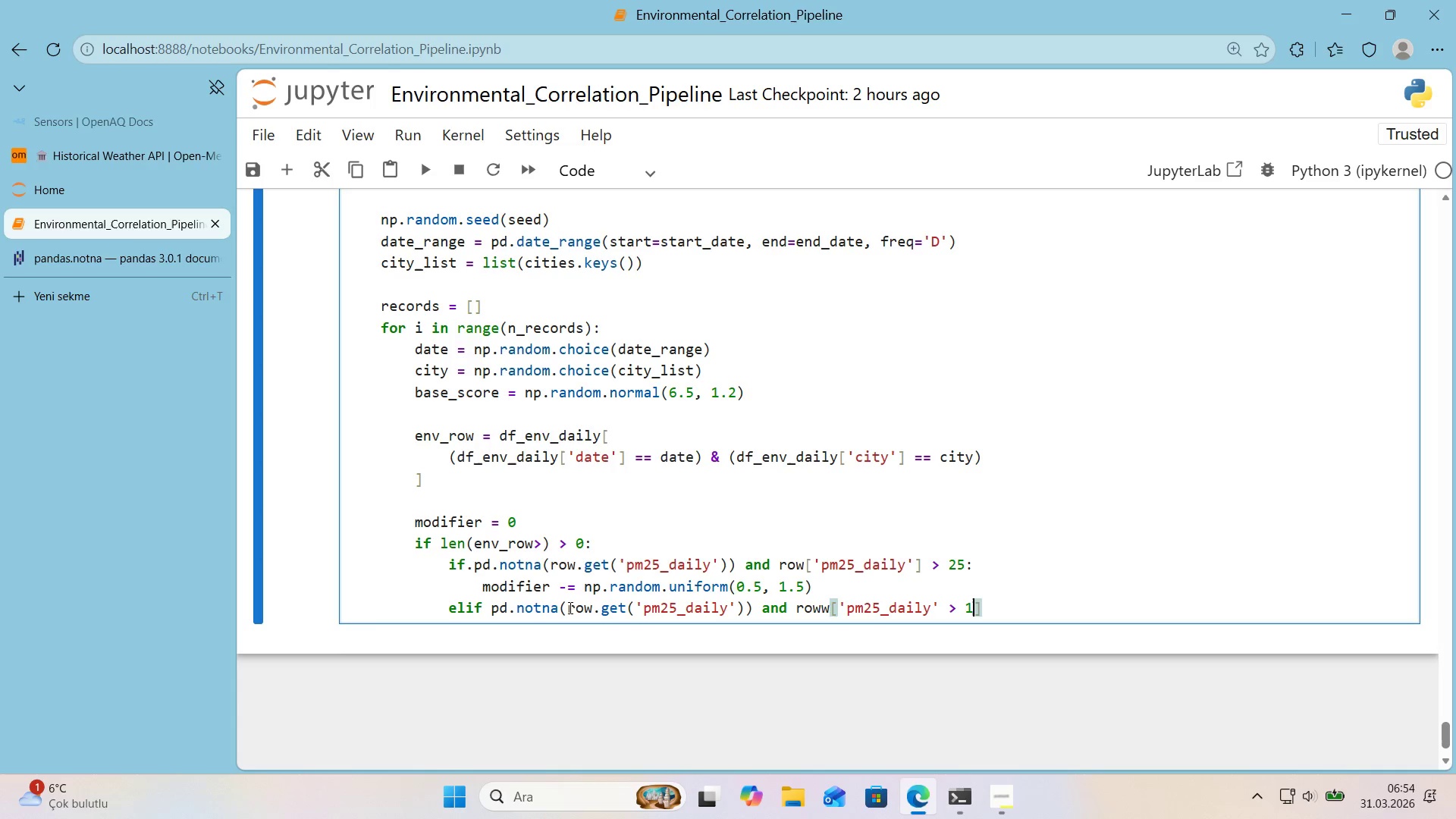 
key(Numpad1)
 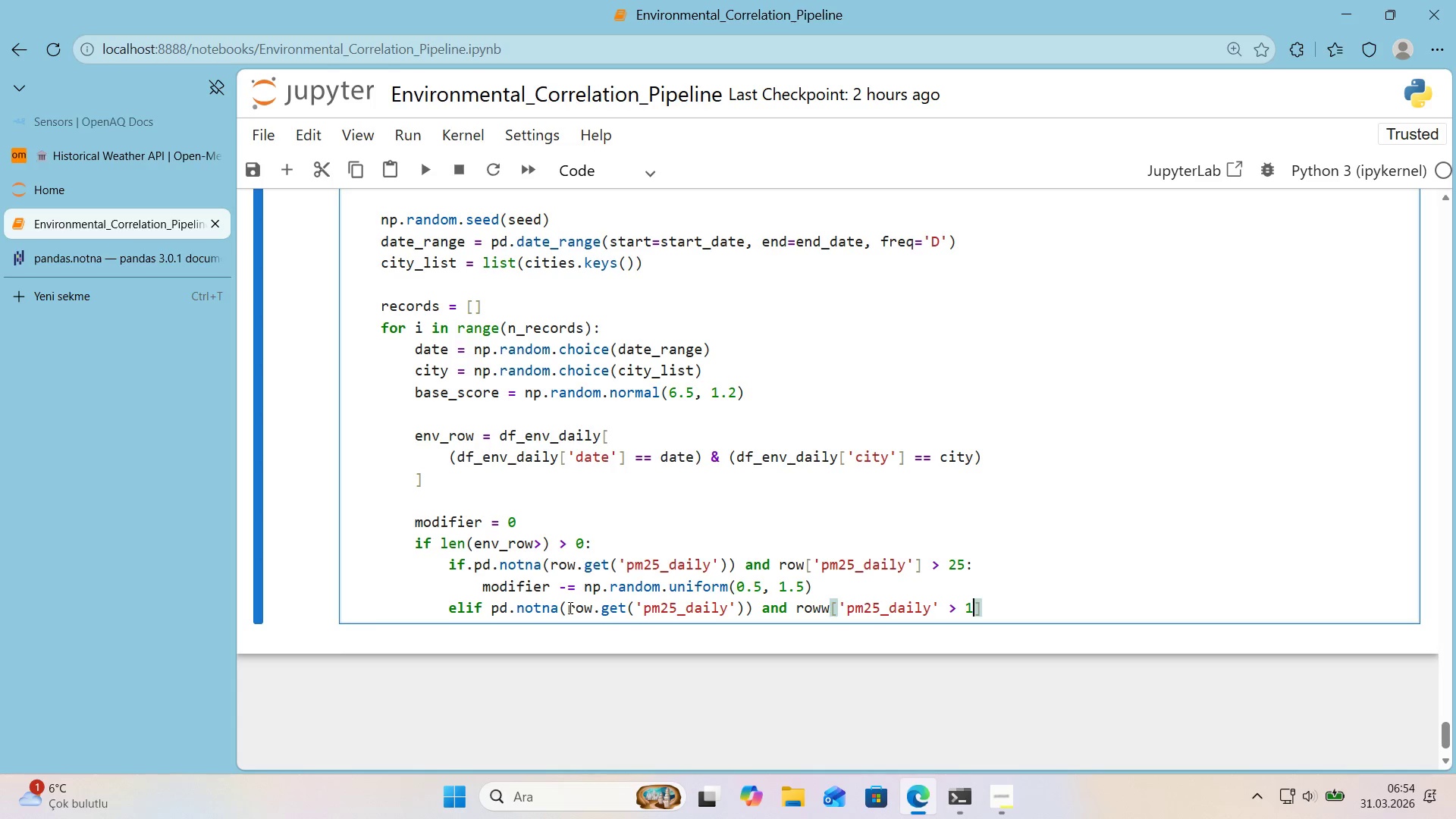 
key(Numpad5)
 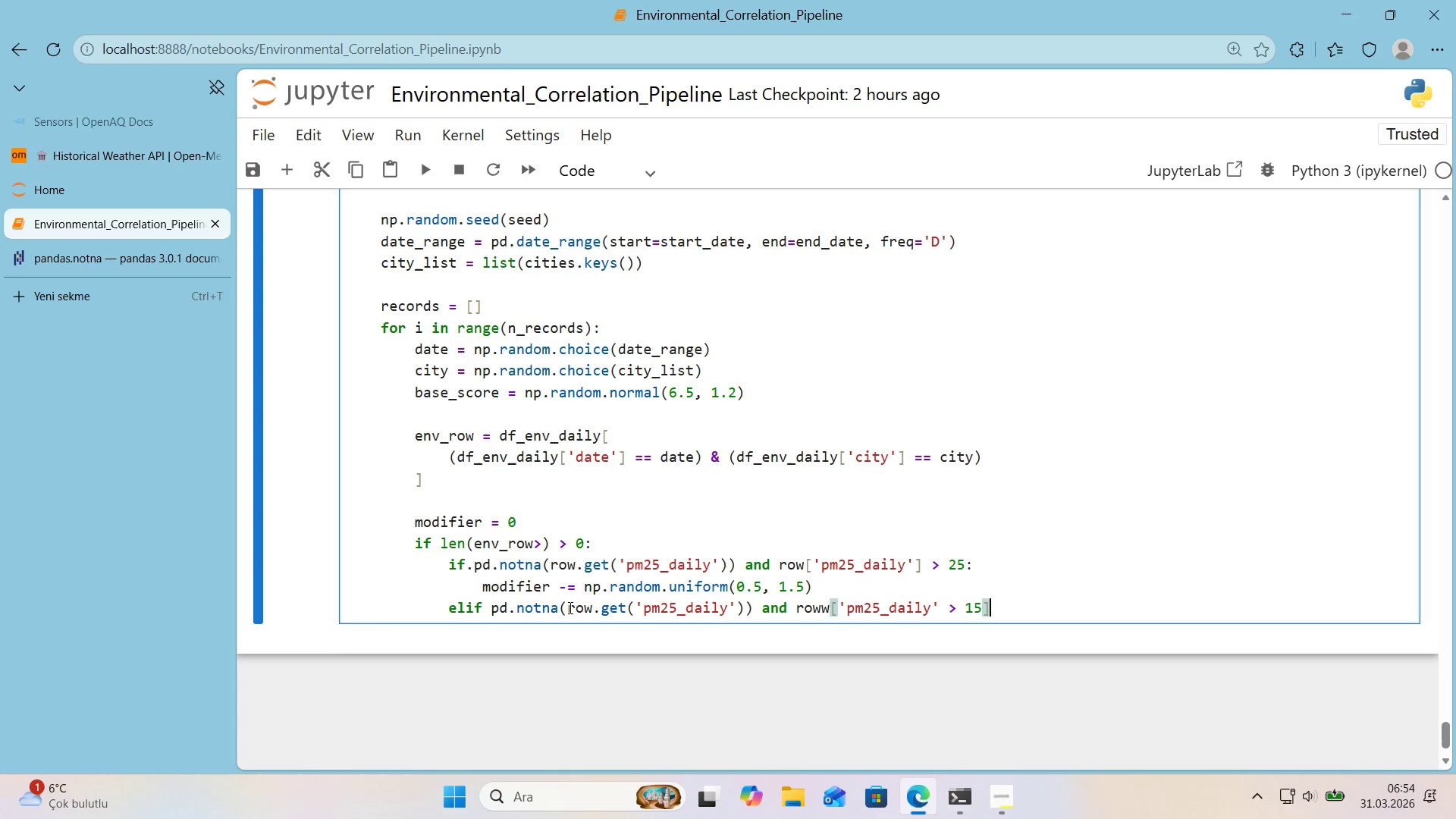 
key(ArrowRight)
 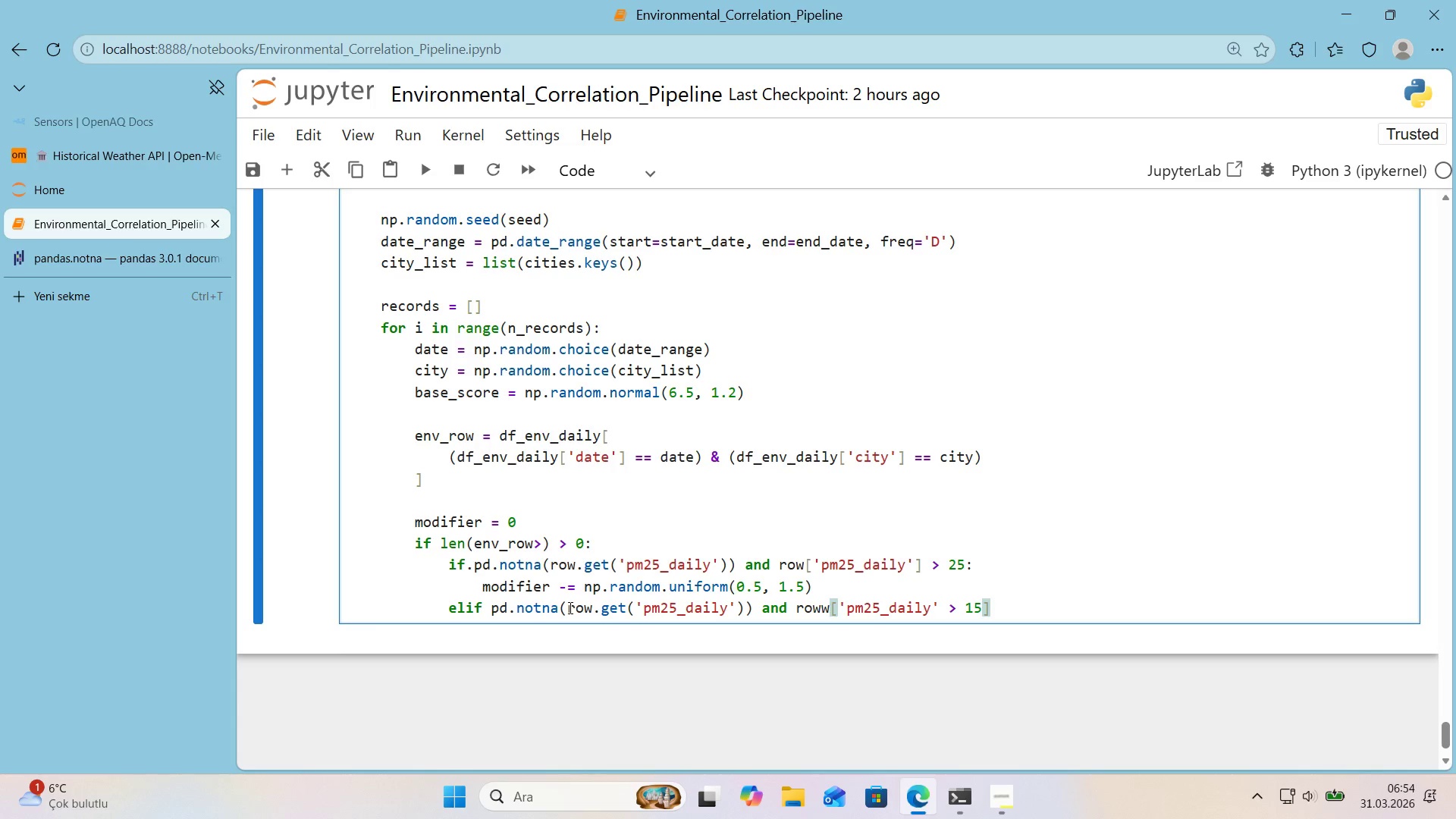 
key(ArrowLeft)
 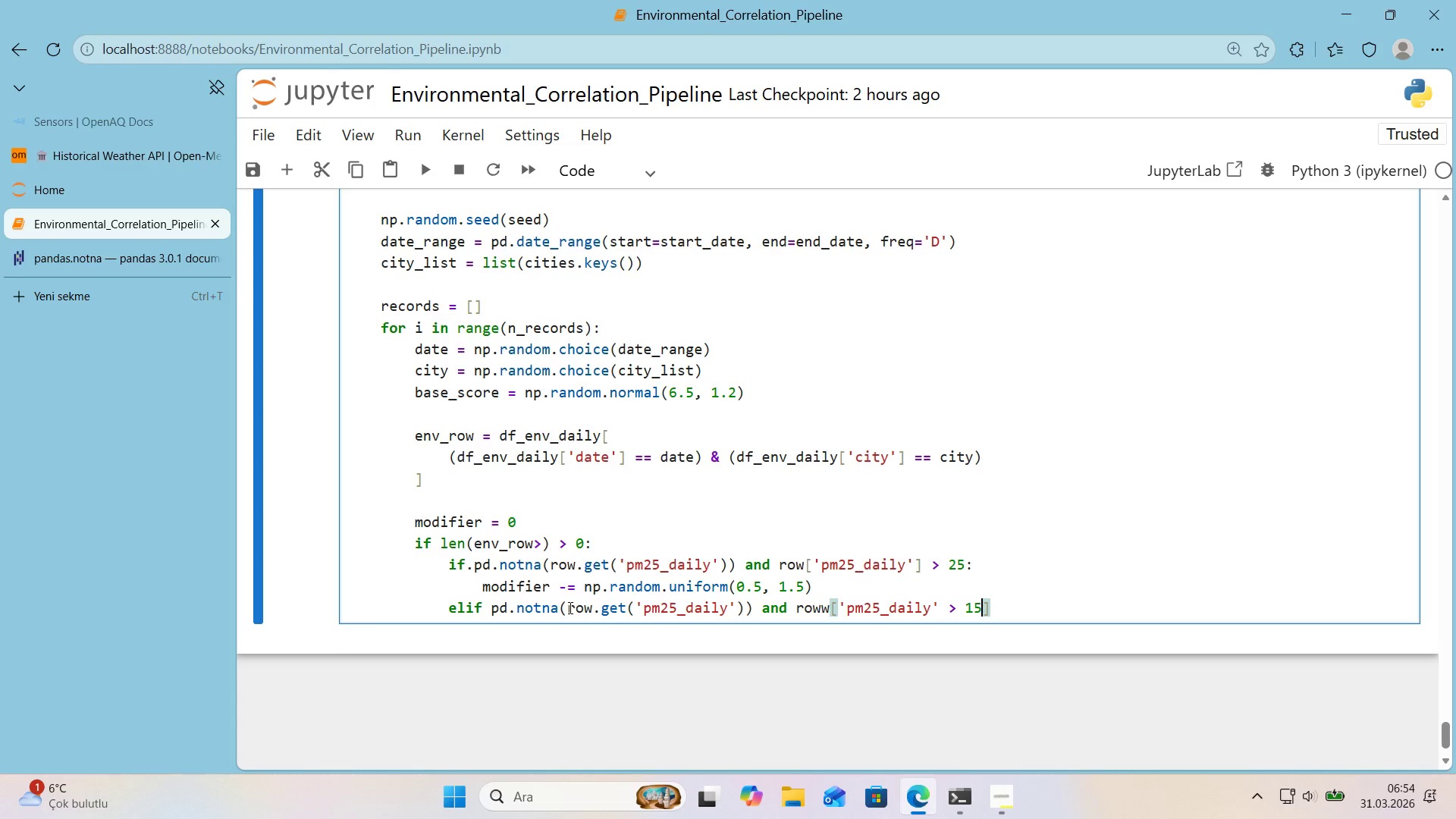 
key(Shift+ShiftRight)
 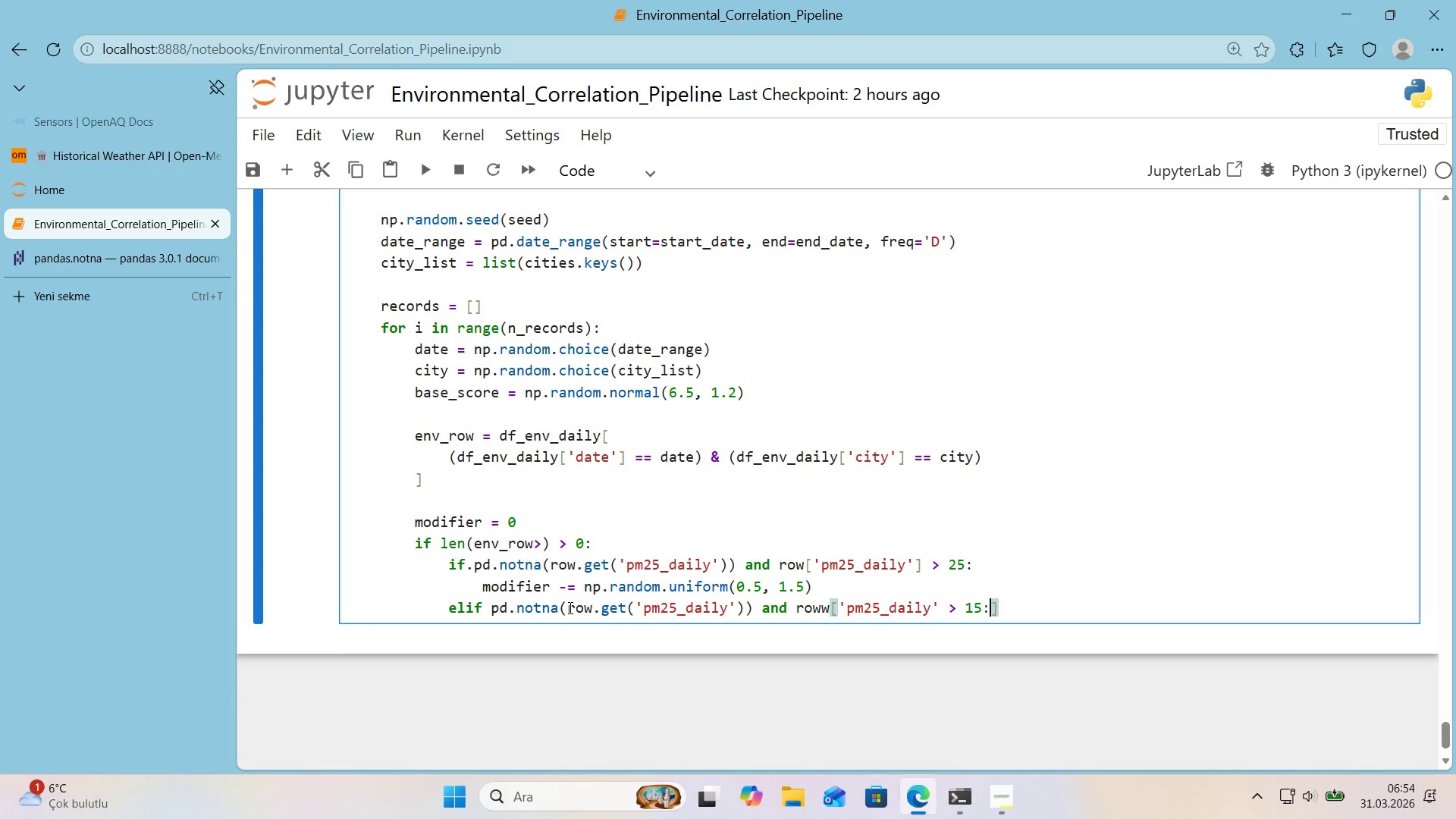 
key(Shift+Period)
 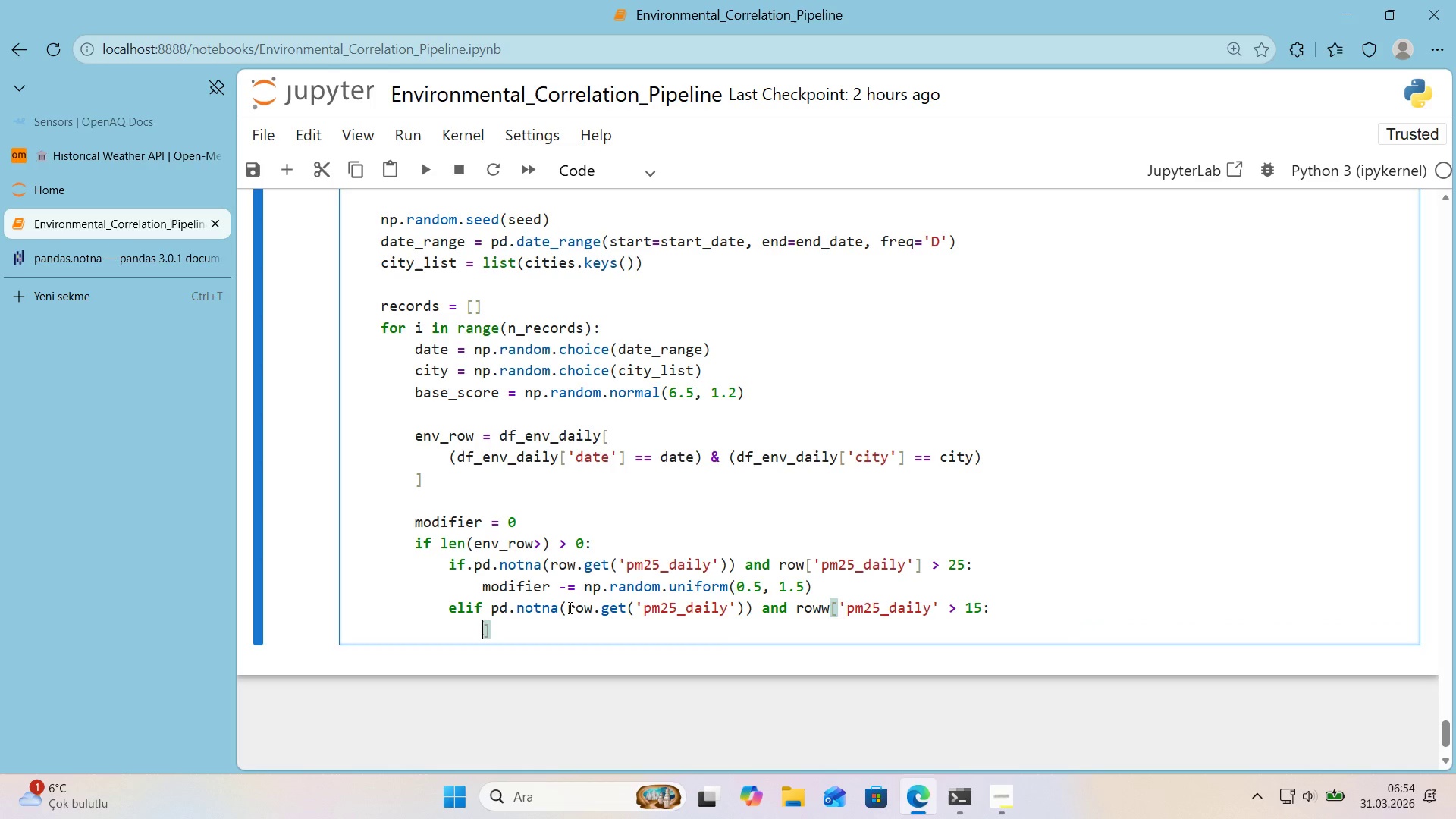 
key(Enter)
 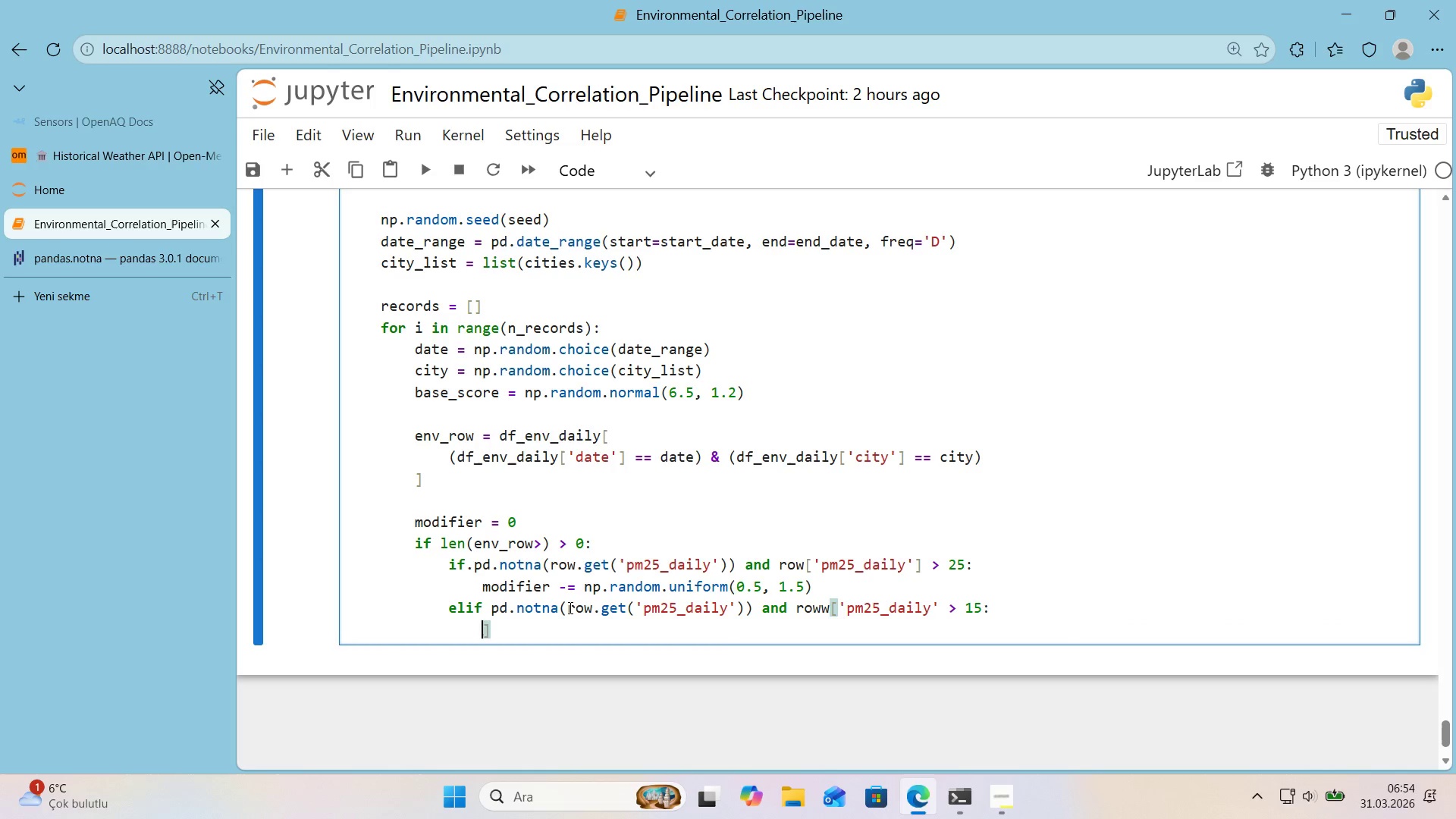 
key(Backspace)
 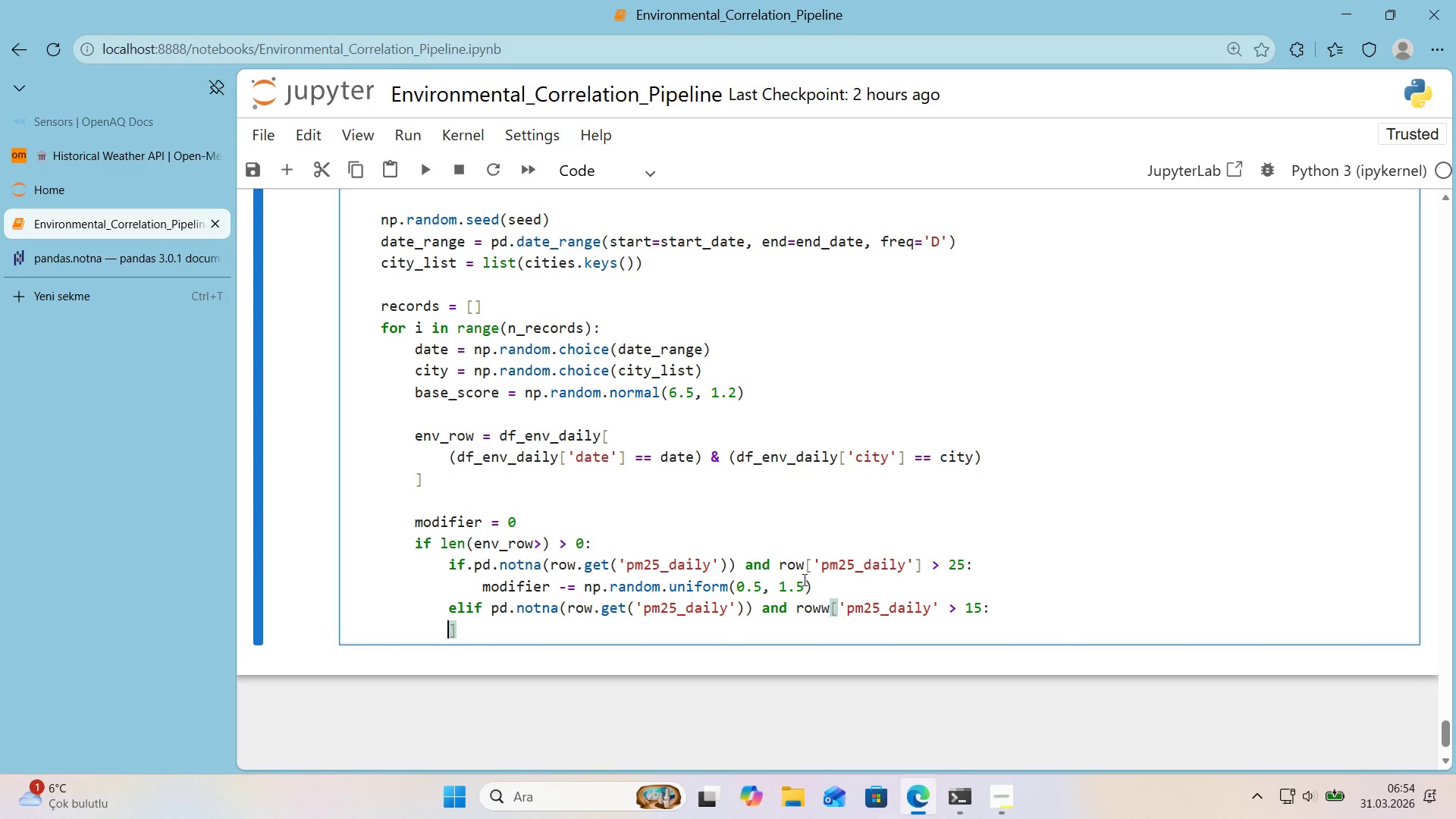 
left_click([827, 606])
 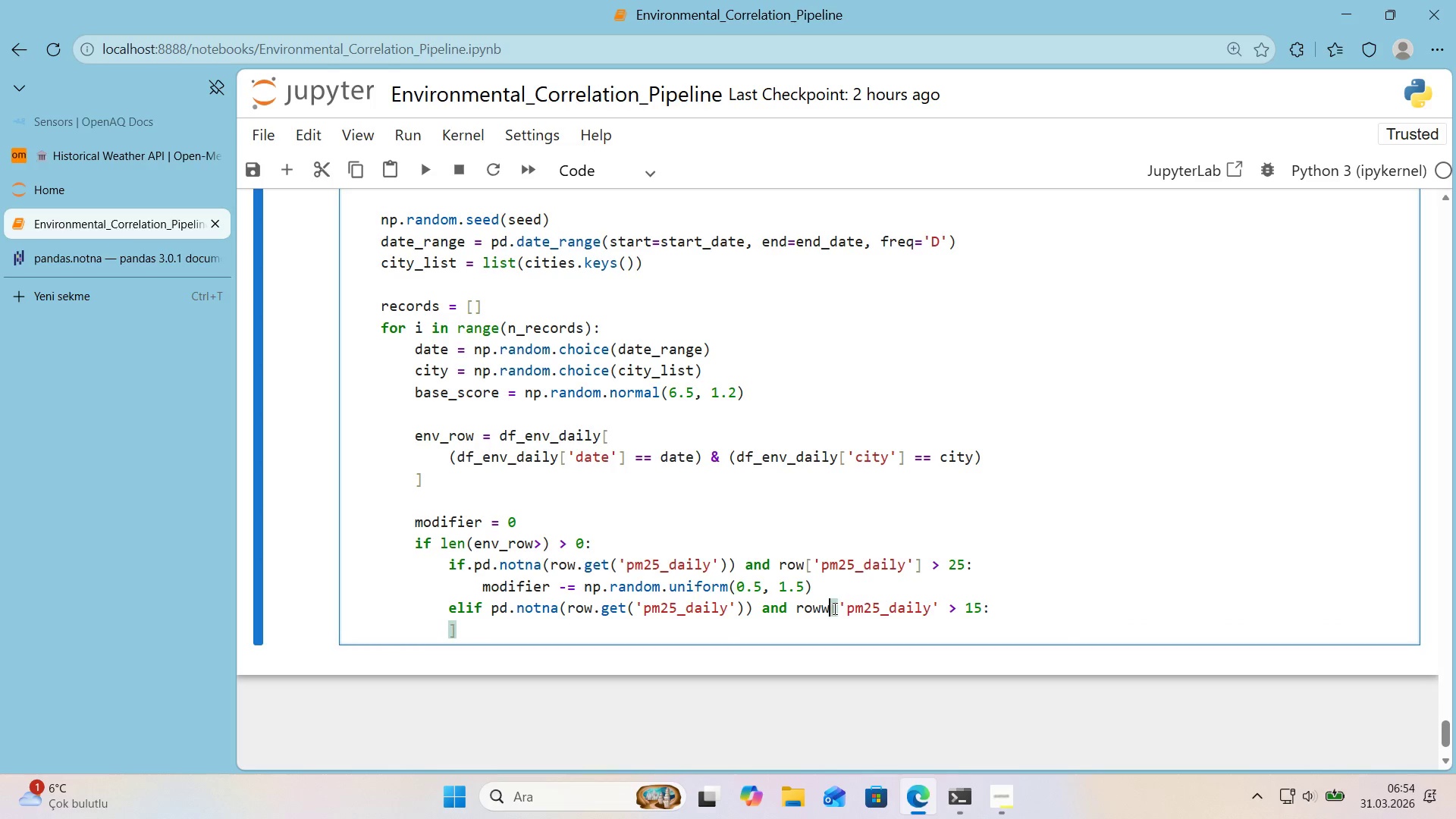 
key(Backspace)
 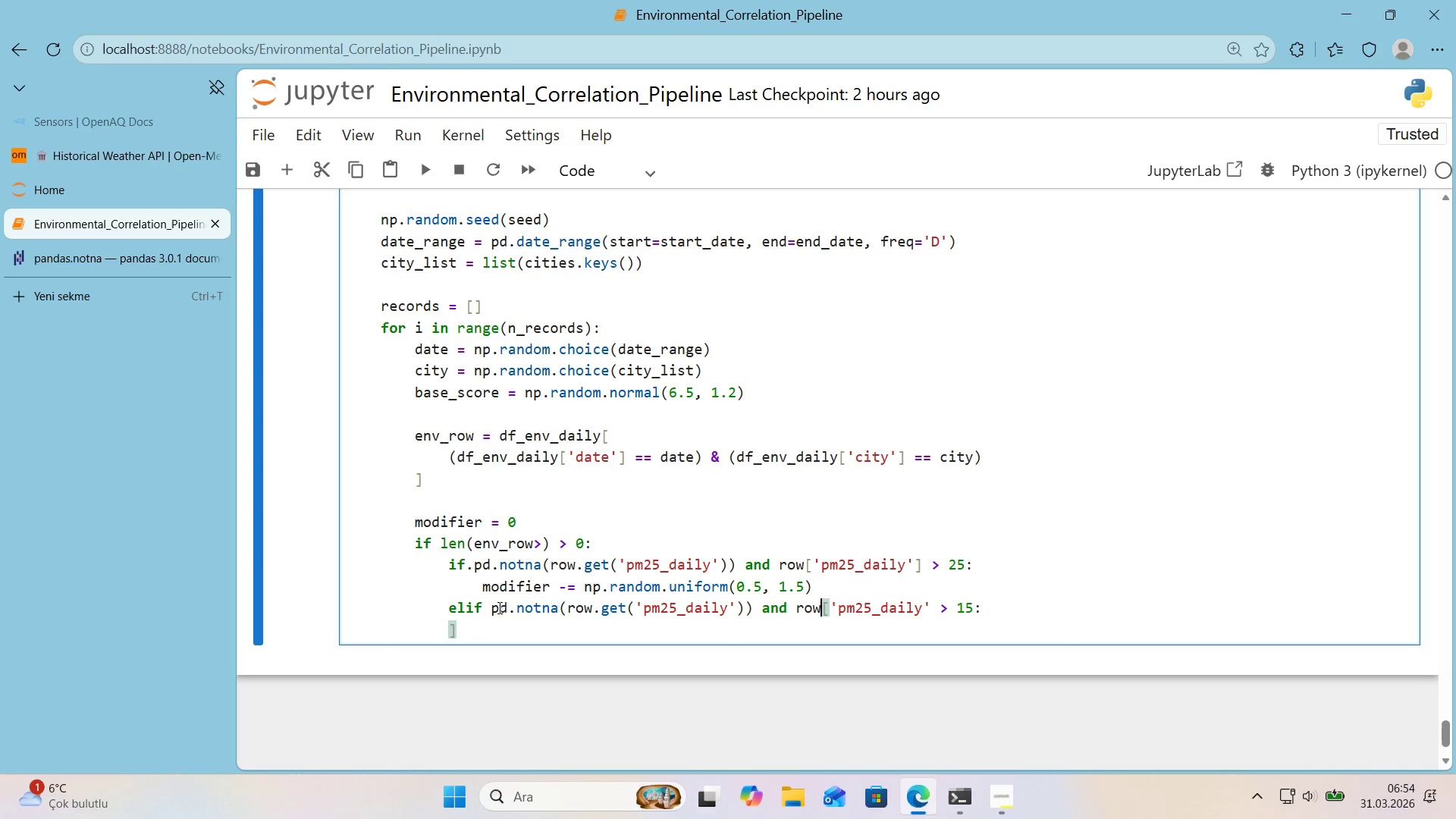 
left_click_drag(start_coordinate=[479, 620], to_coordinate=[447, 623])
 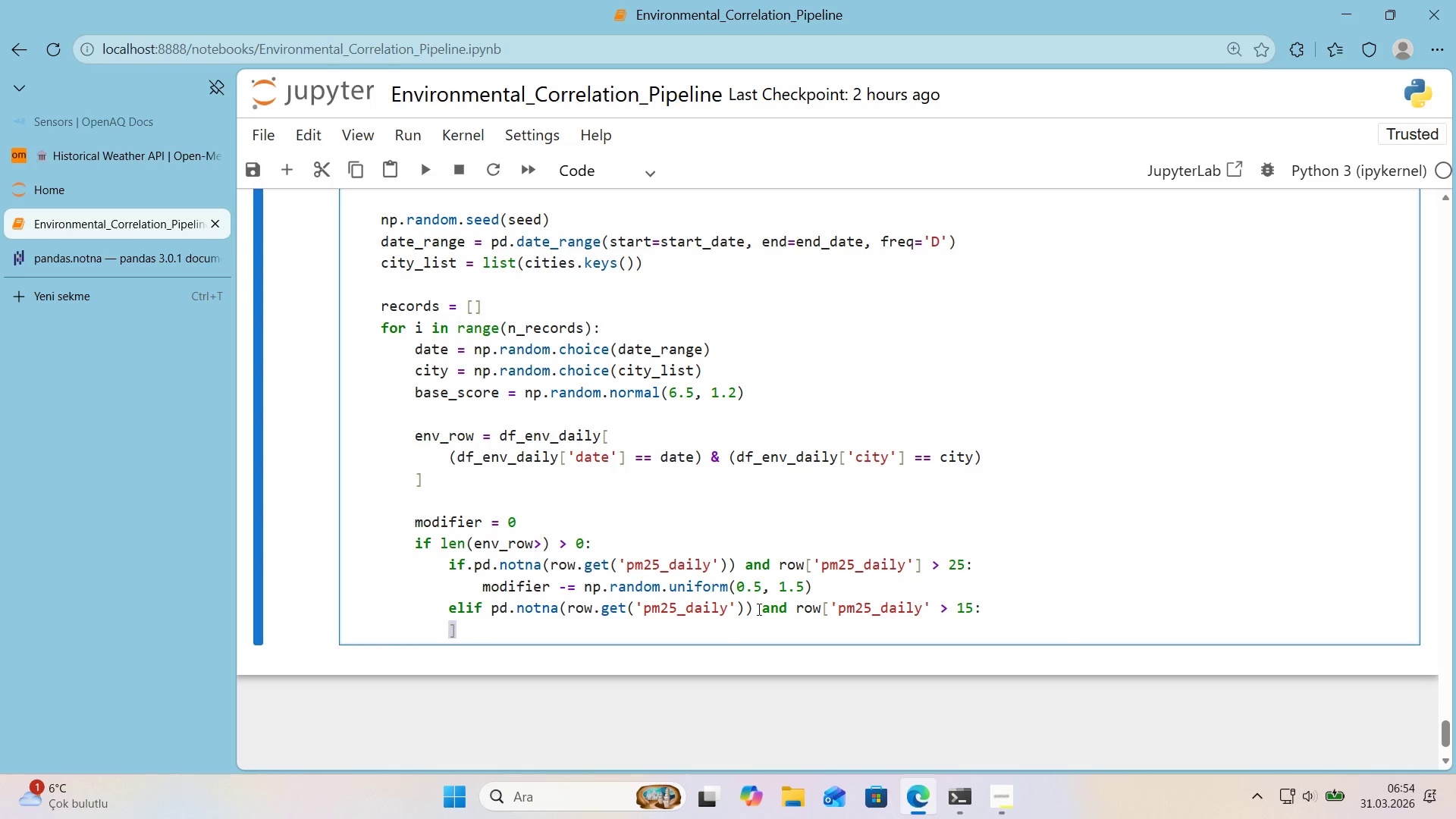 
key(Control+X)
 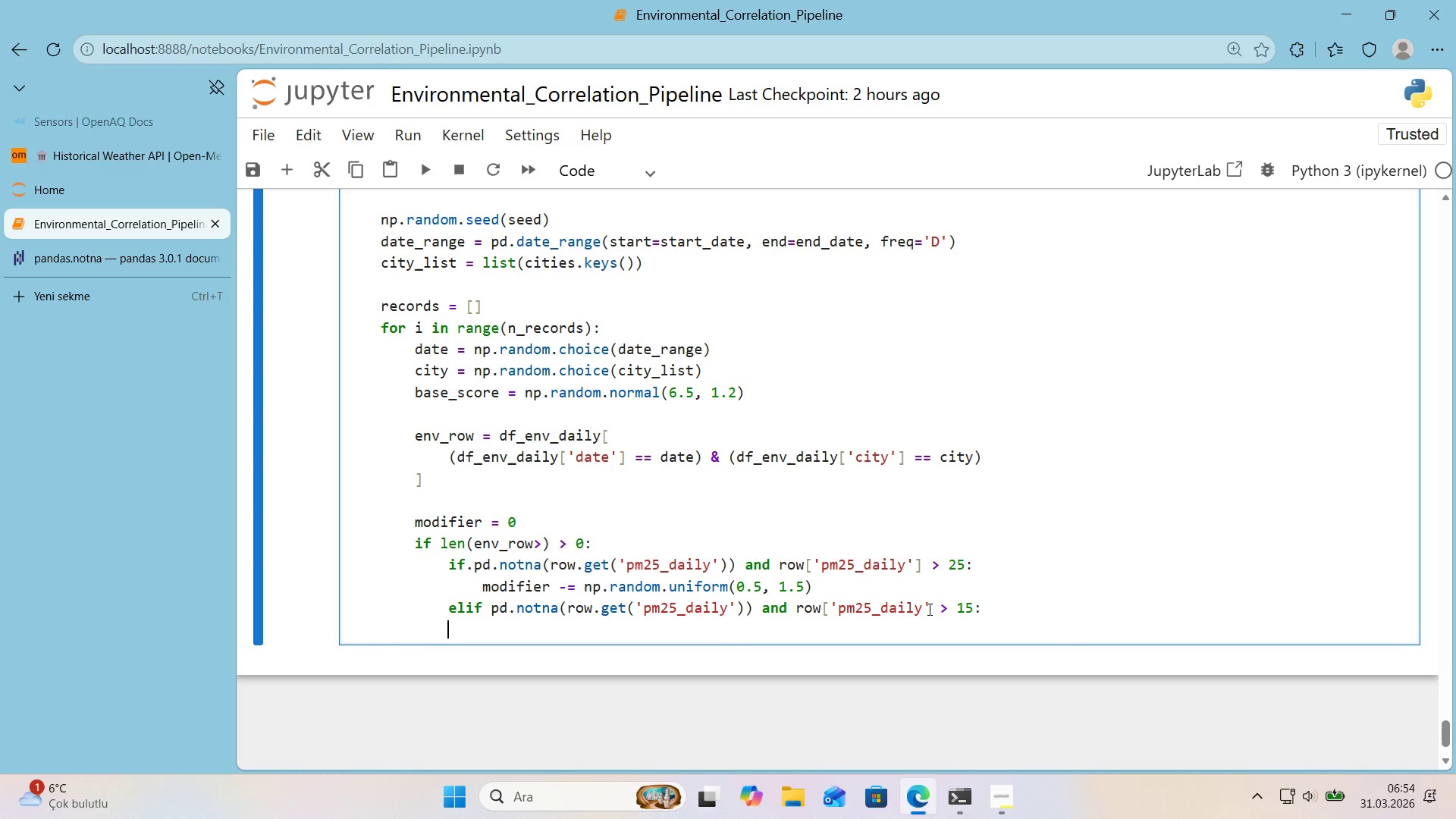 
left_click([928, 609])
 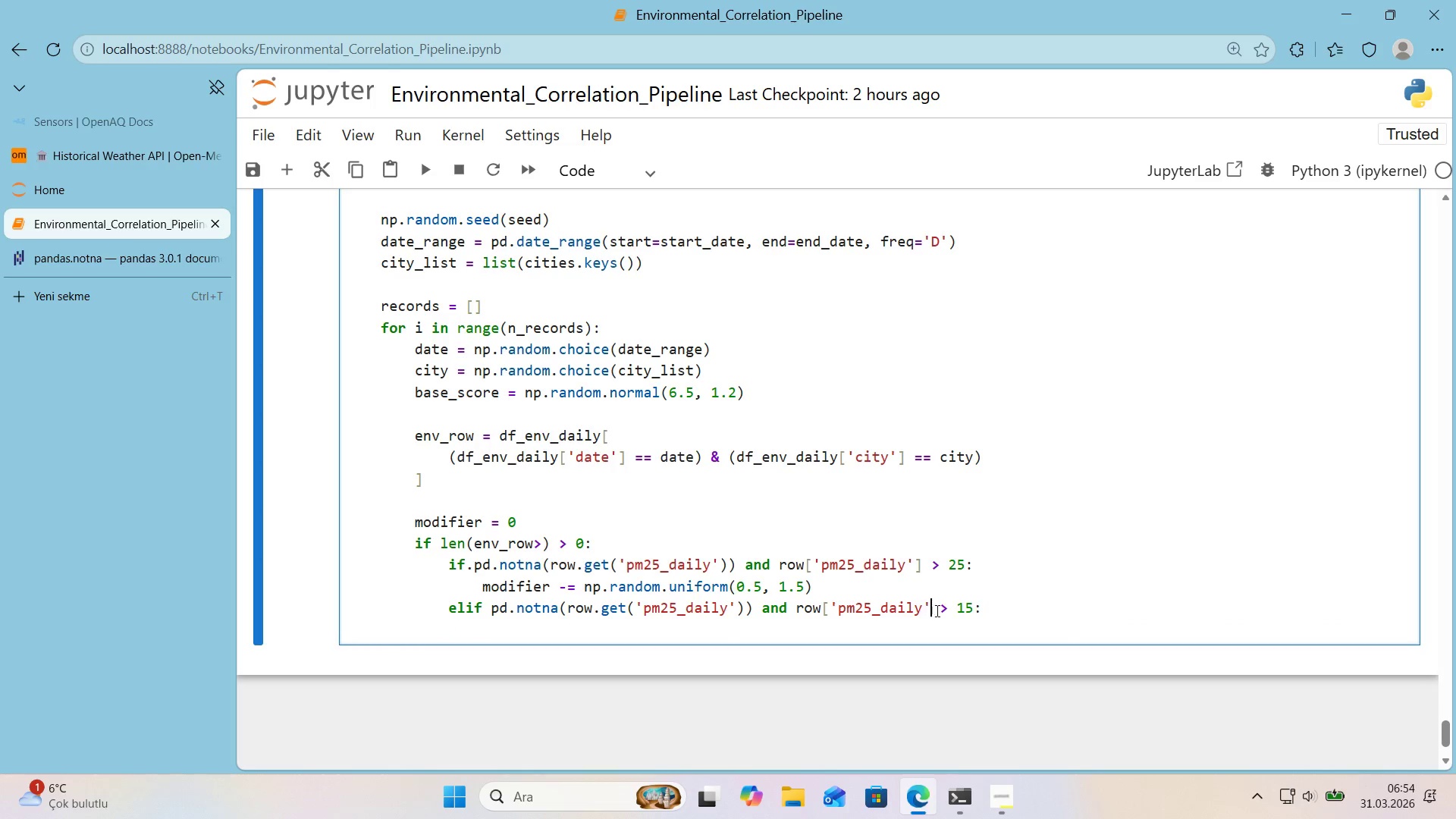 
key(Control+ControlLeft)
 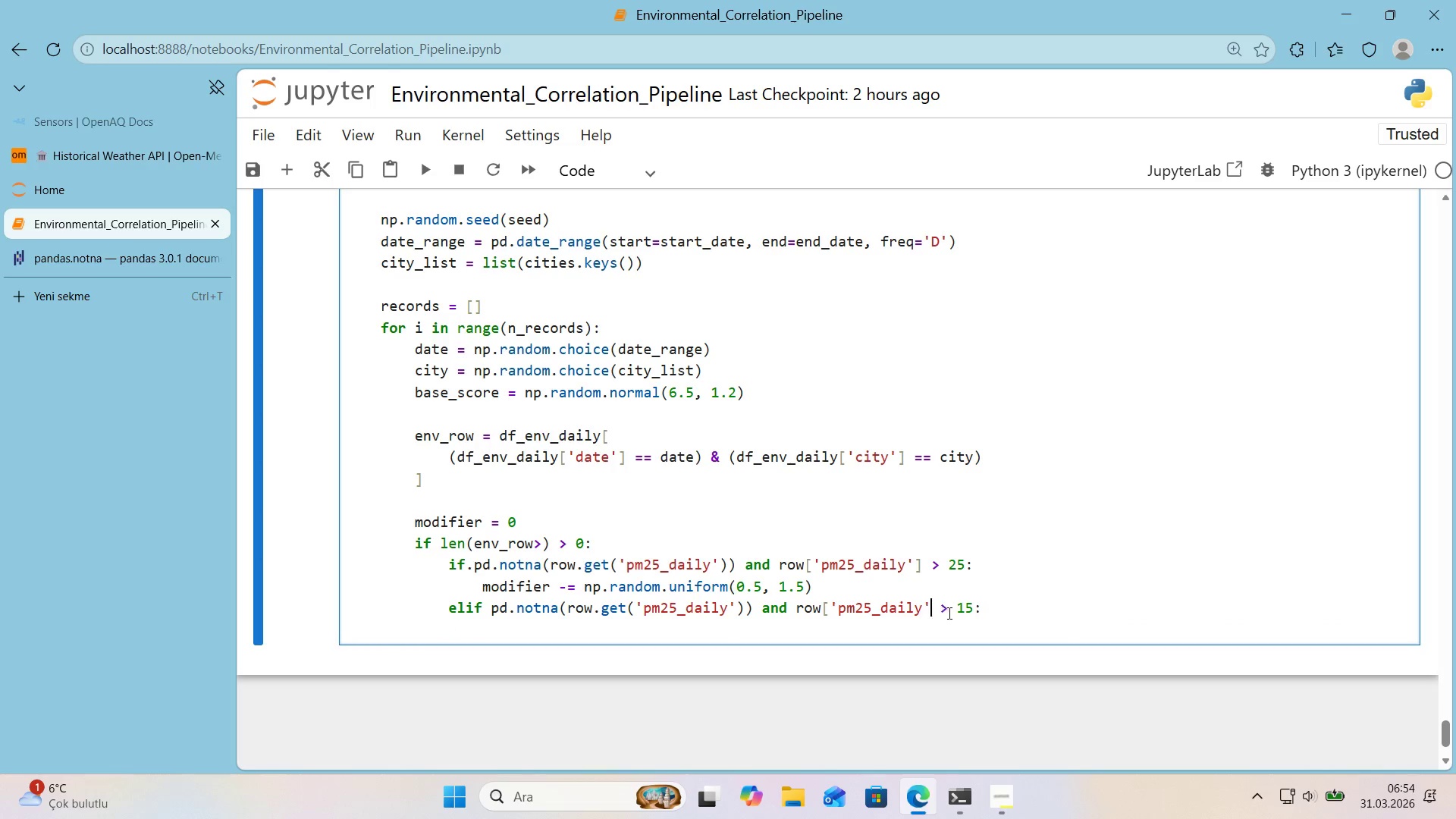 
key(Control+V)
 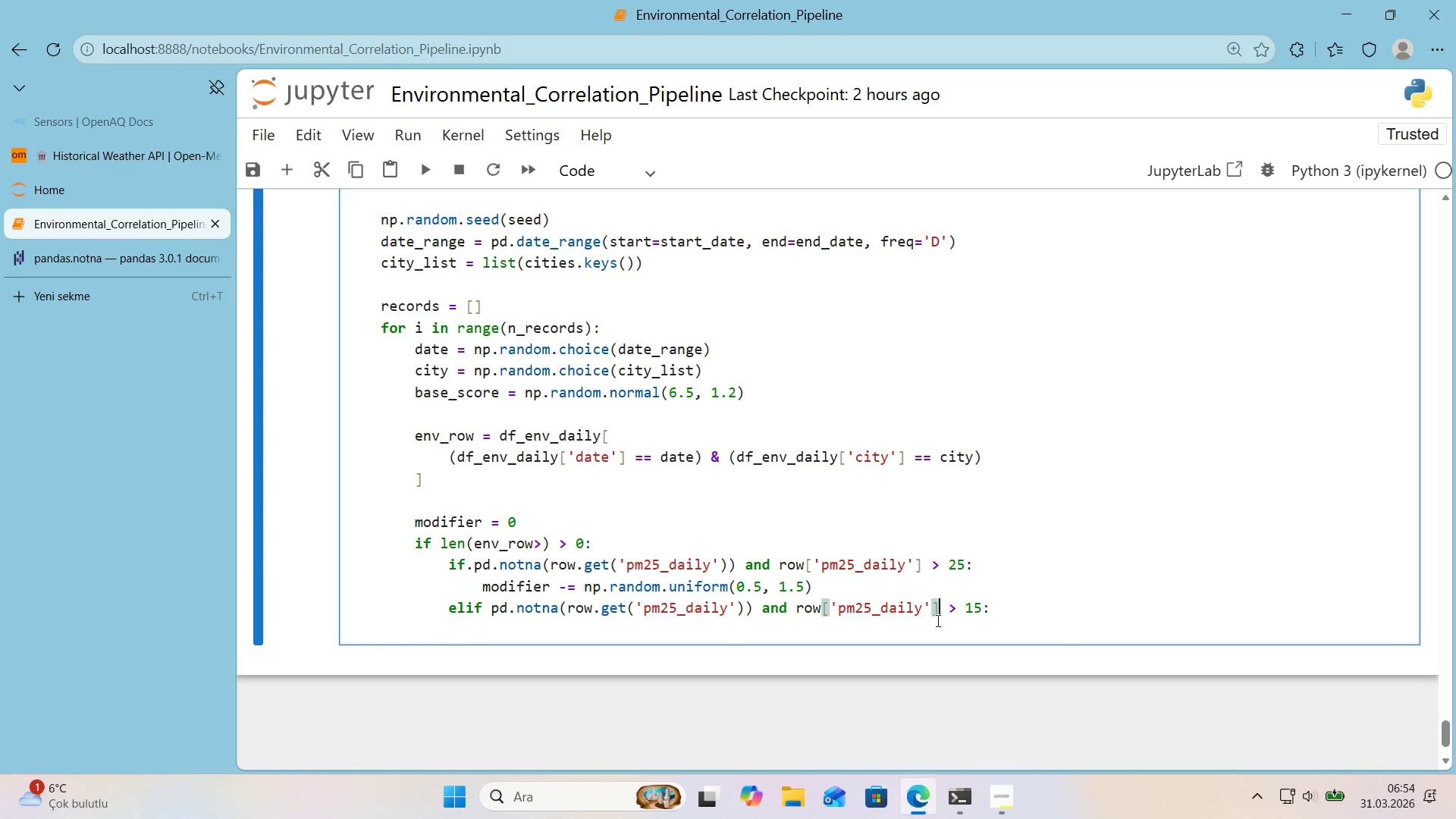 
left_click([923, 626])
 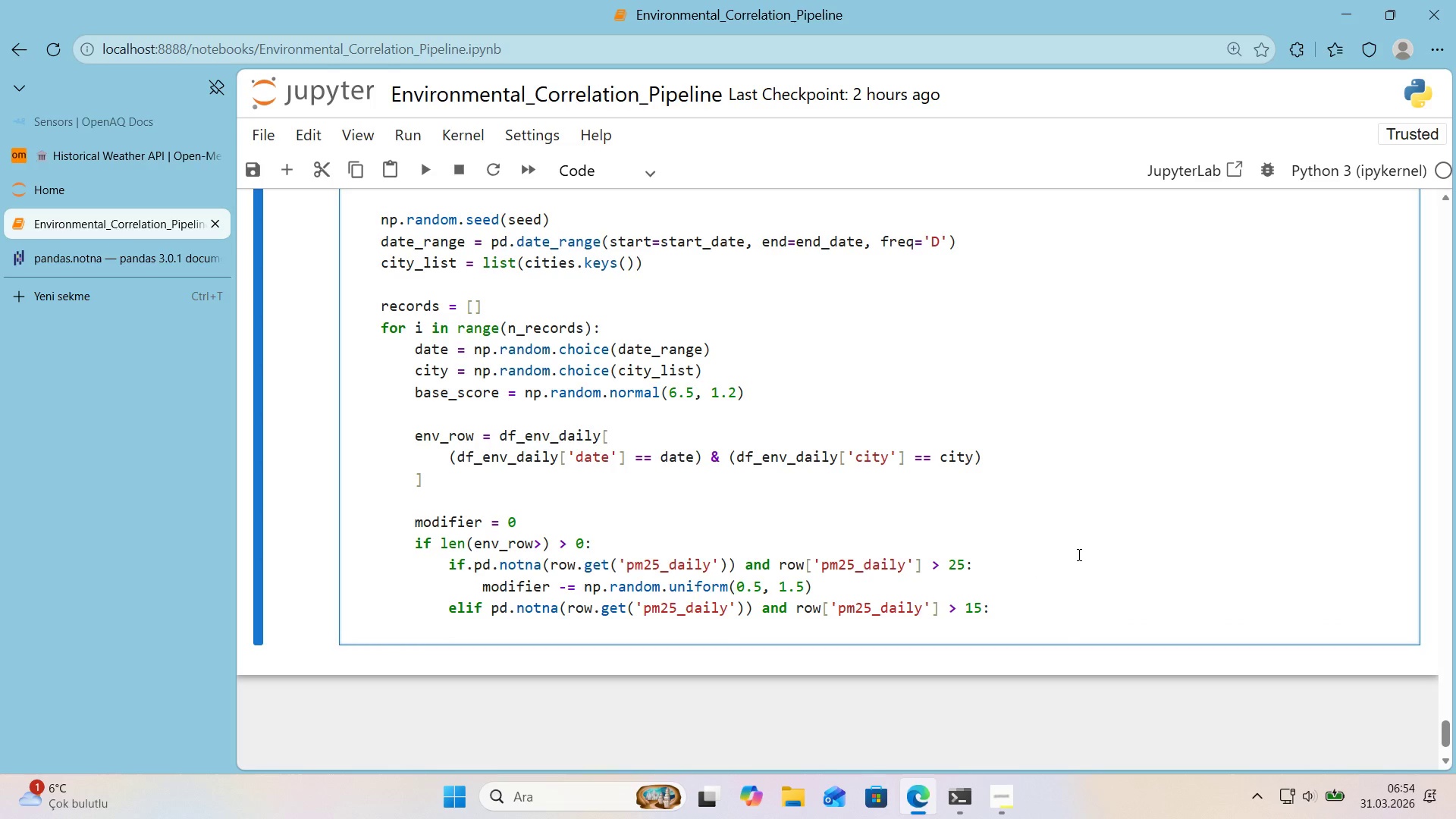 
key(Tab)
type(mod'f'er -))
 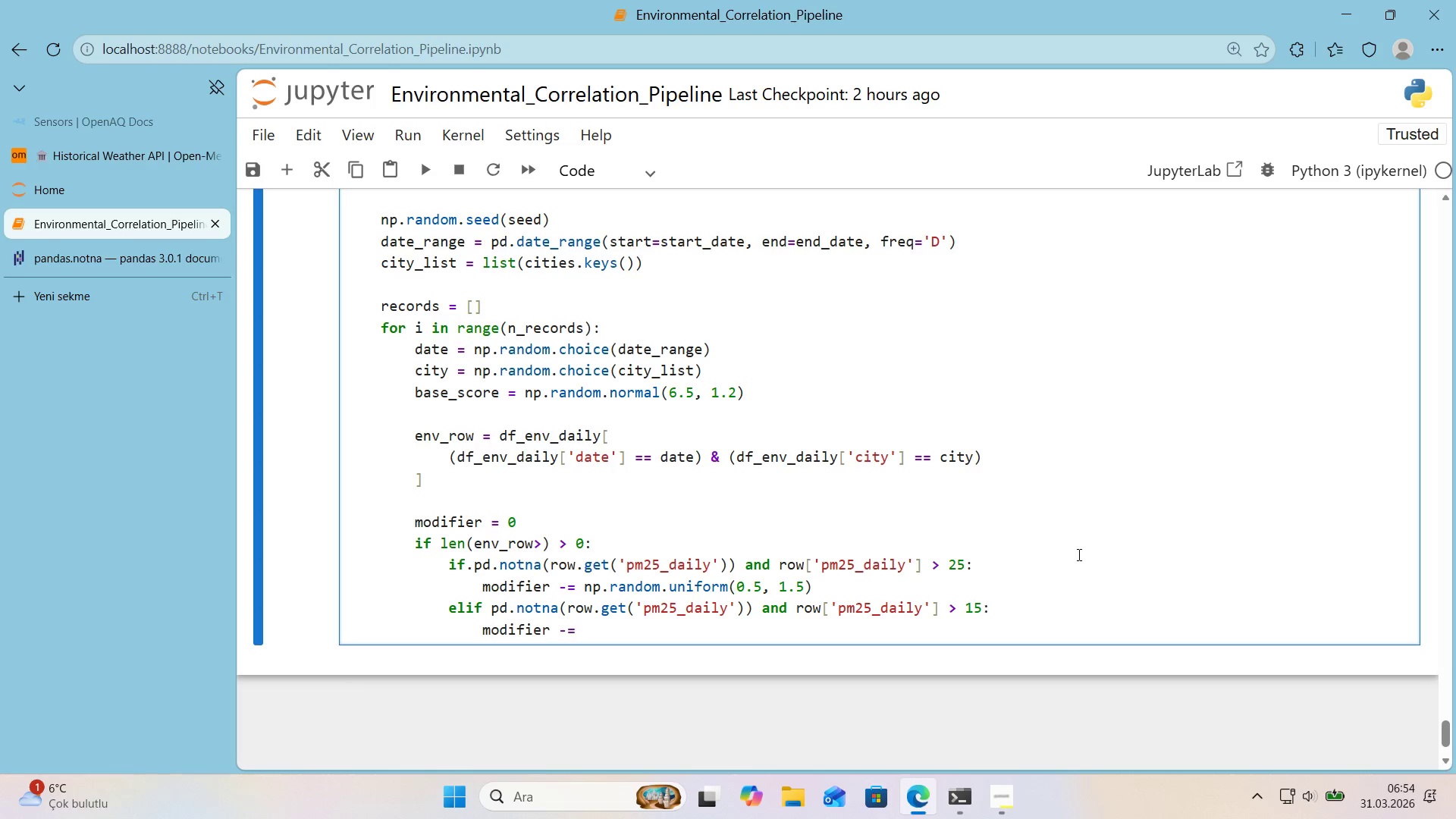 
type( np.random.un'form*()
 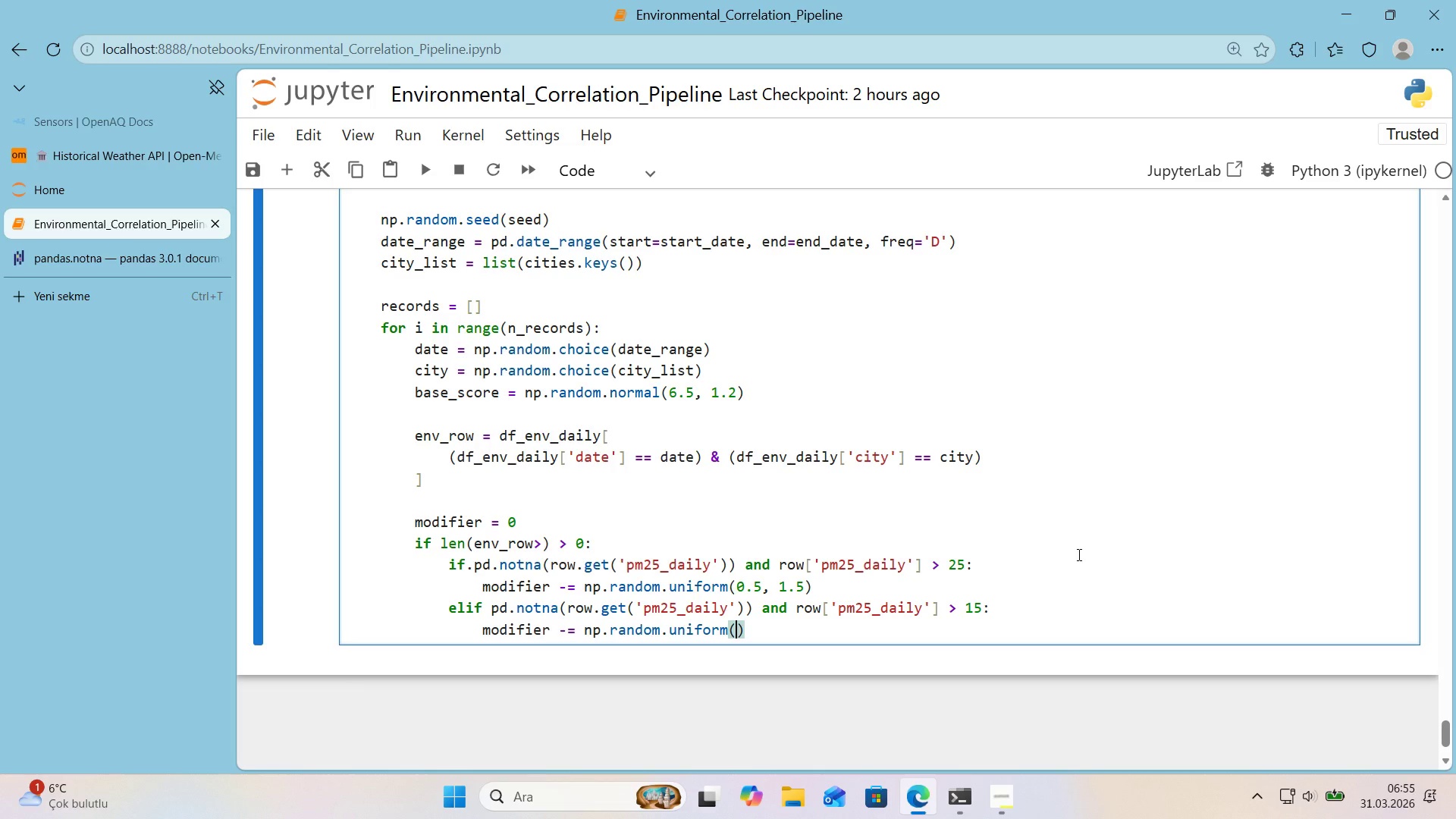 
 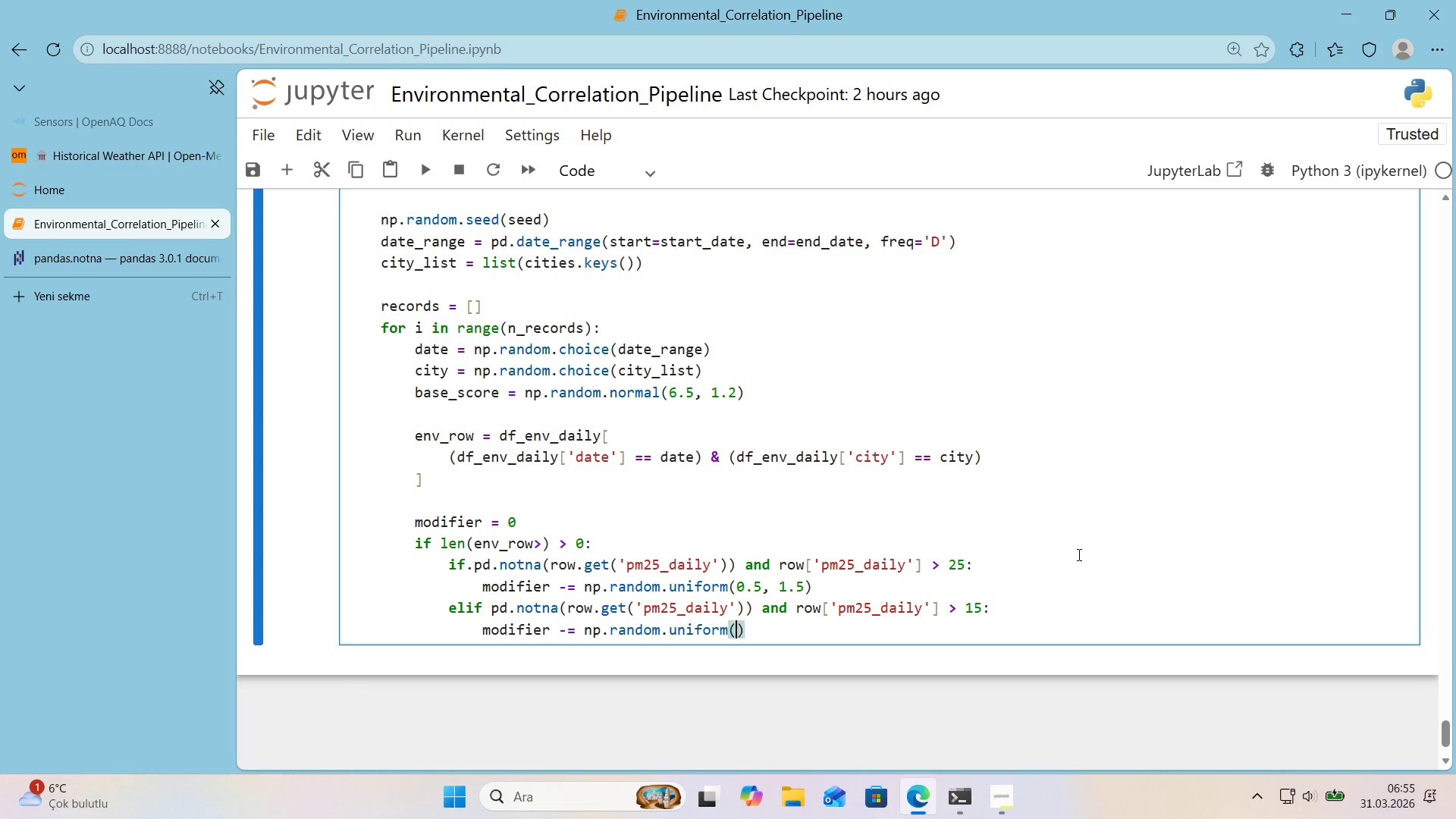 
key(ArrowLeft)
 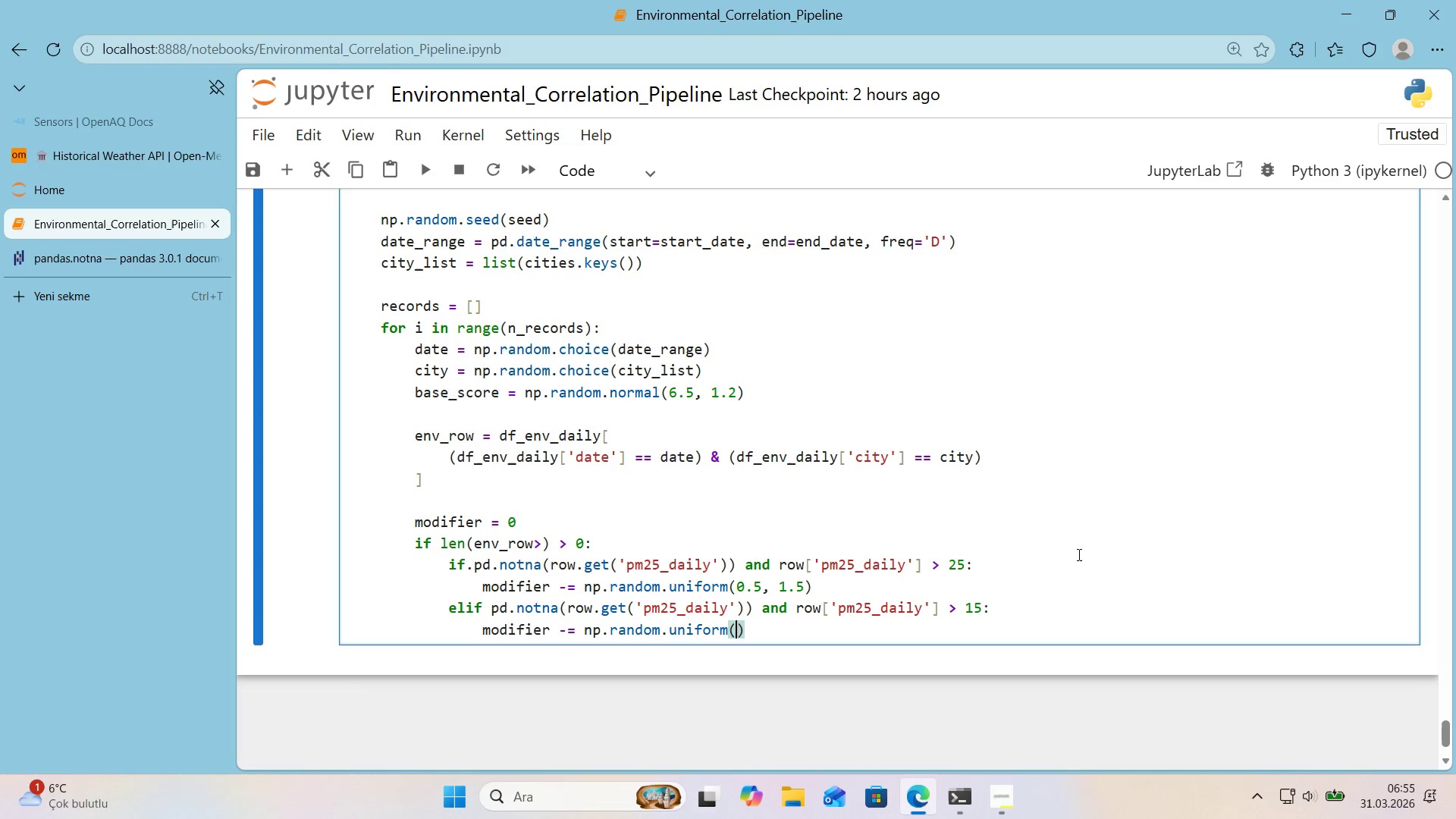 
key(Numpad0)
 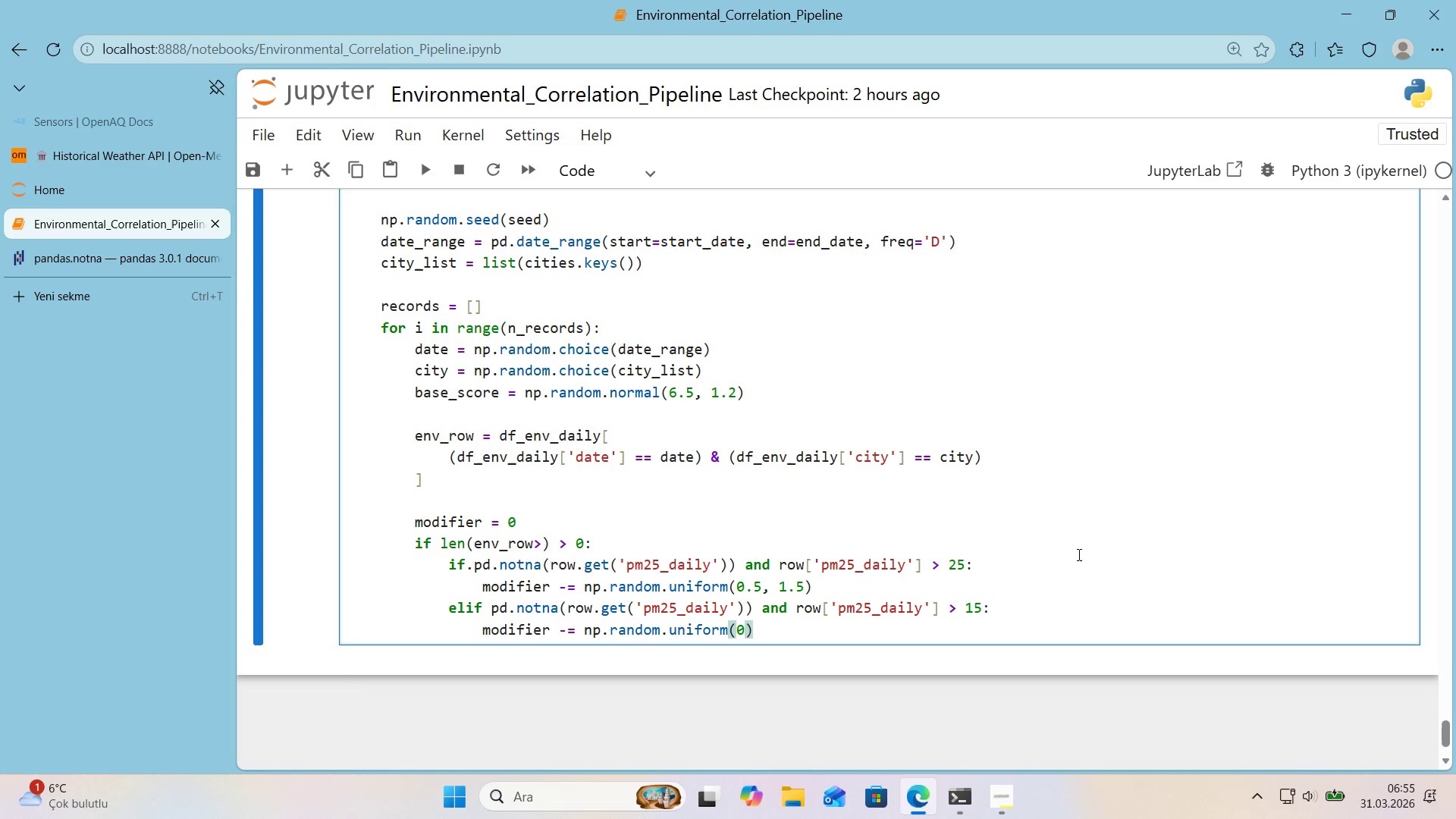 
key(Period)
 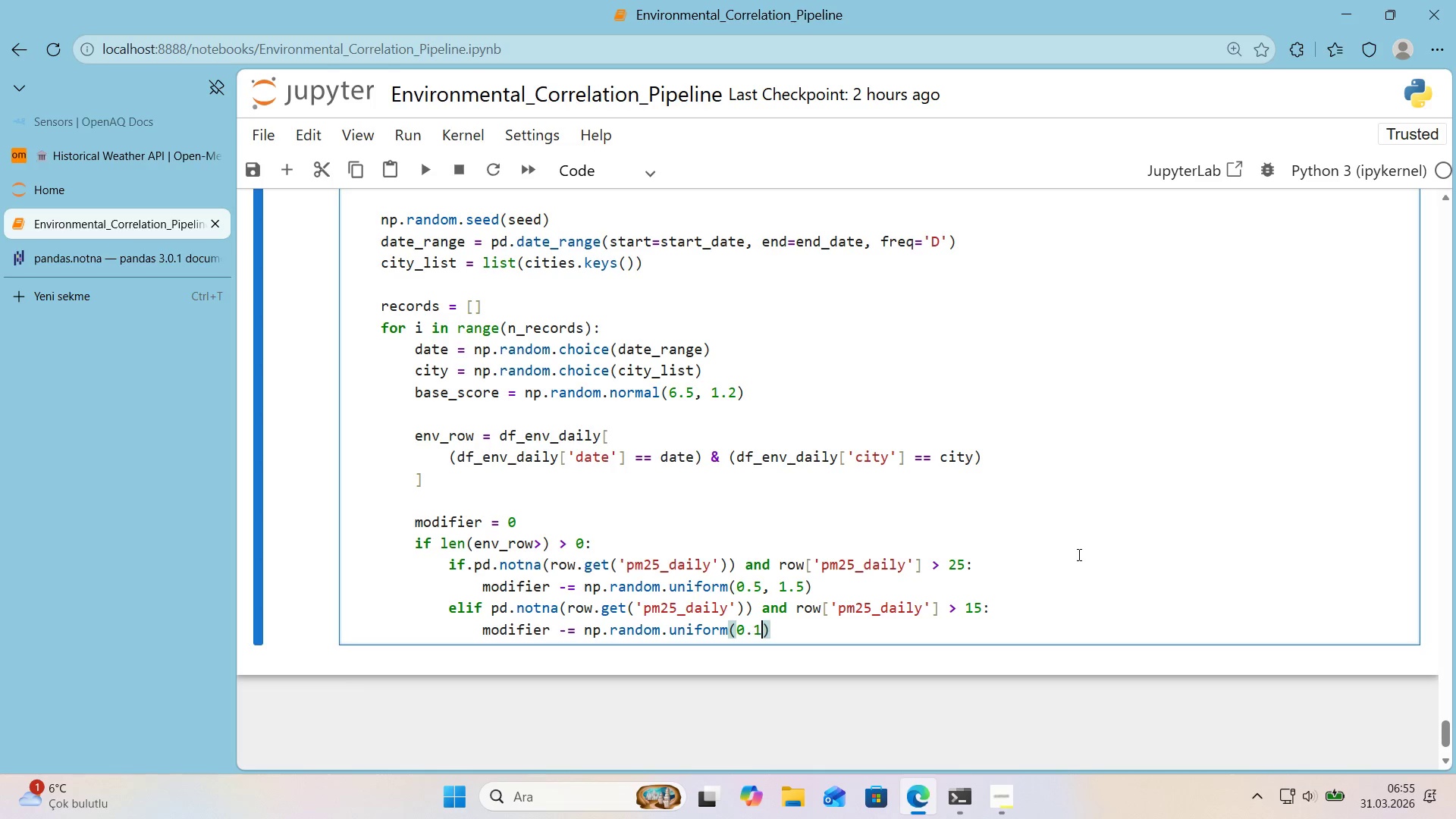 
key(Numpad1)
 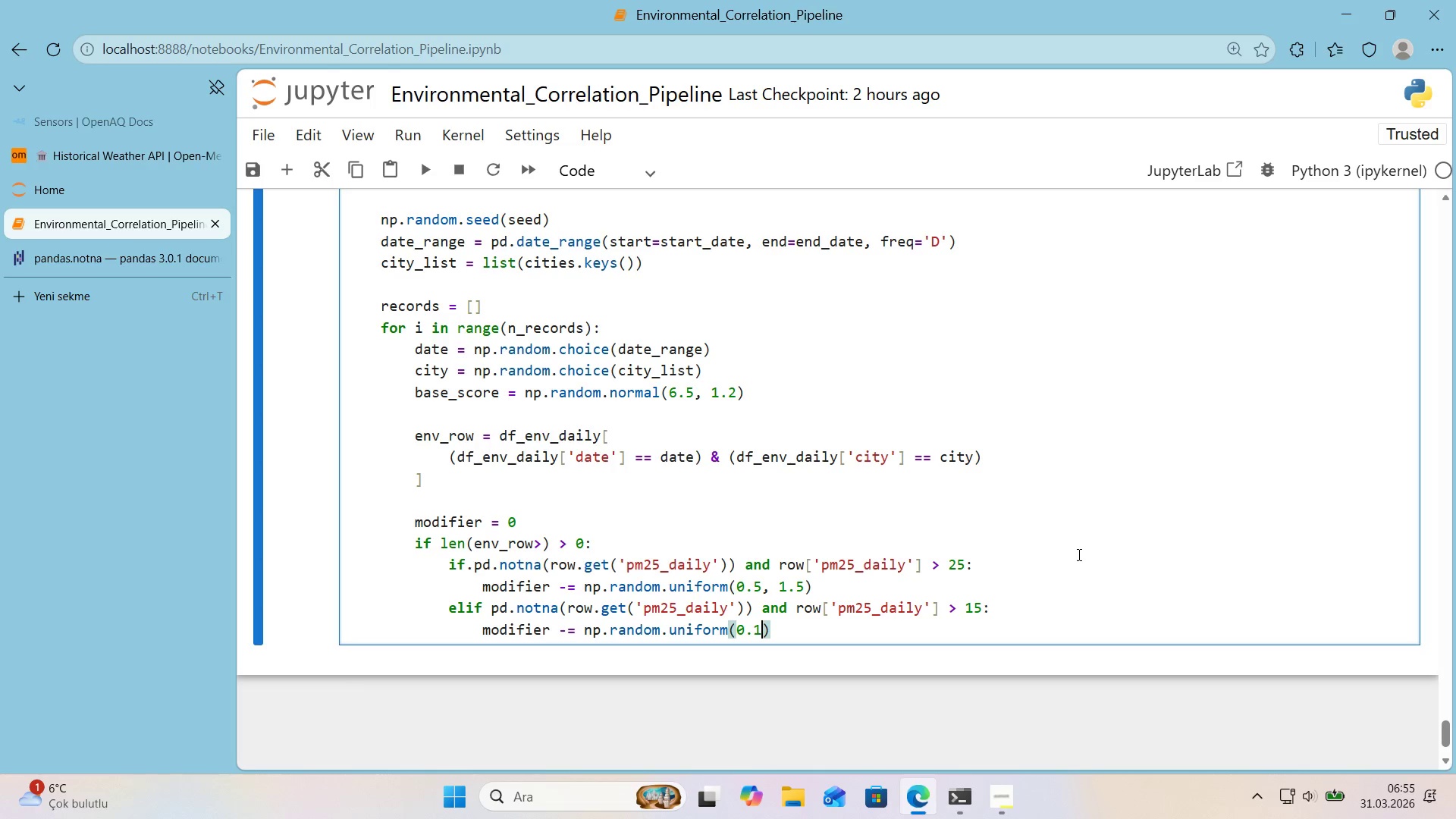 
key(Comma)
 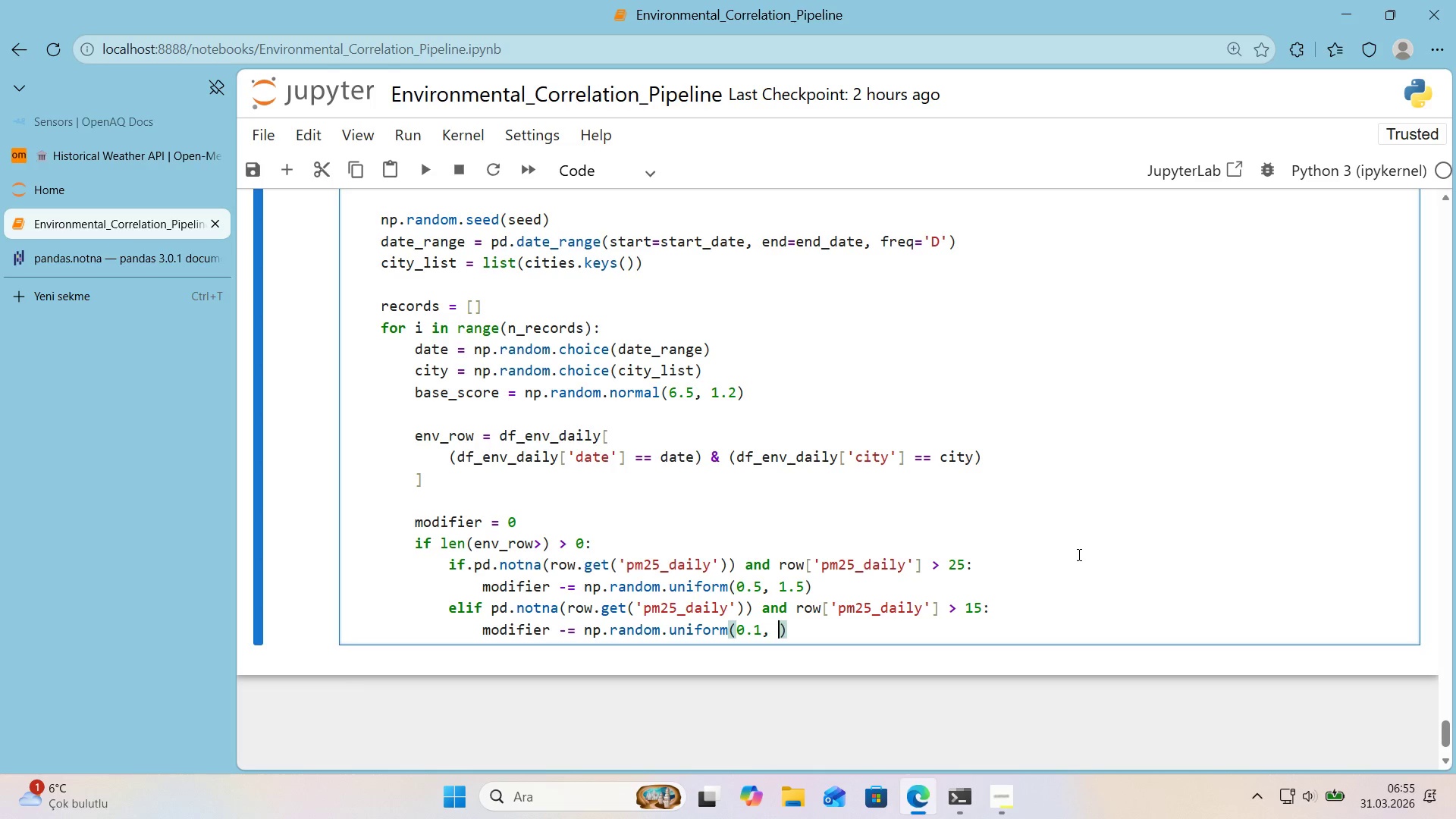 
key(Space)
 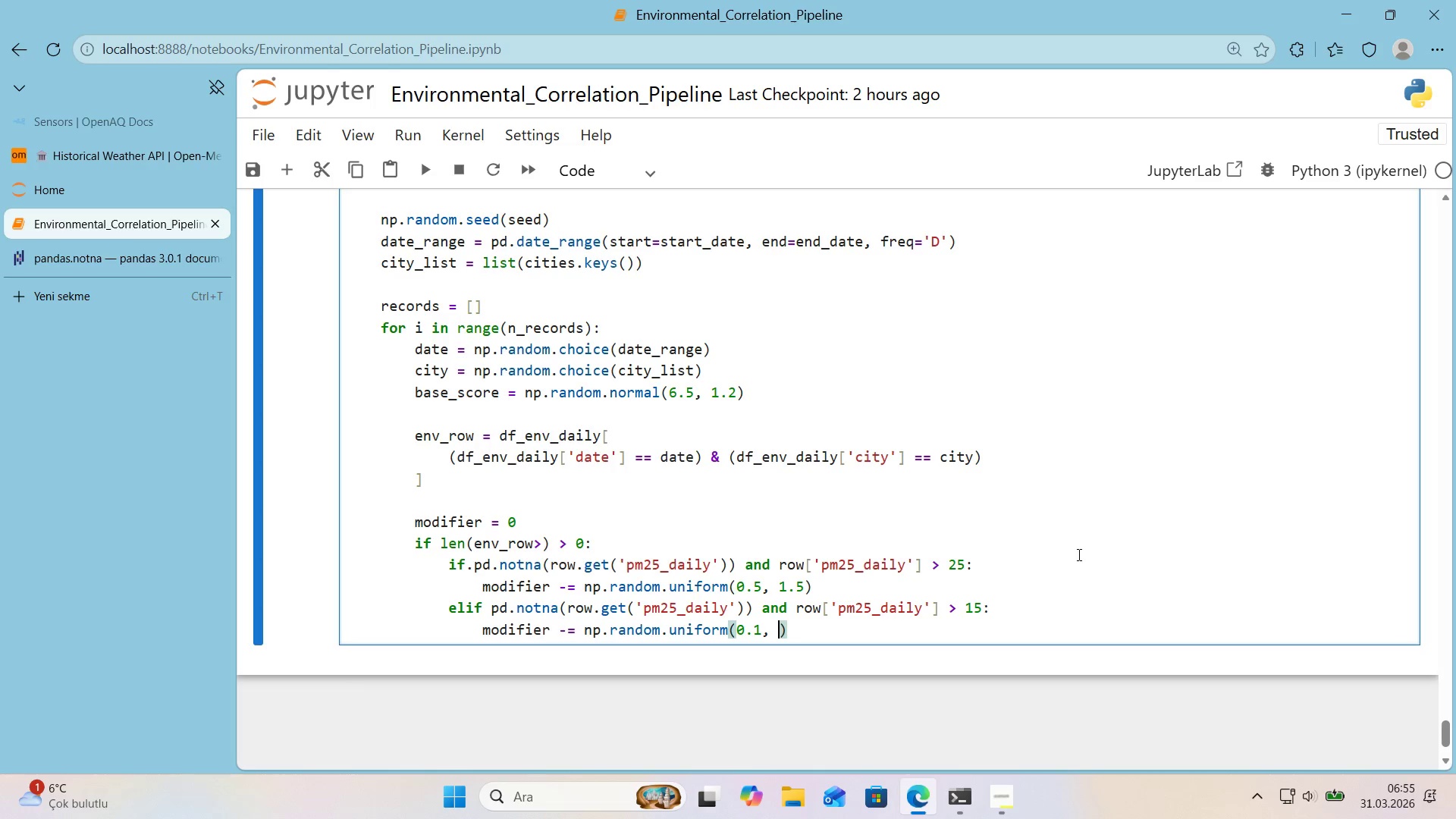 
key(Numpad0)
 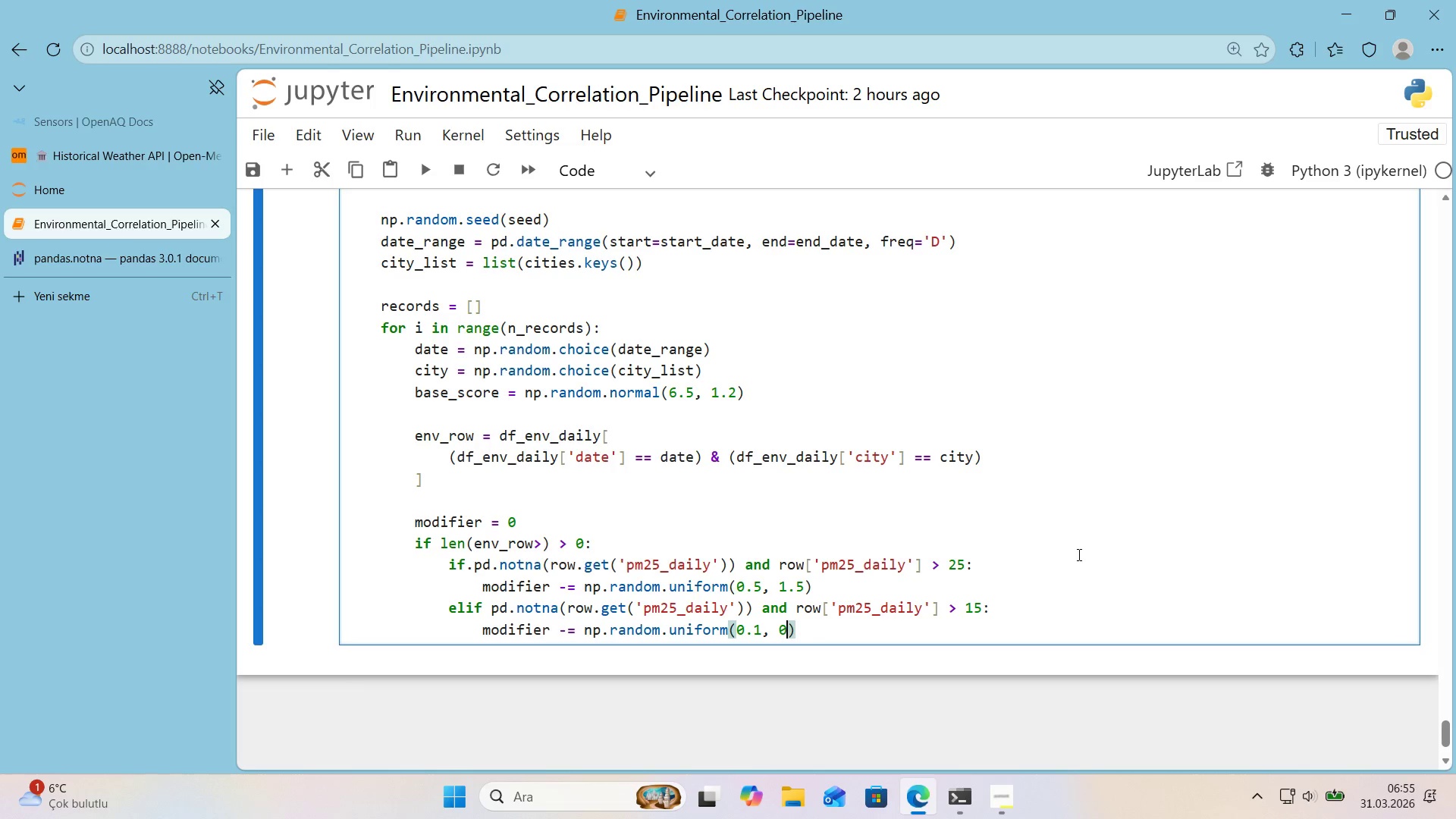 
key(Period)
 